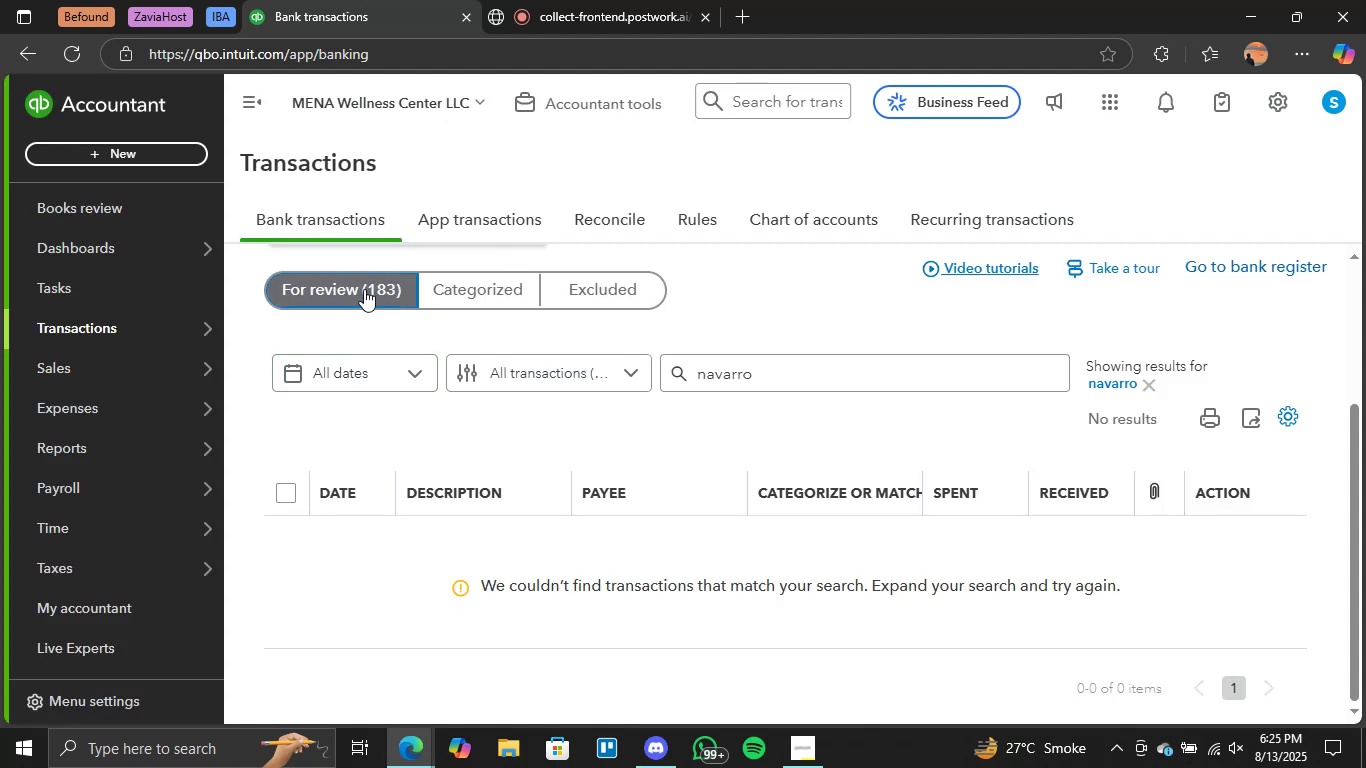 
left_click([364, 289])
 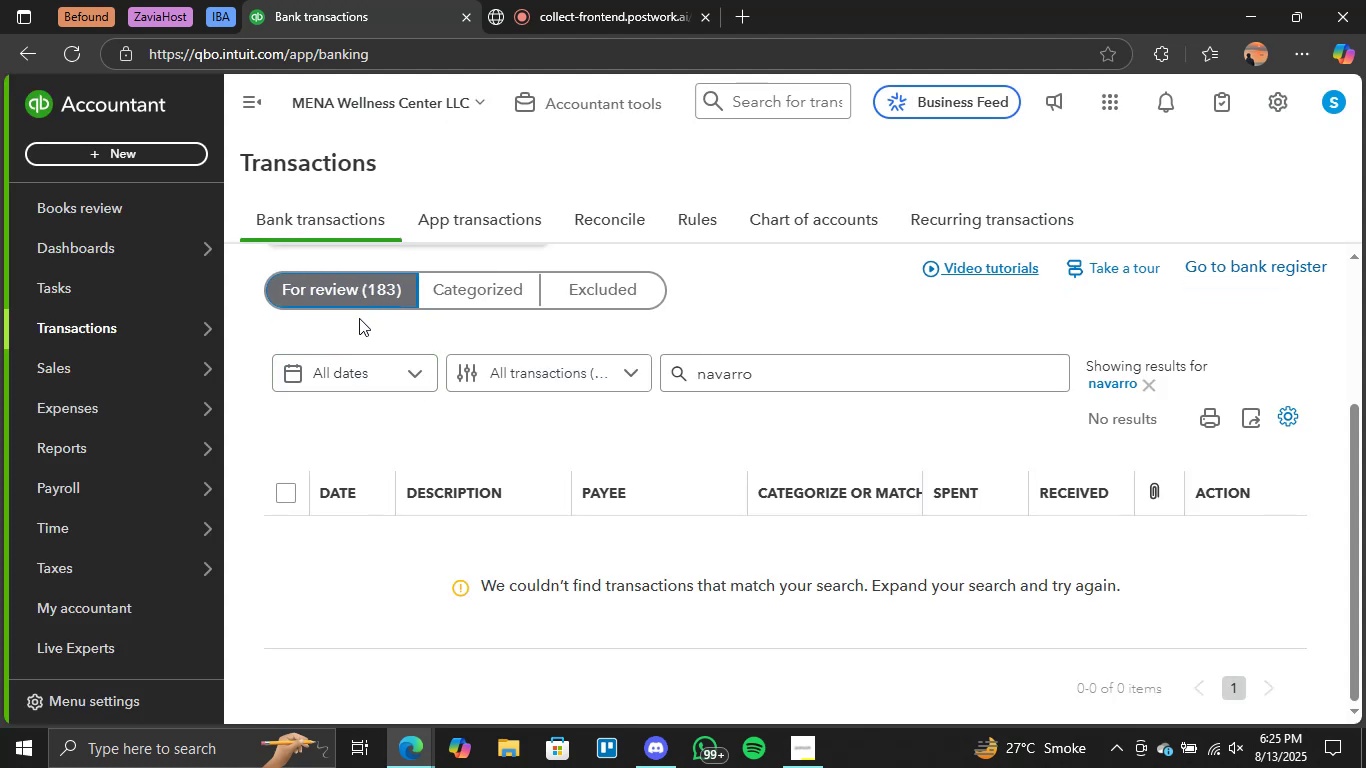 
left_click_drag(start_coordinate=[808, 383], to_coordinate=[653, 380])
 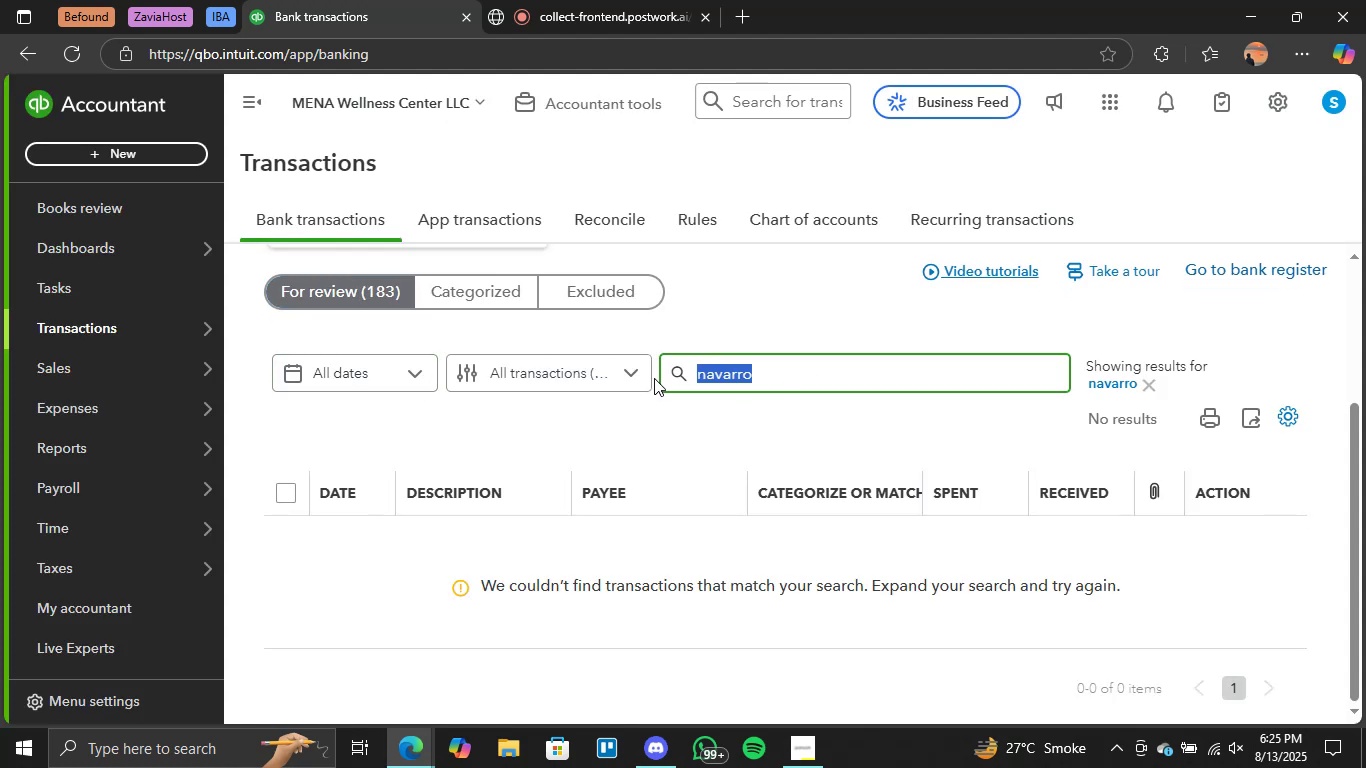 
key(Backspace)
 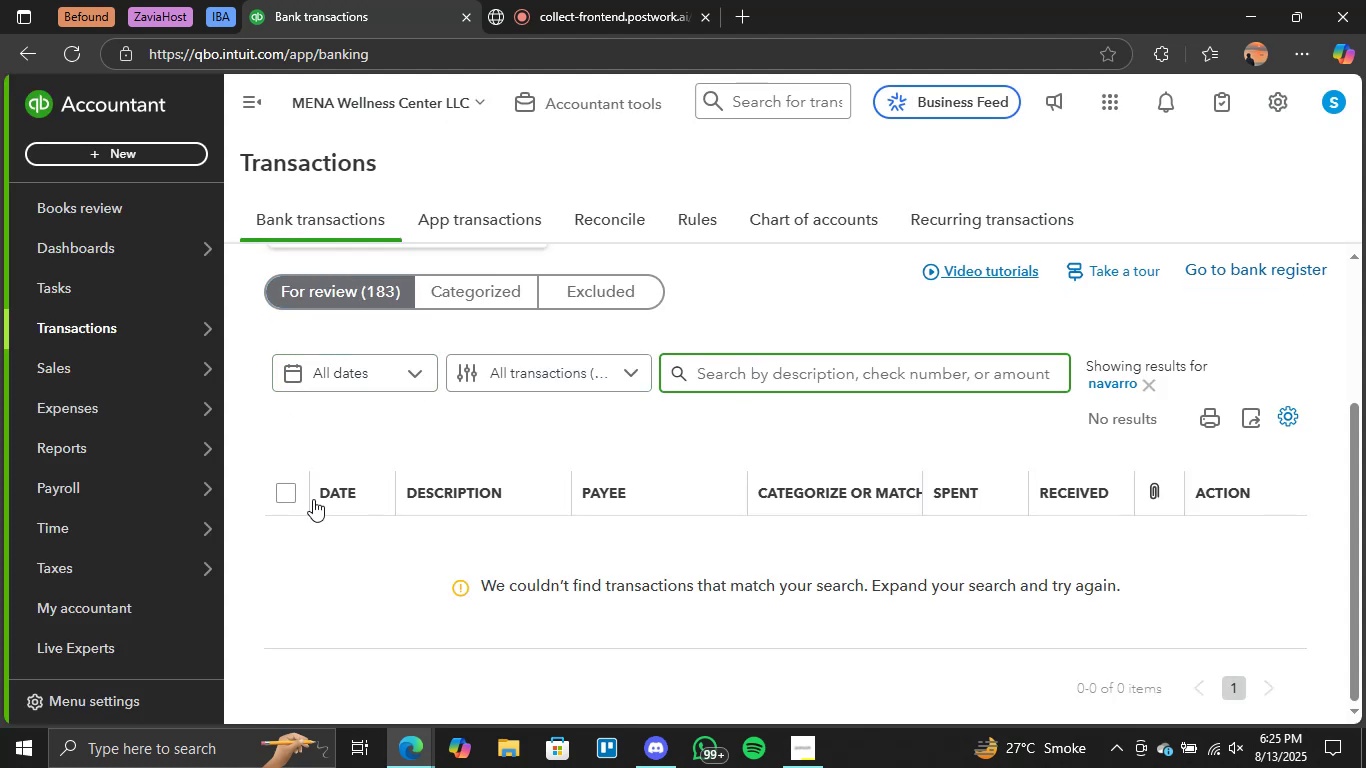 
scroll: coordinate [332, 333], scroll_direction: up, amount: 1.0
 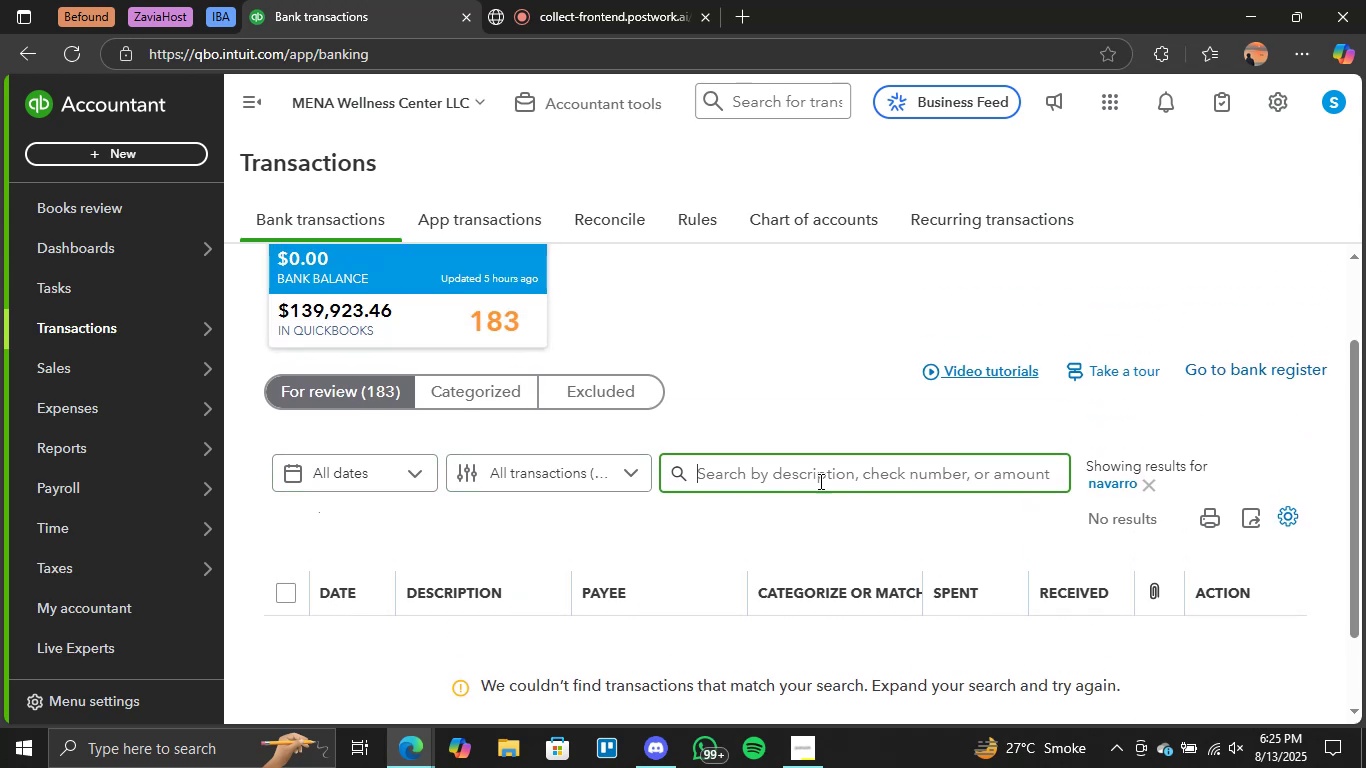 
left_click([373, 392])
 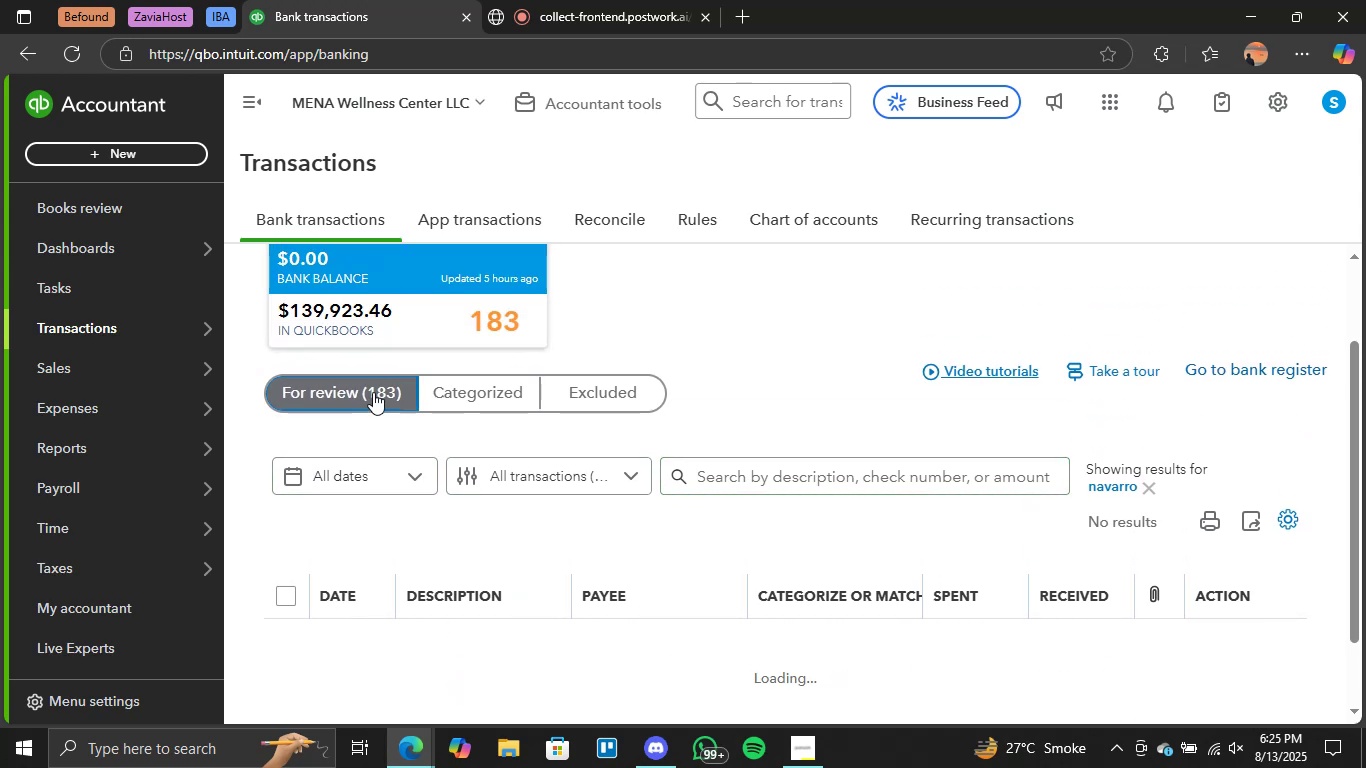 
scroll: coordinate [684, 421], scroll_direction: down, amount: 2.0
 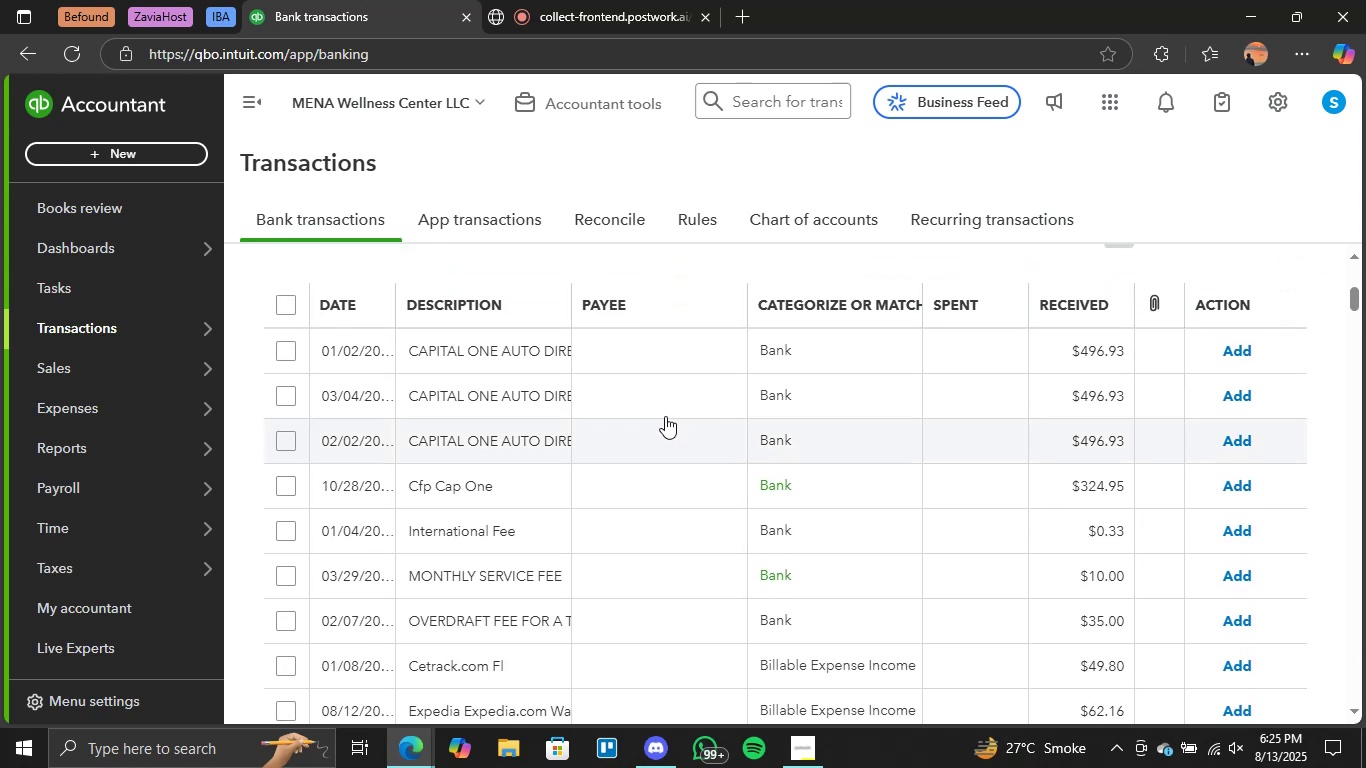 
scroll: coordinate [768, 408], scroll_direction: up, amount: 1.0
 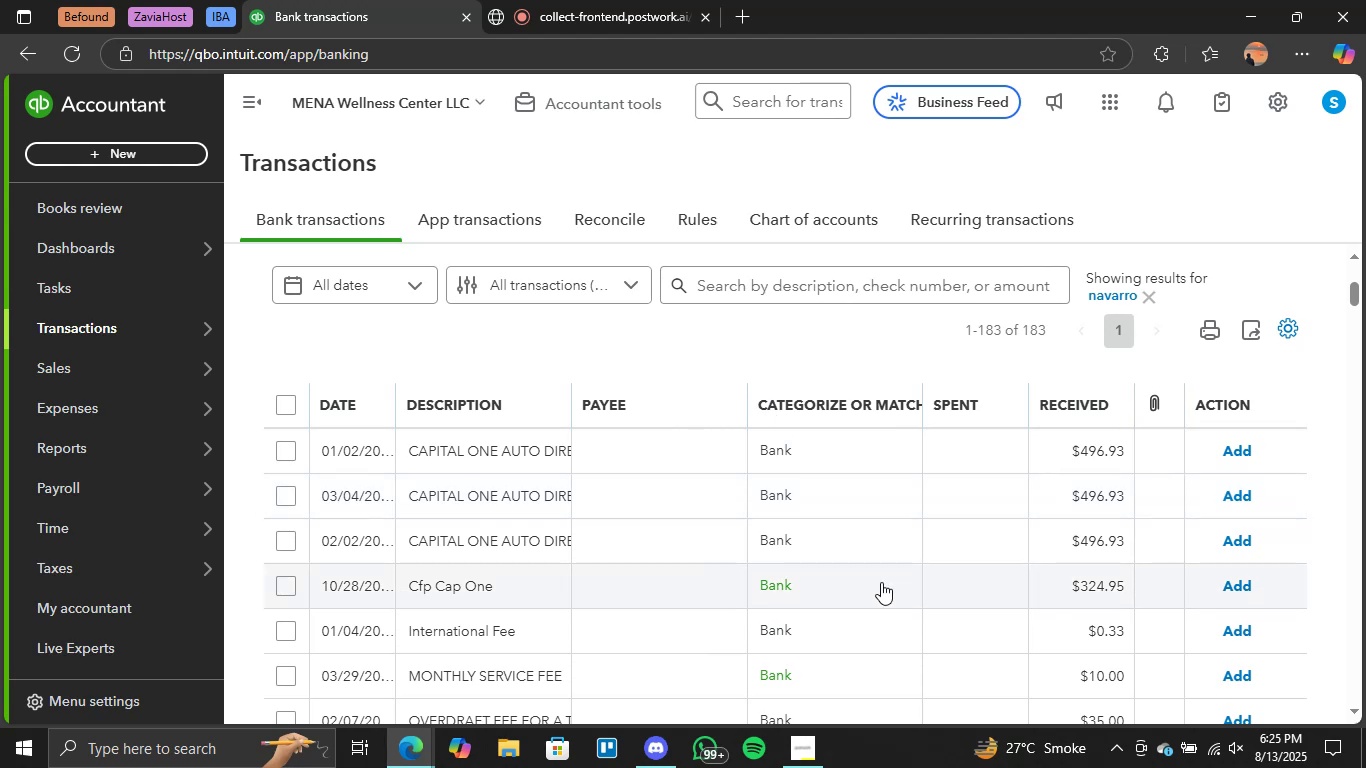 
scroll: coordinate [883, 580], scroll_direction: down, amount: 1.0
 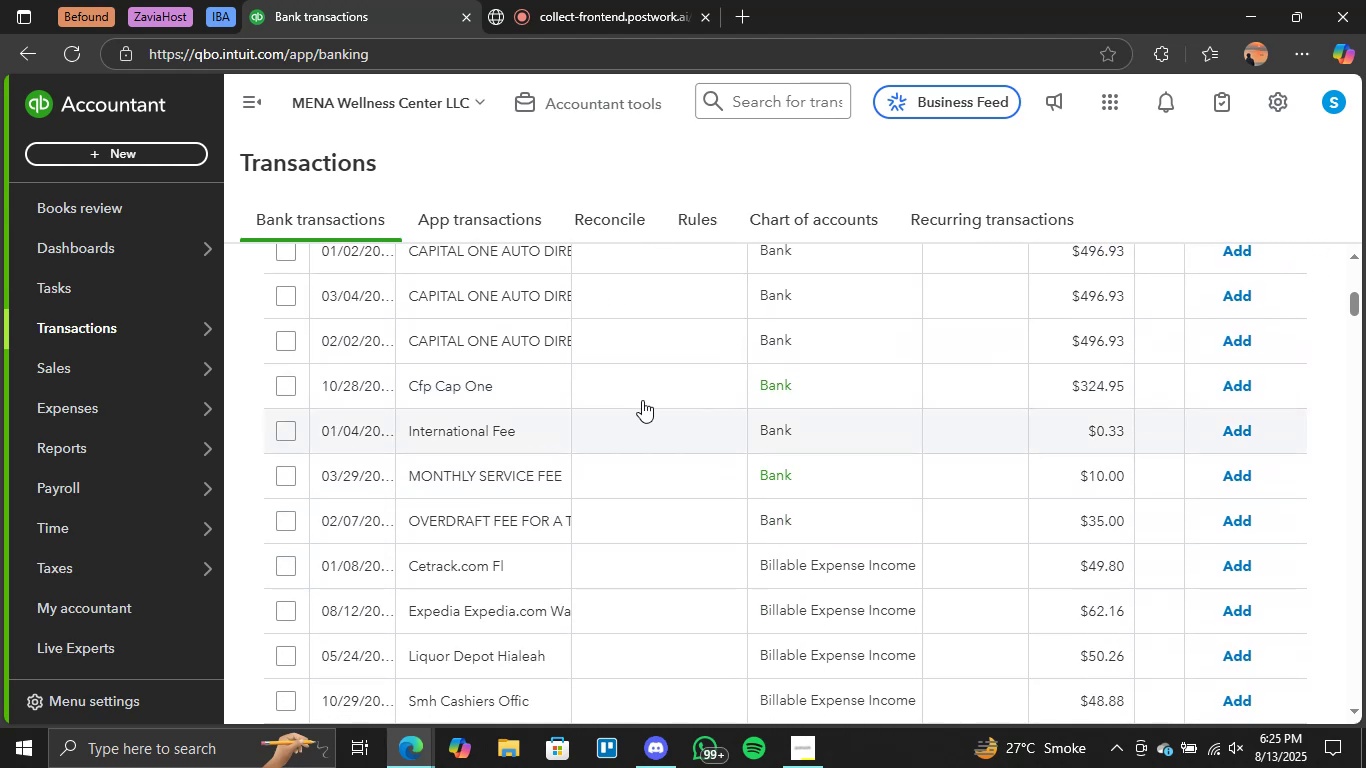 
scroll: coordinate [656, 370], scroll_direction: up, amount: 1.0
 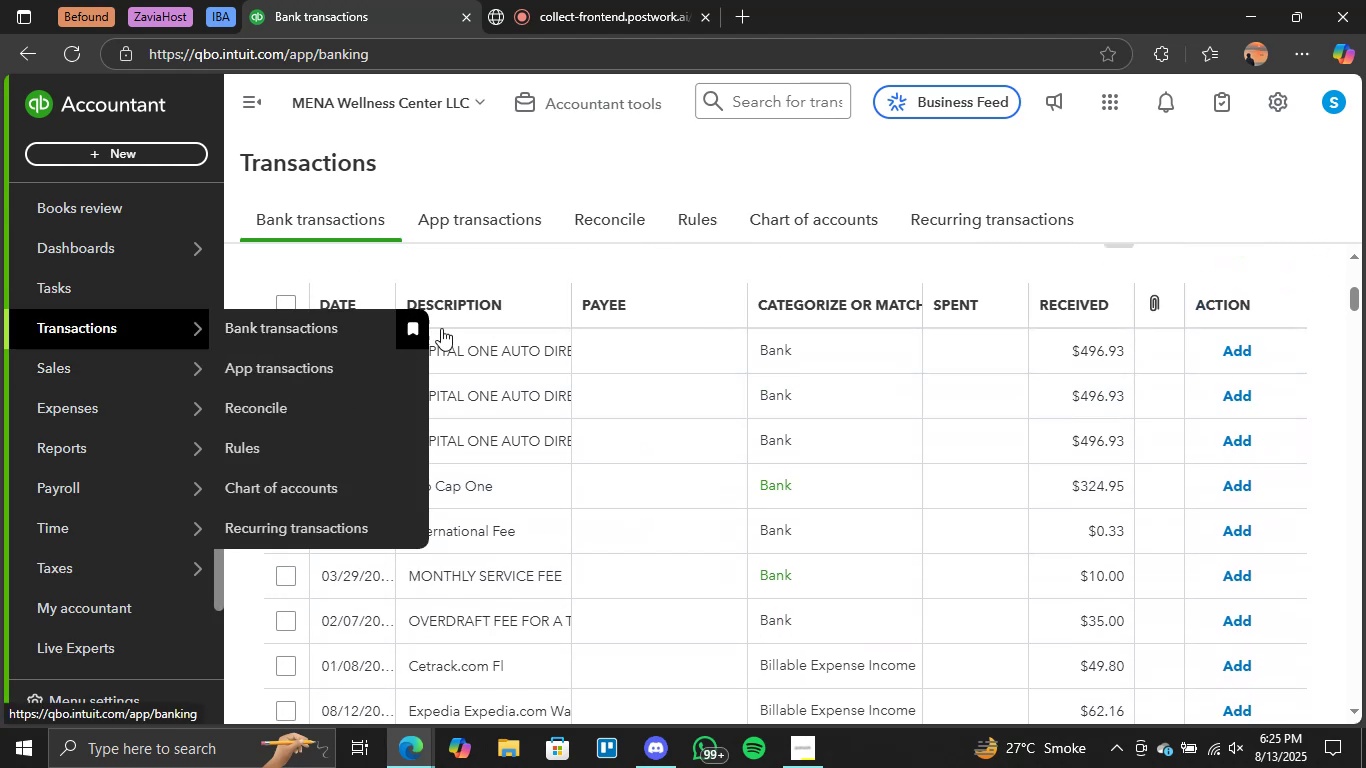 
left_click([279, 348])
 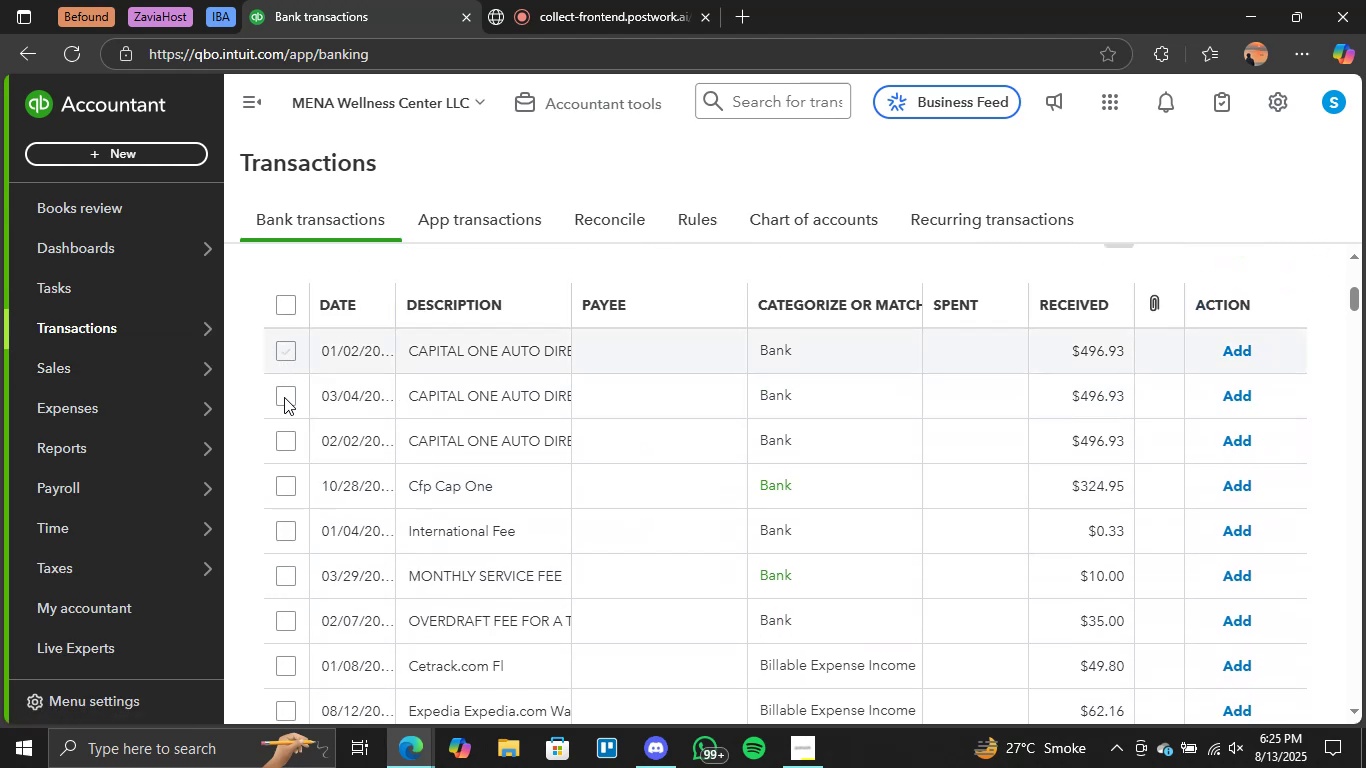 
left_click([284, 399])
 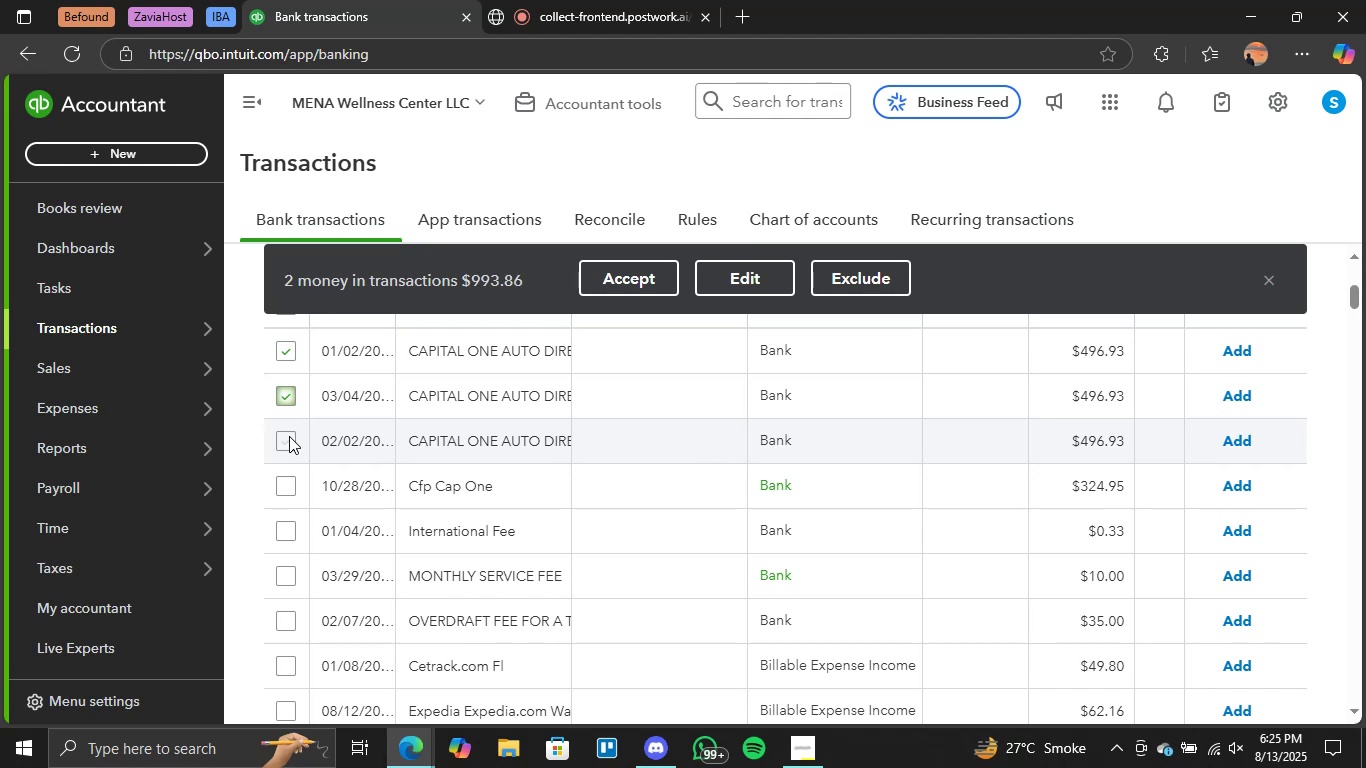 
left_click([289, 436])
 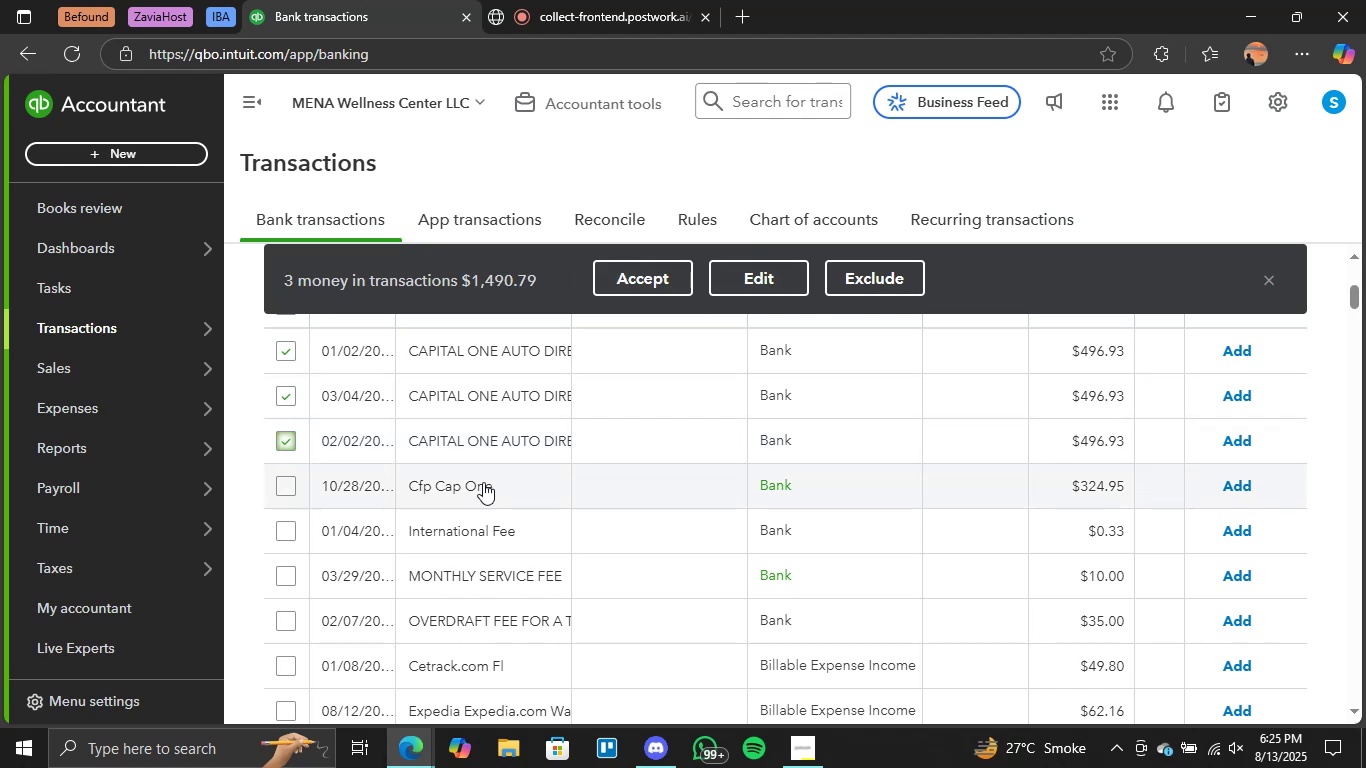 
left_click([284, 490])
 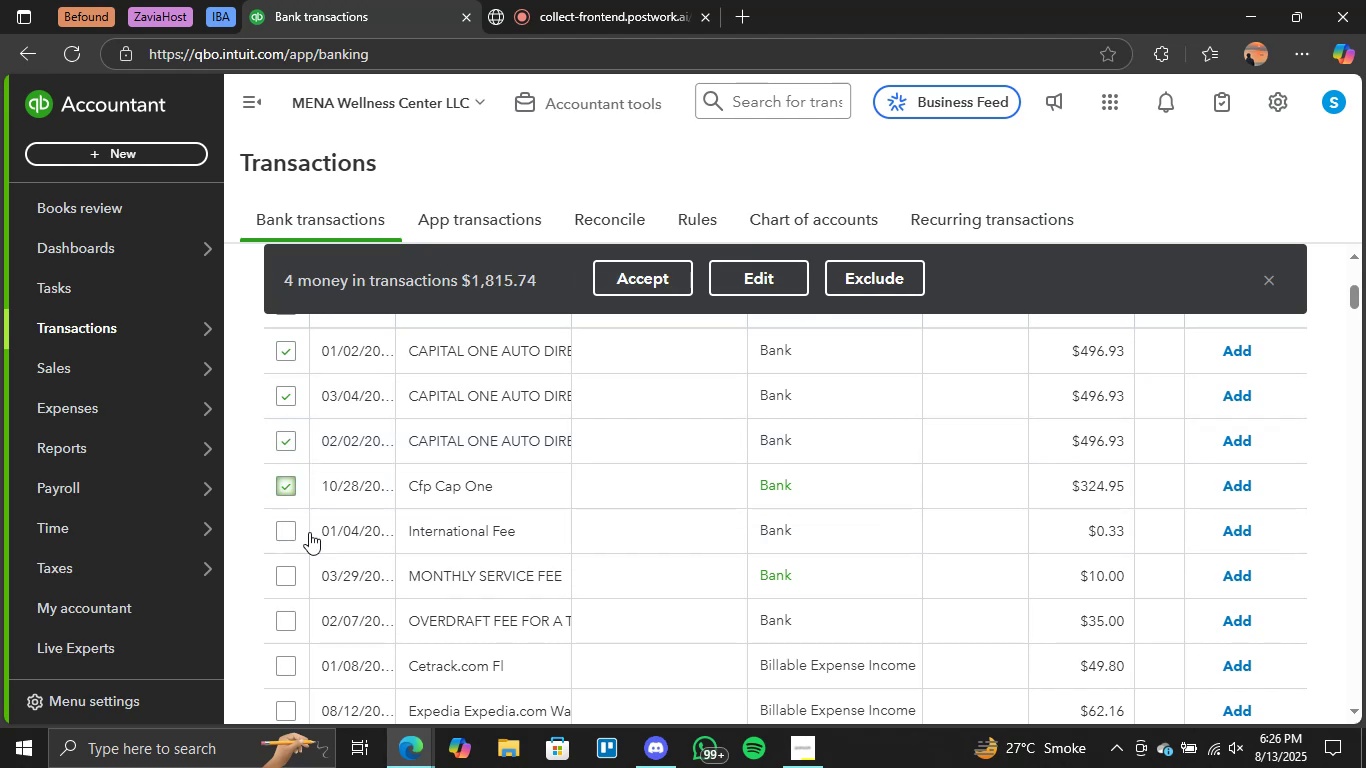 
left_click([286, 529])
 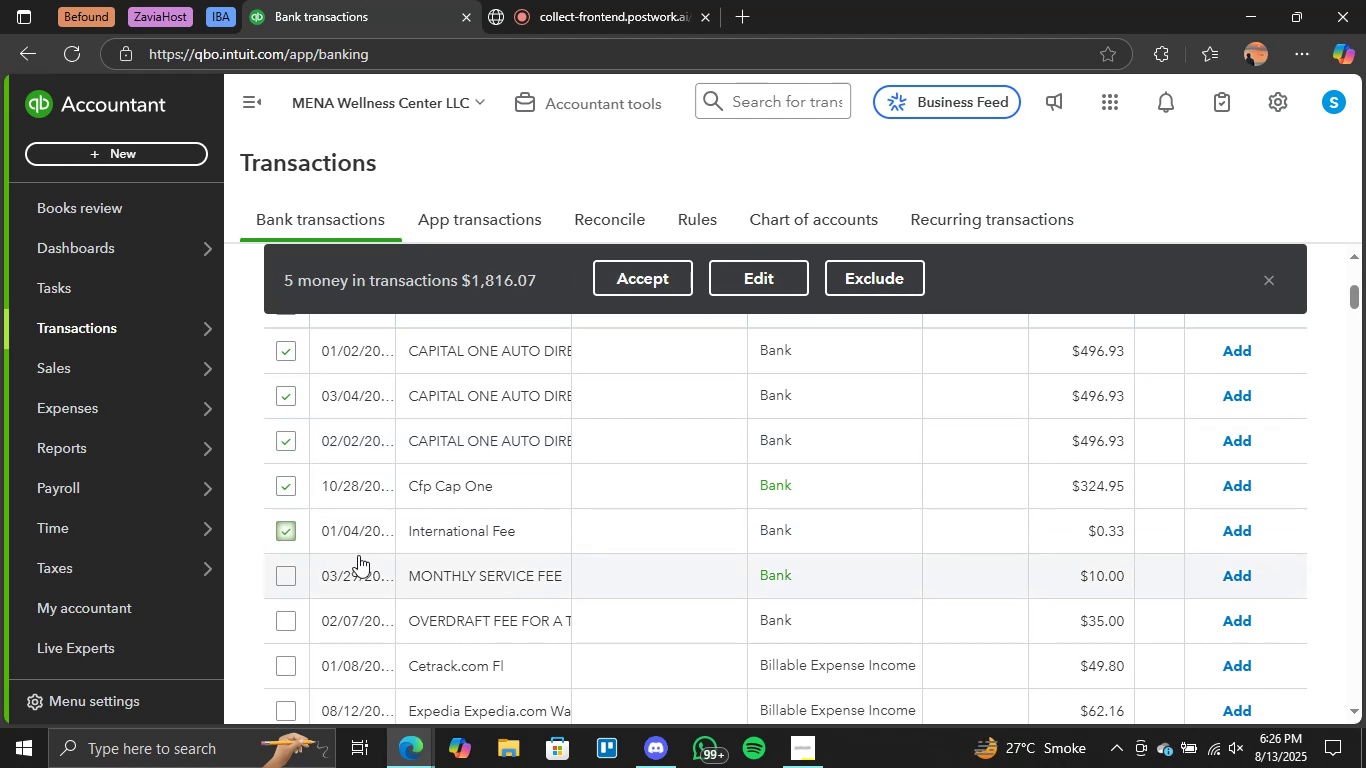 
scroll: coordinate [491, 538], scroll_direction: down, amount: 1.0
 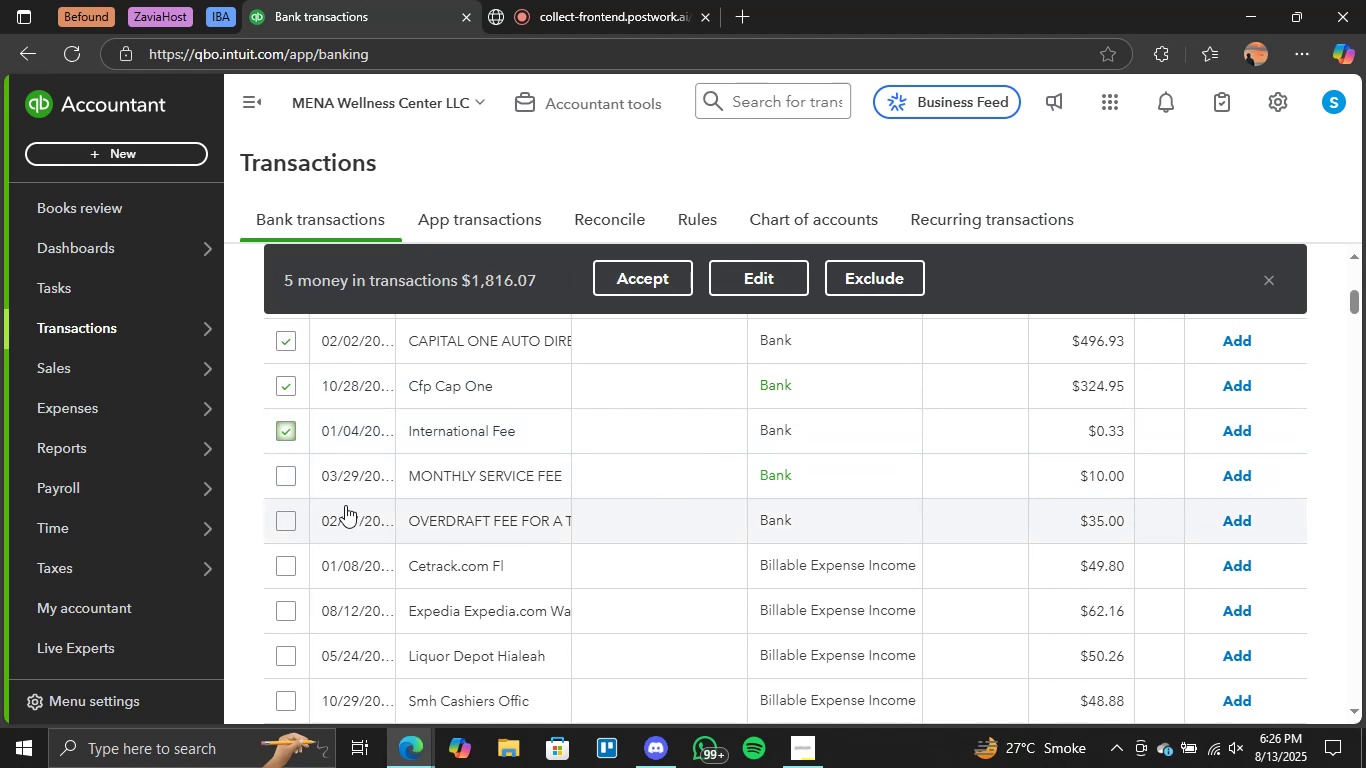 
left_click([284, 478])
 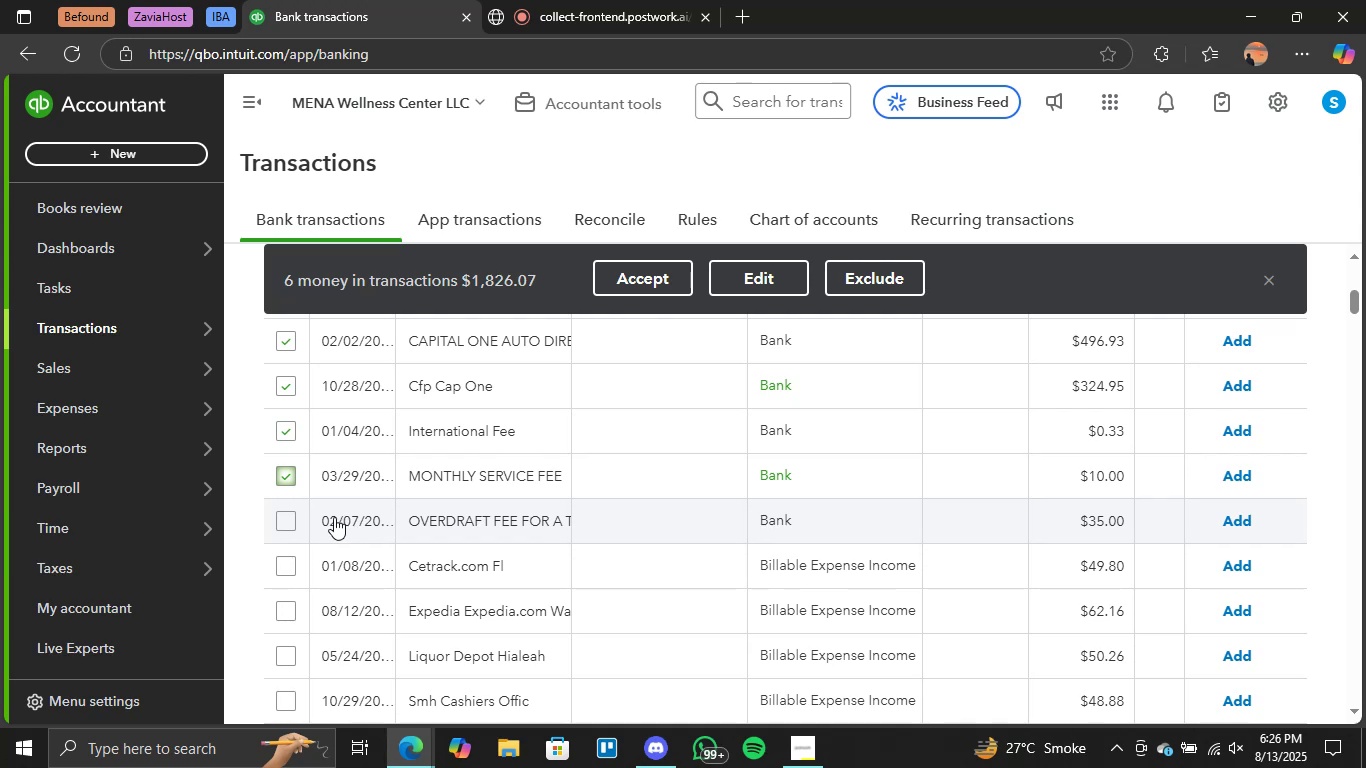 
left_click([282, 517])
 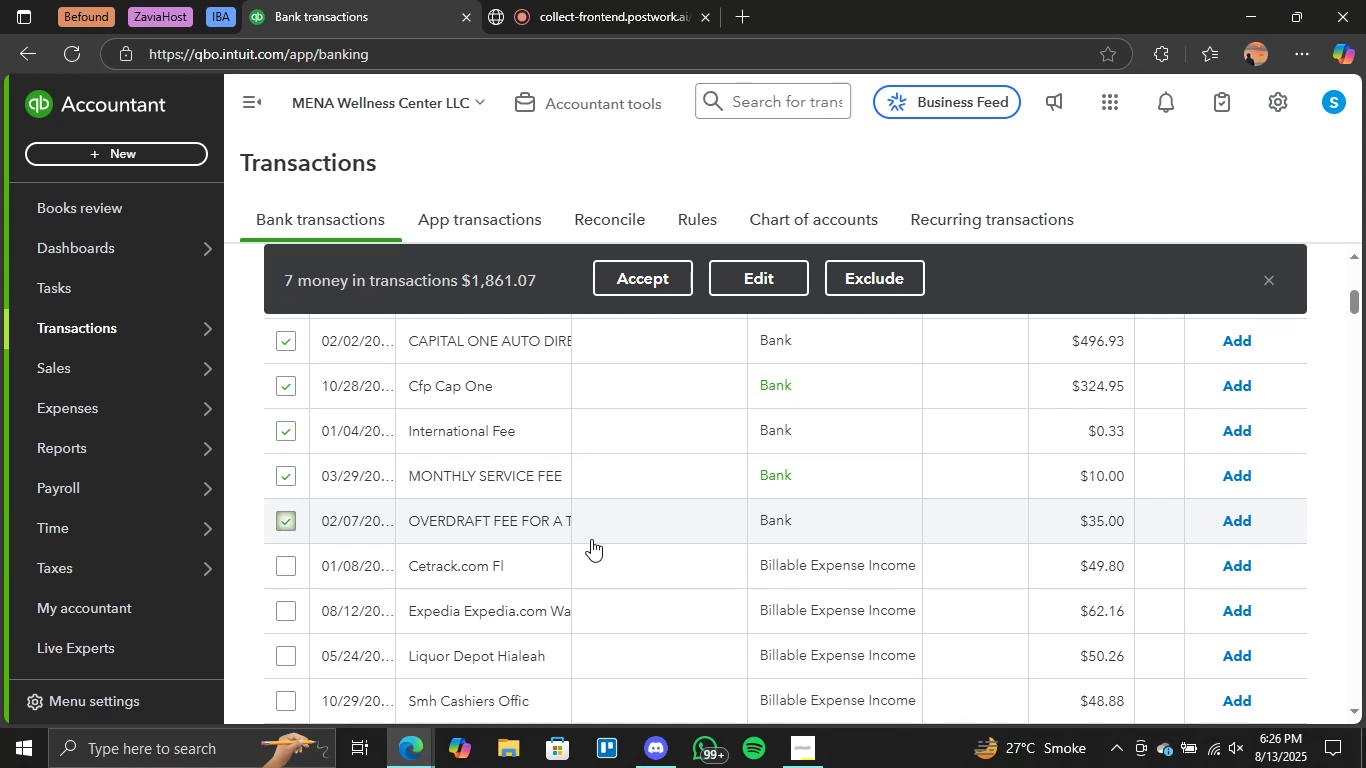 
scroll: coordinate [666, 532], scroll_direction: down, amount: 5.0
 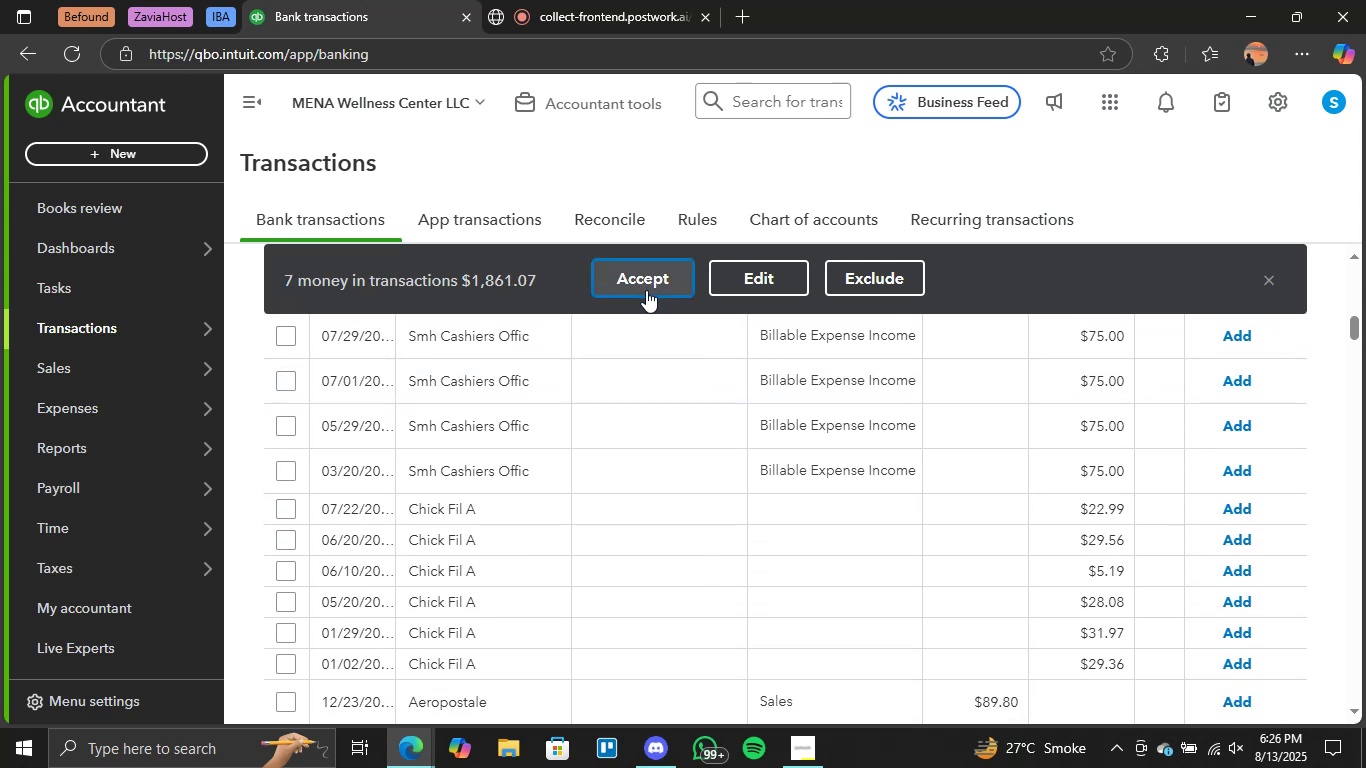 
wait(8.9)
 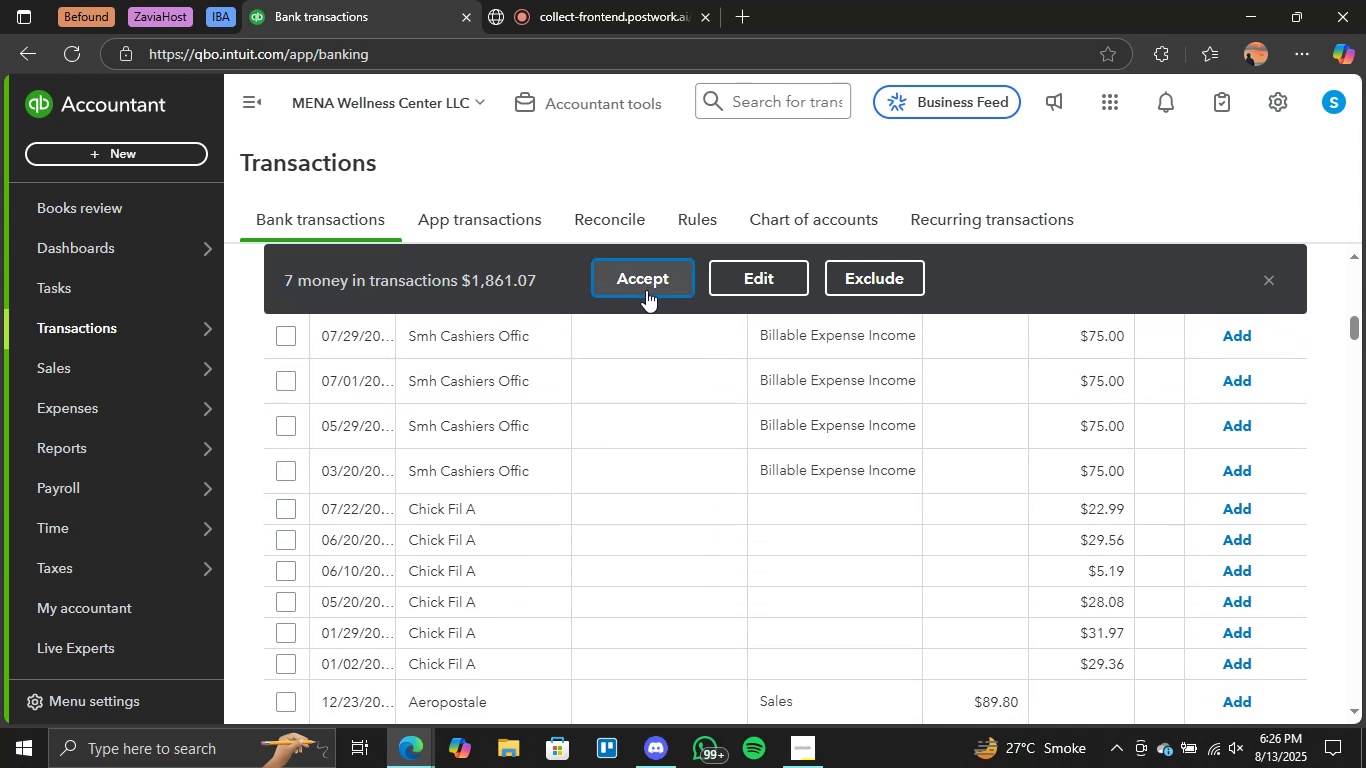 
scroll: coordinate [691, 465], scroll_direction: up, amount: 2.0
 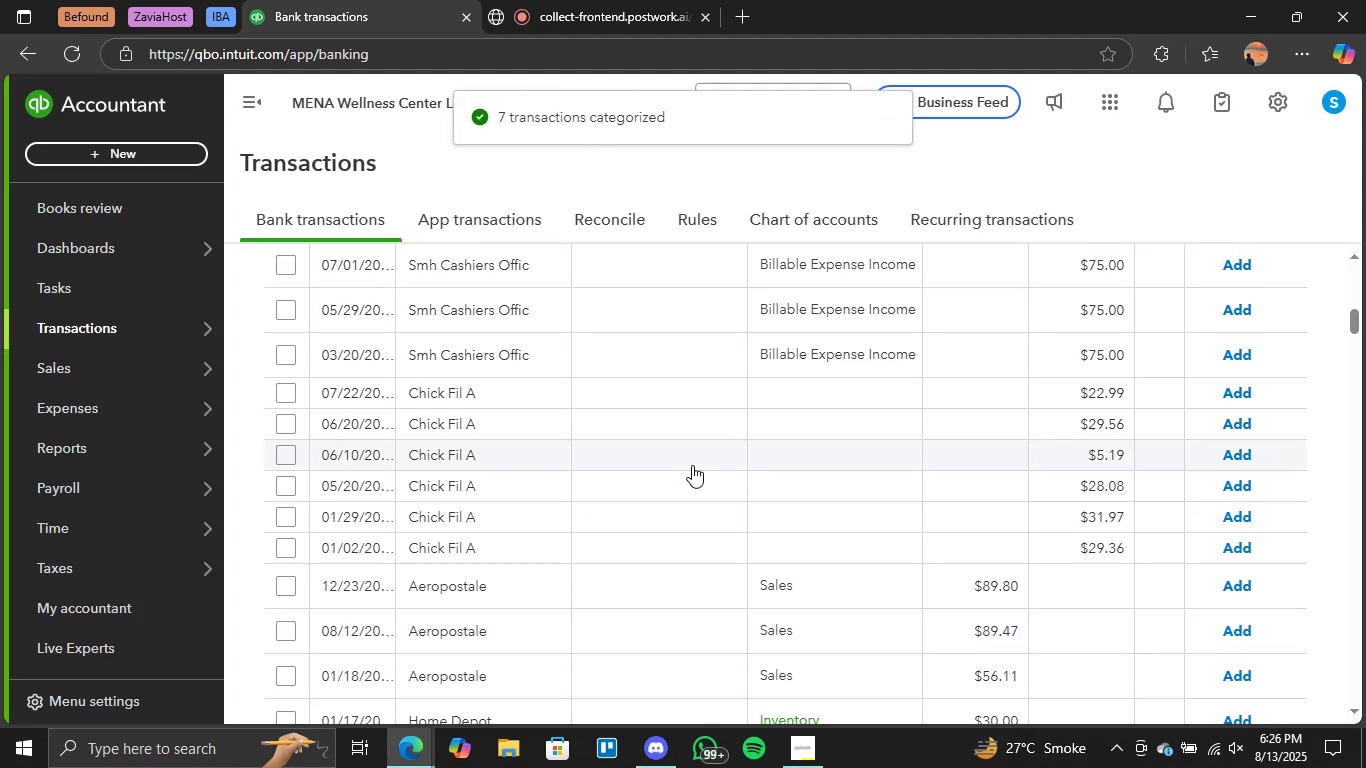 
scroll: coordinate [692, 468], scroll_direction: none, amount: 0.0
 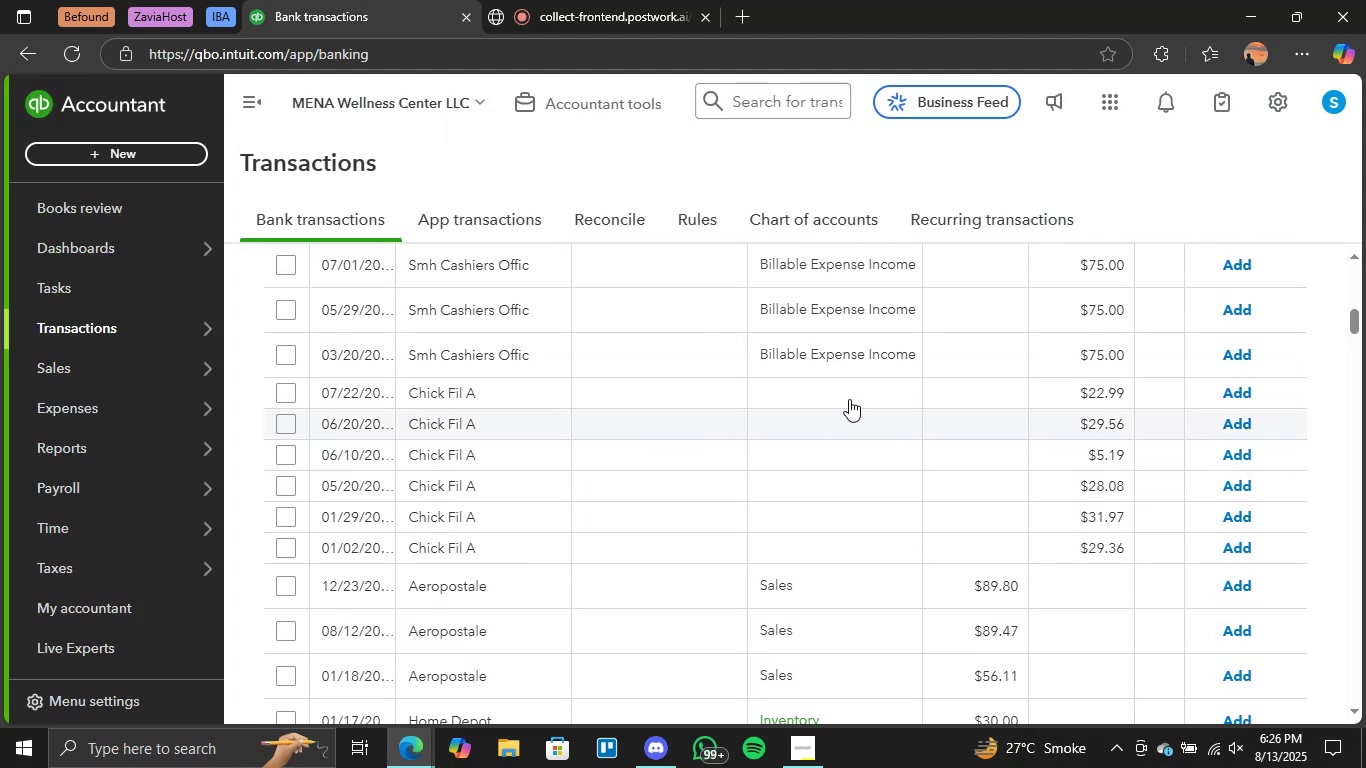 
left_click([850, 391])
 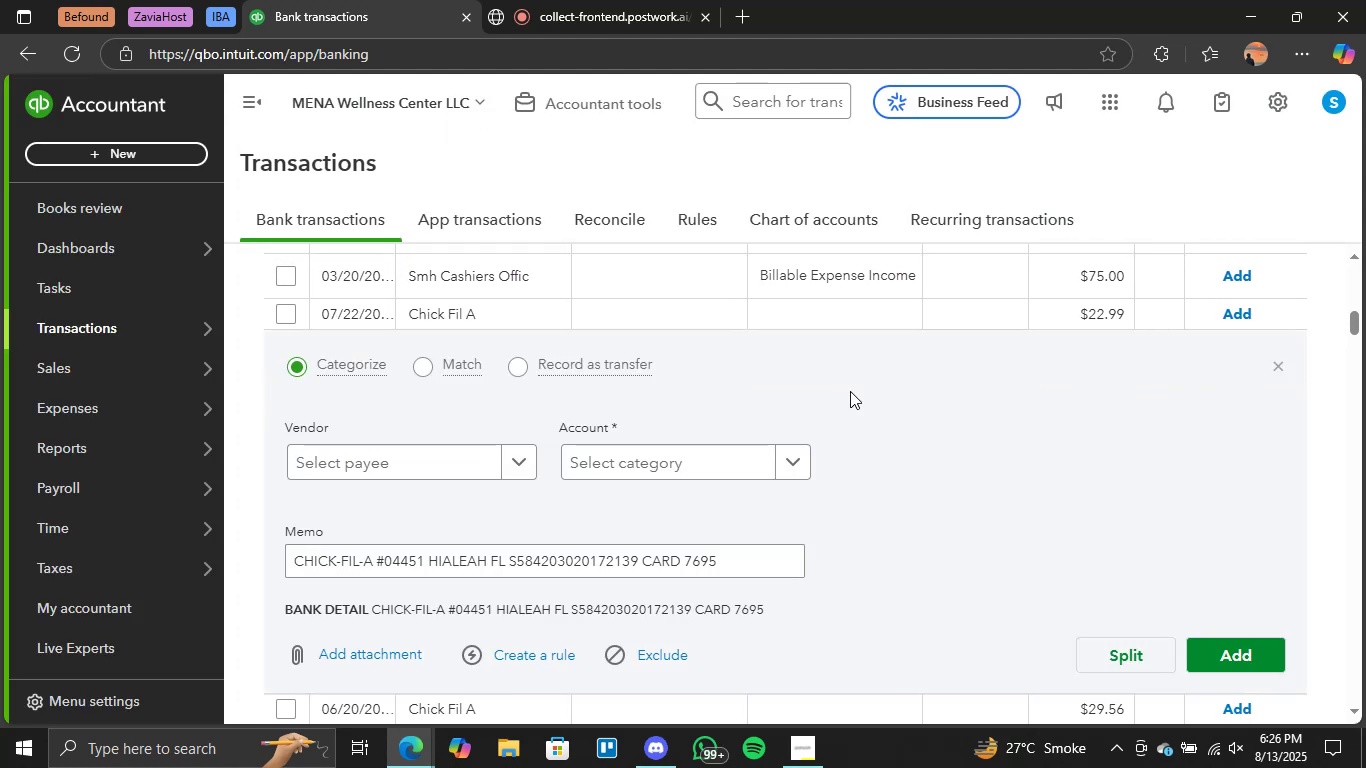 
left_click([722, 456])
 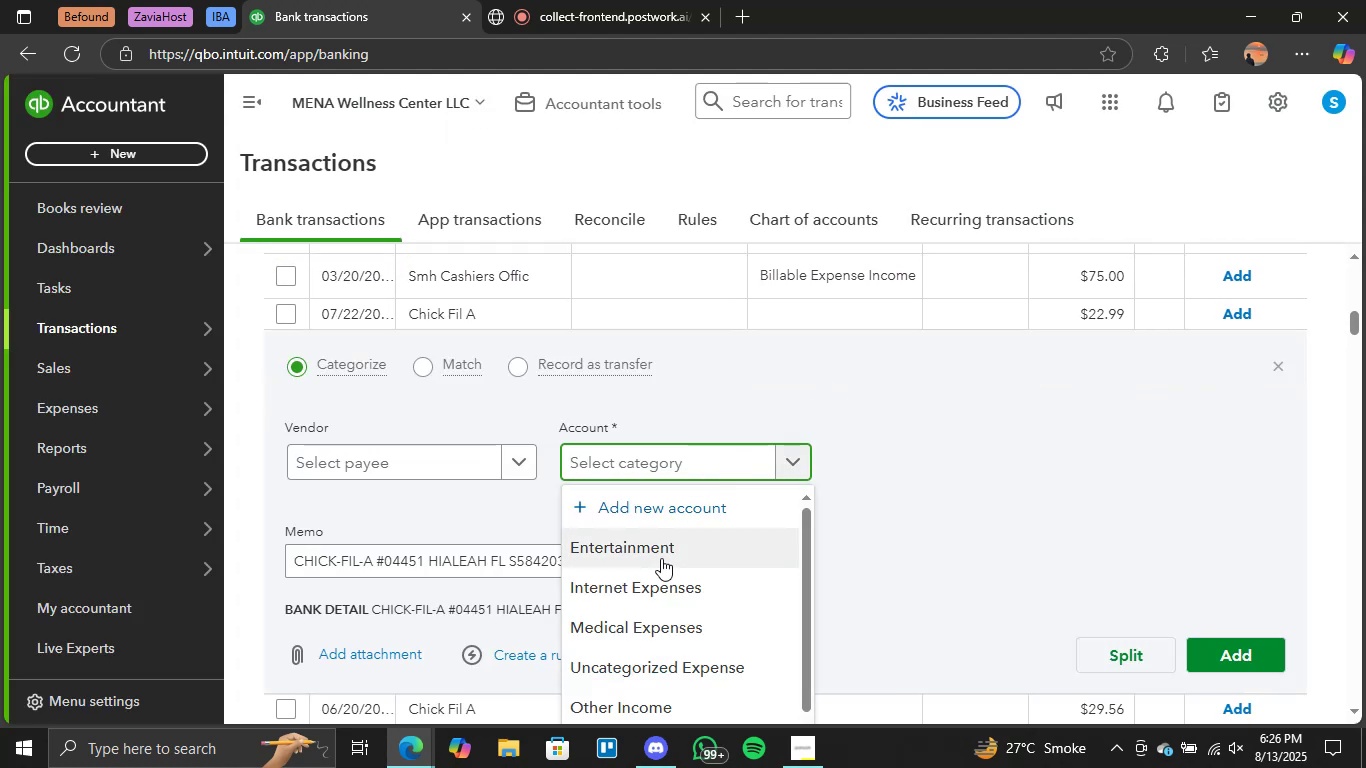 
left_click([658, 543])
 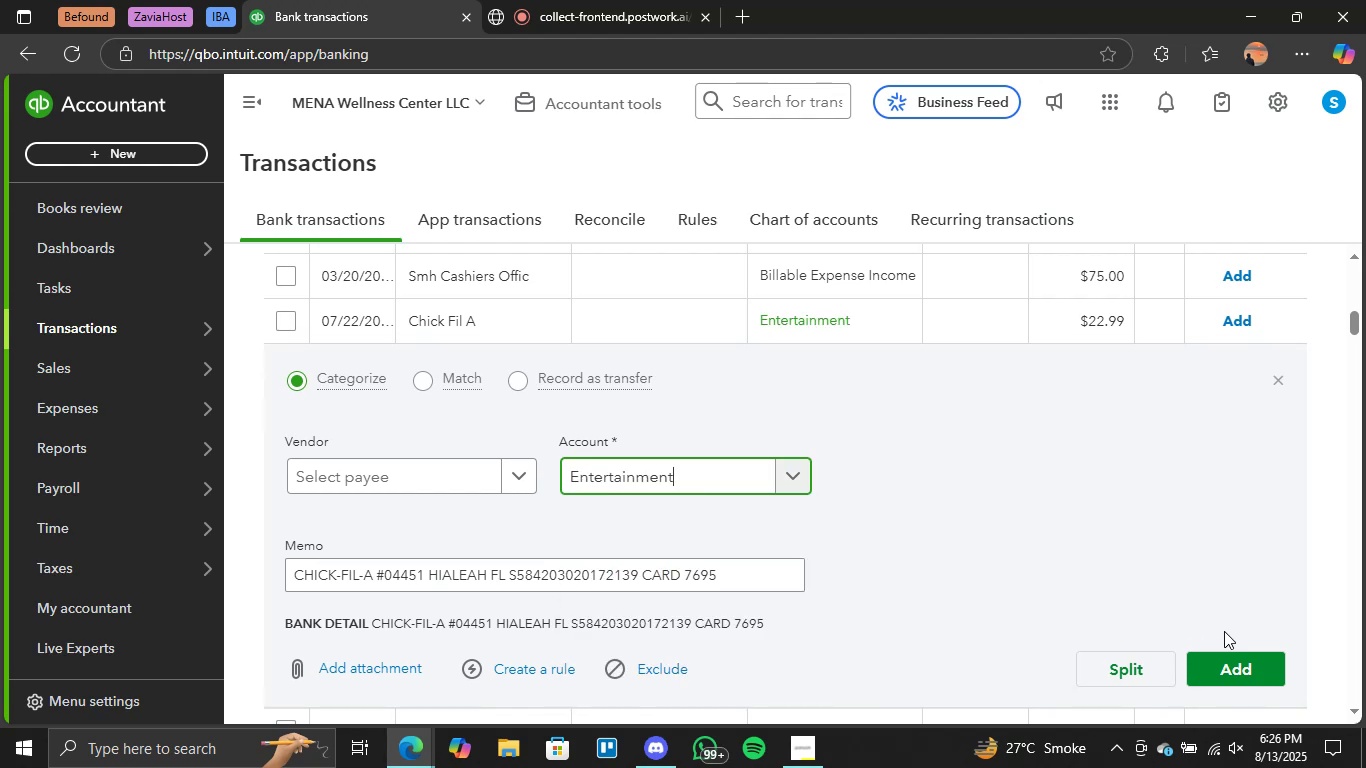 
left_click([1229, 664])
 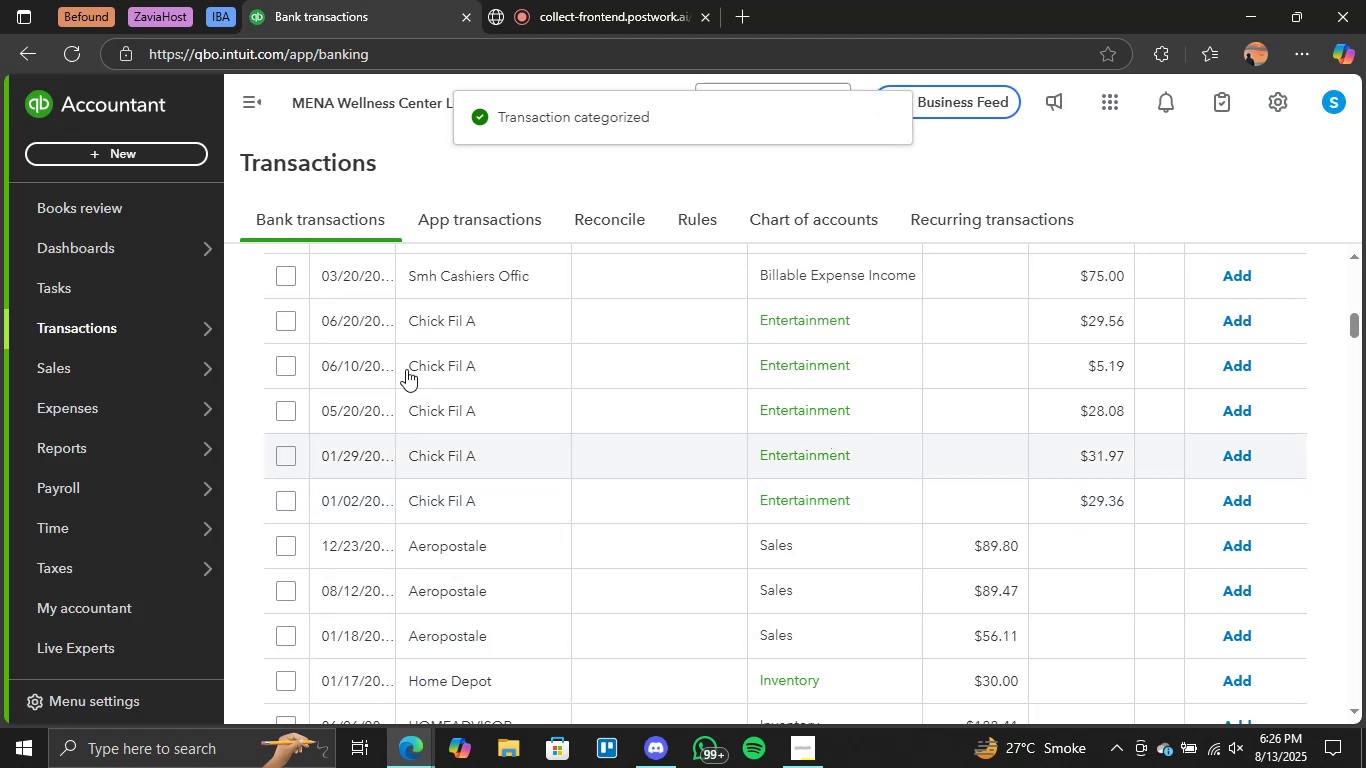 
left_click([287, 317])
 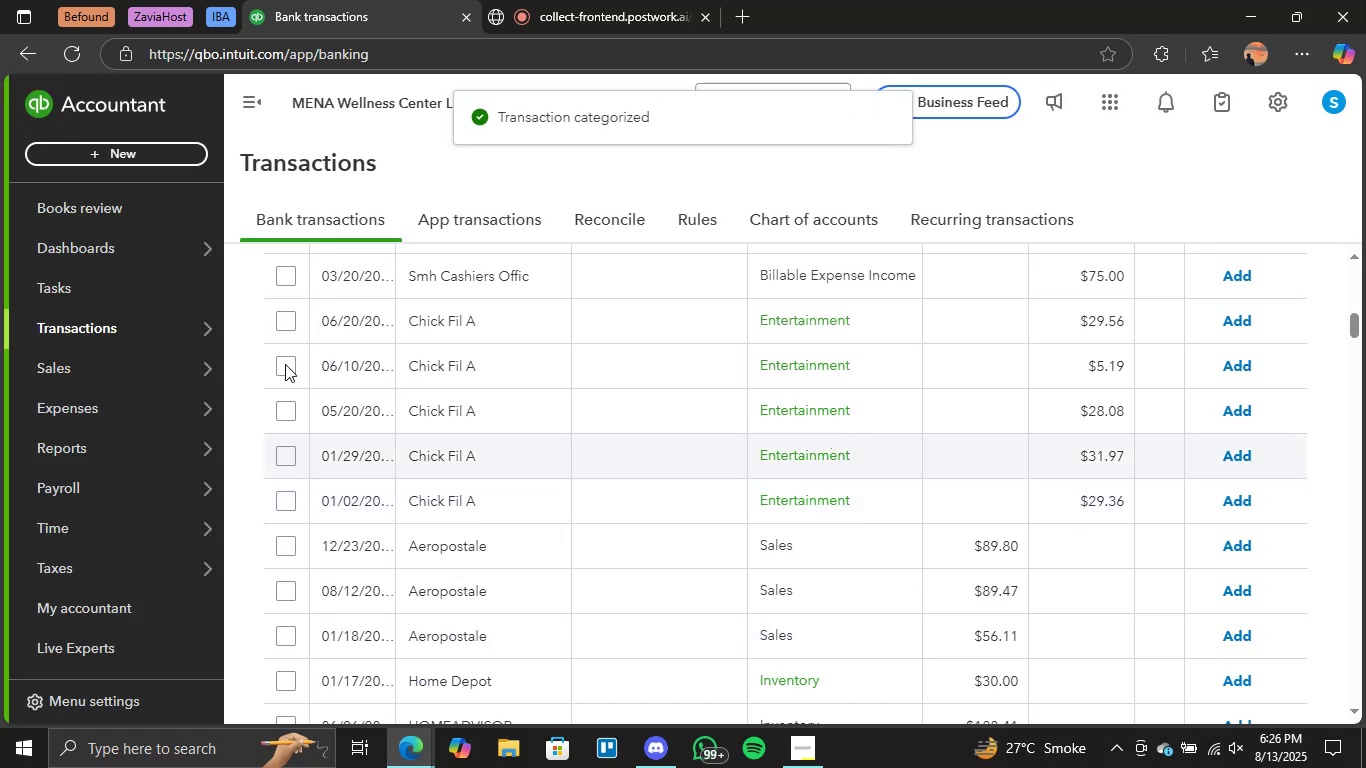 
left_click([285, 364])
 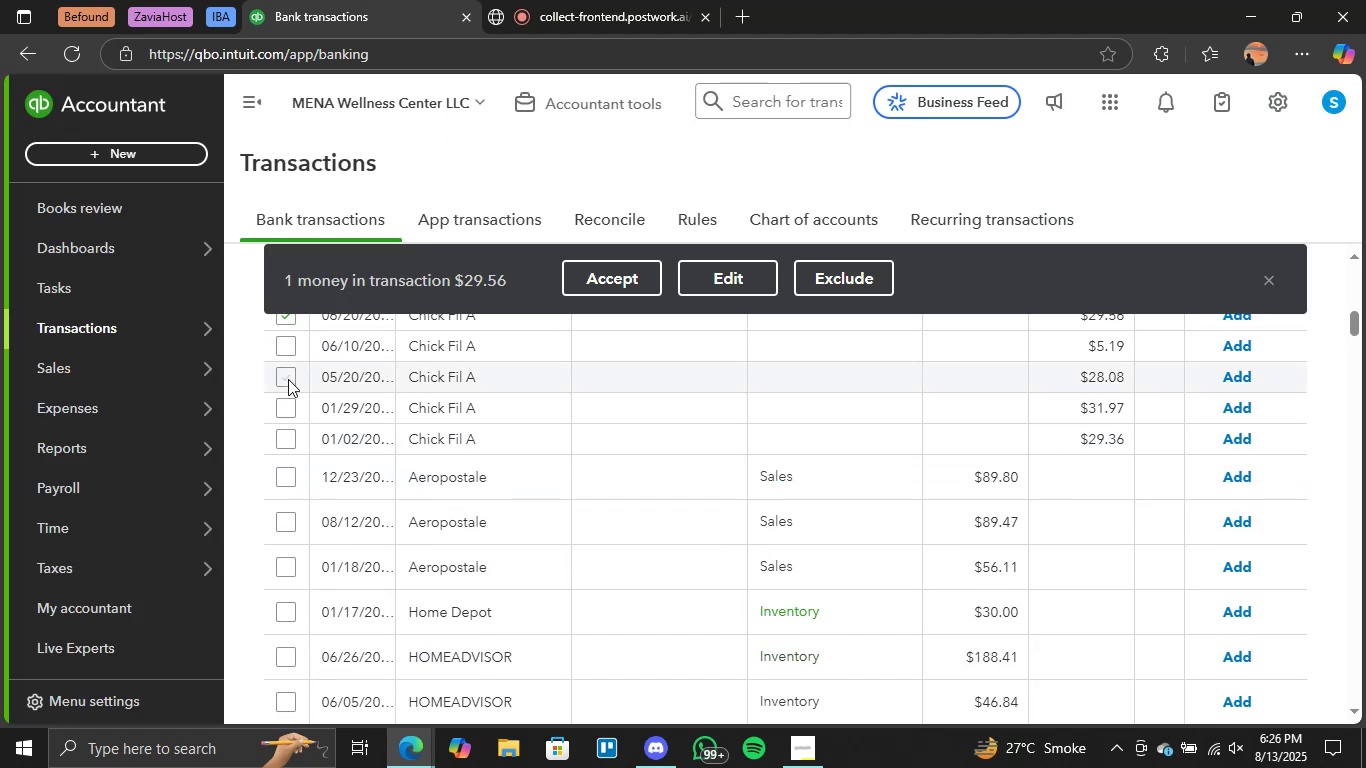 
scroll: coordinate [378, 388], scroll_direction: up, amount: 1.0
 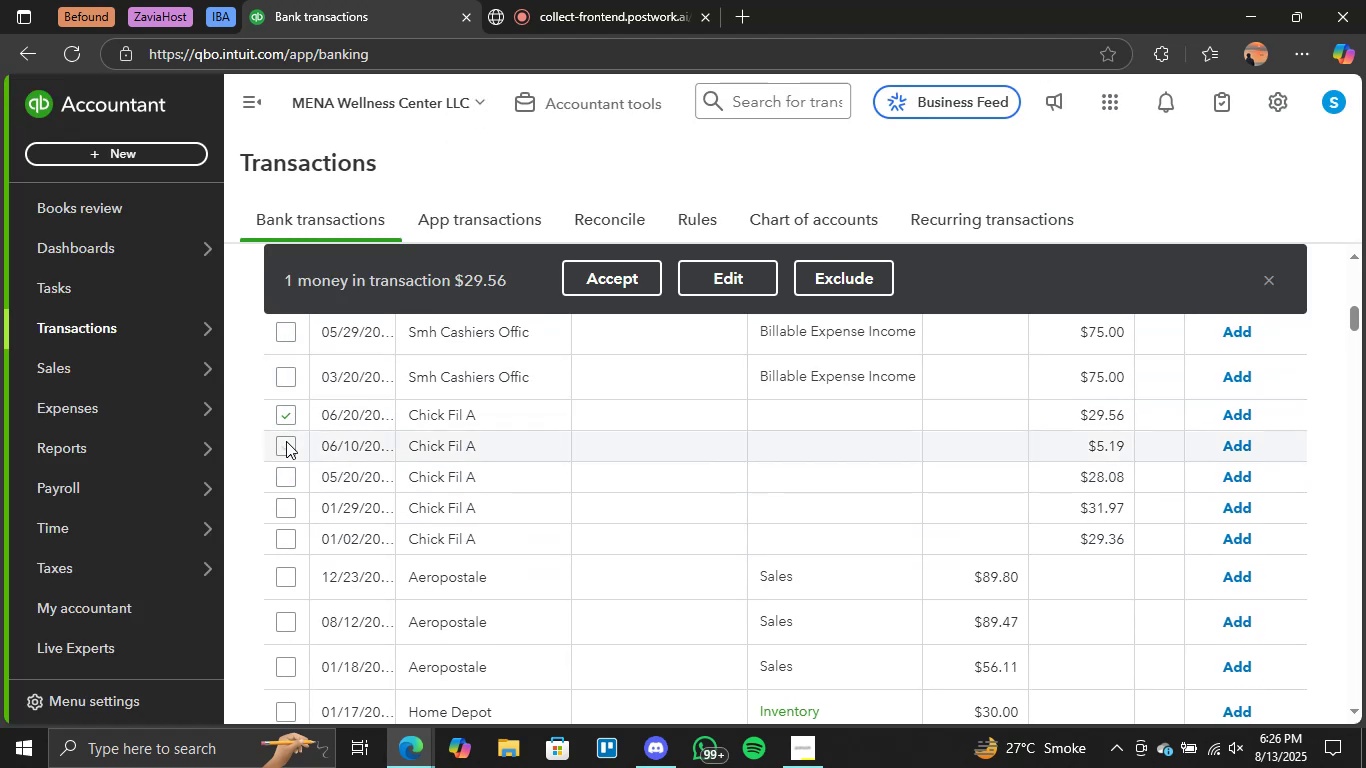 
left_click([286, 446])
 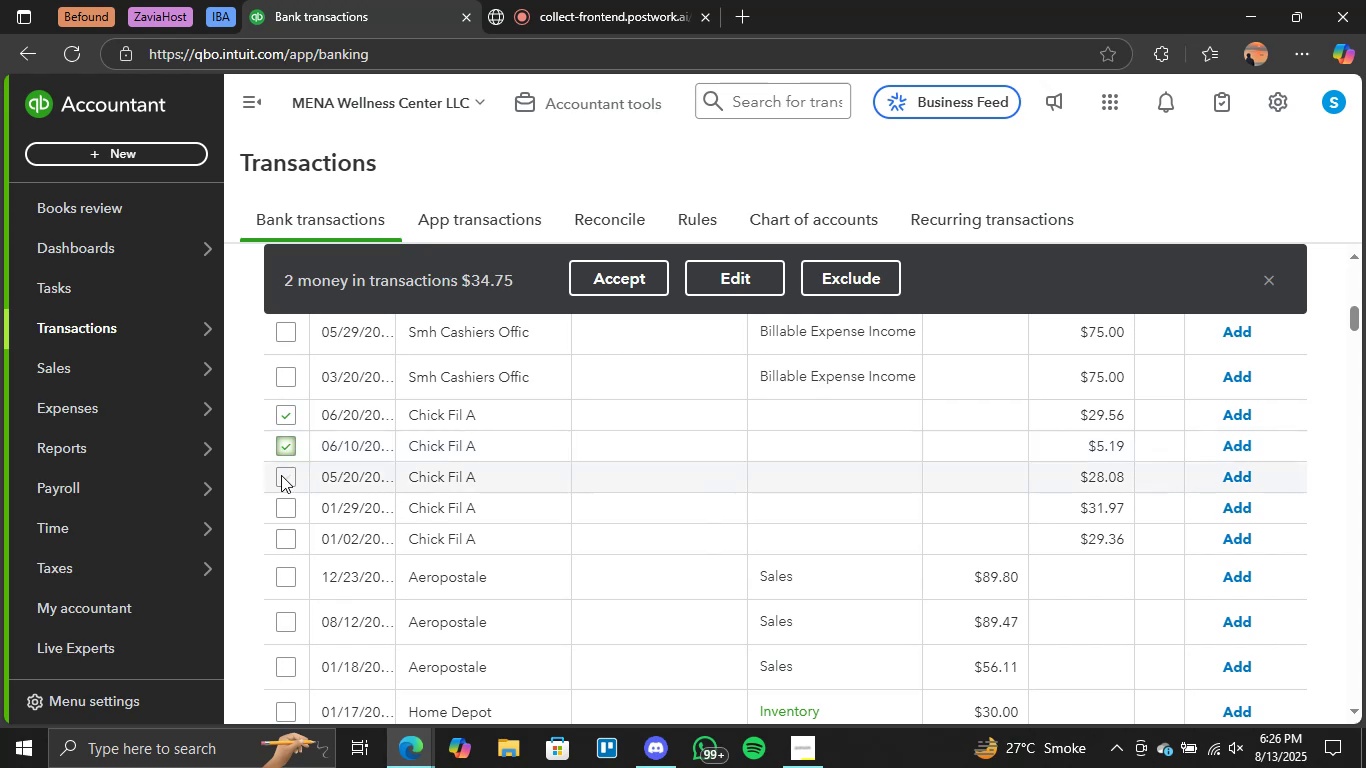 
left_click([281, 475])
 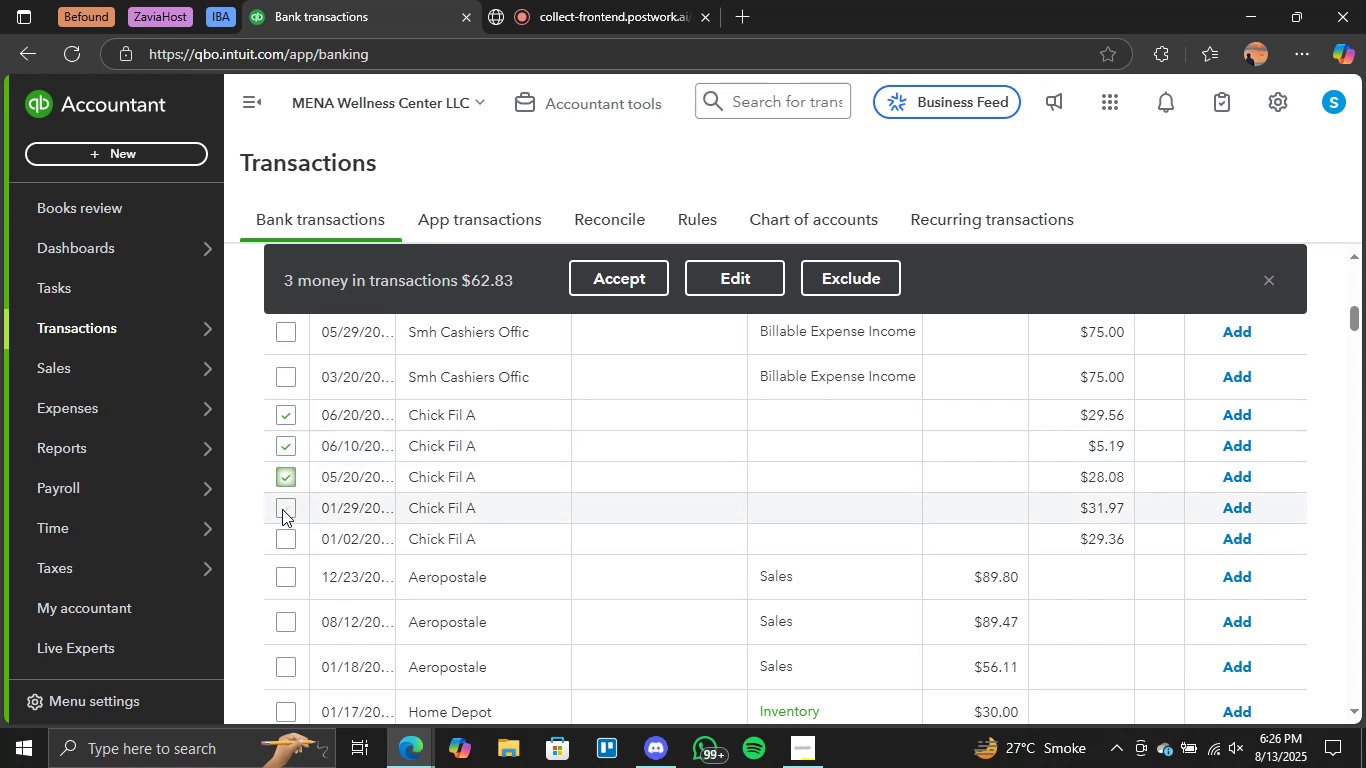 
double_click([281, 531])
 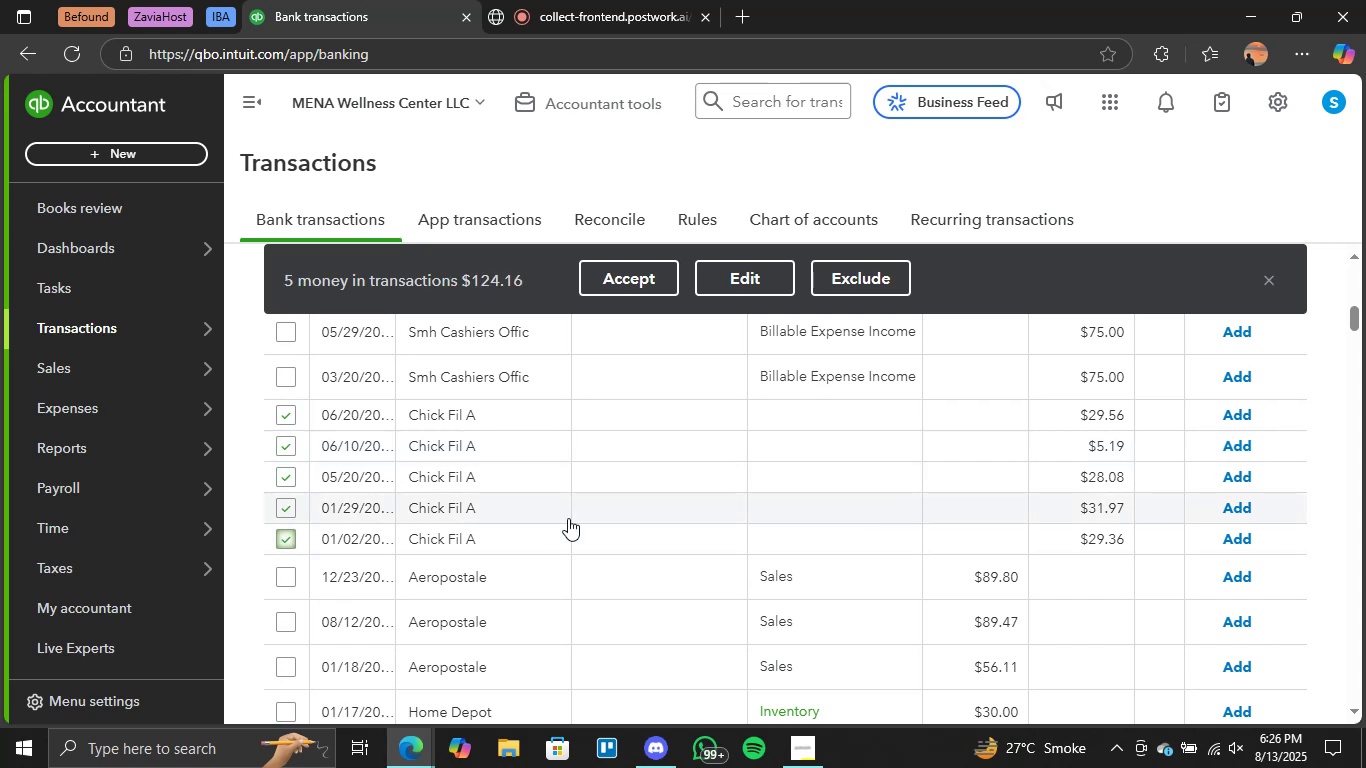 
scroll: coordinate [526, 537], scroll_direction: down, amount: 17.0
 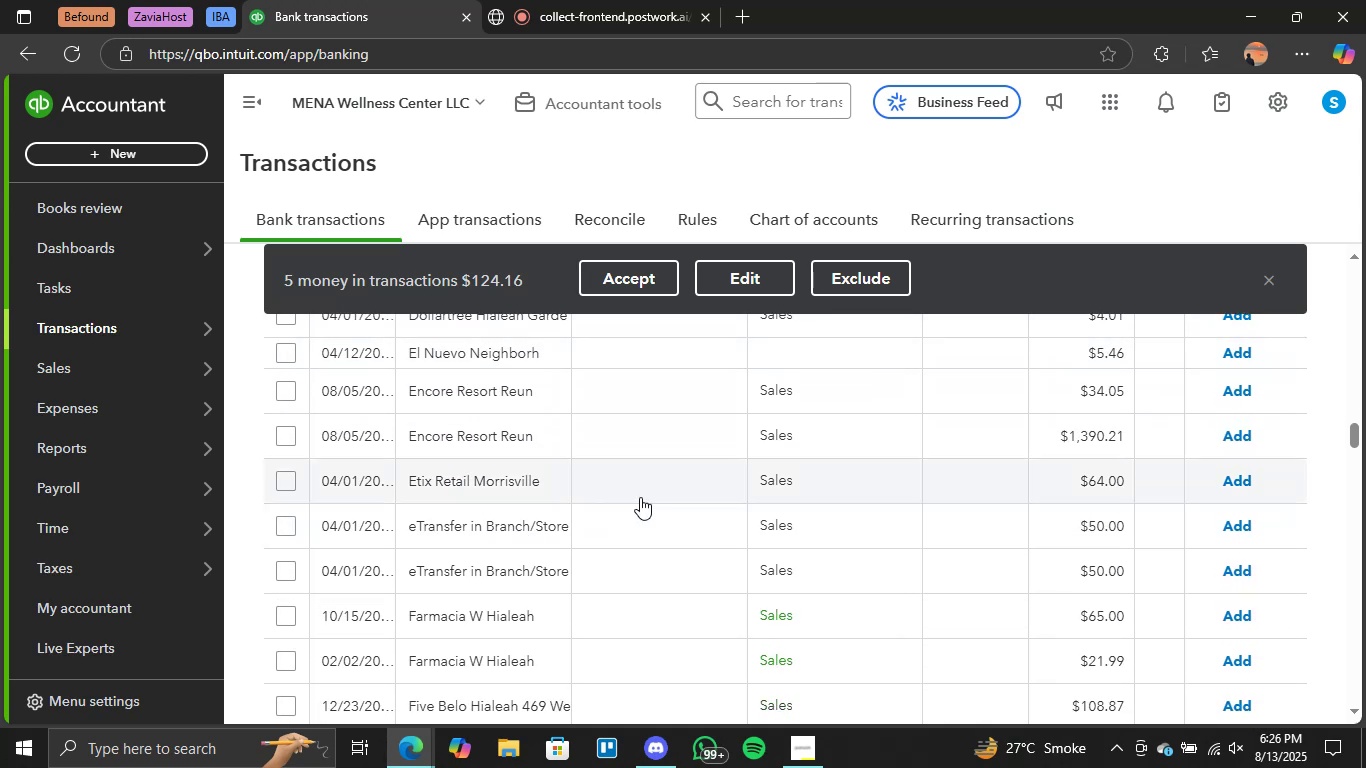 
scroll: coordinate [521, 587], scroll_direction: down, amount: 15.0
 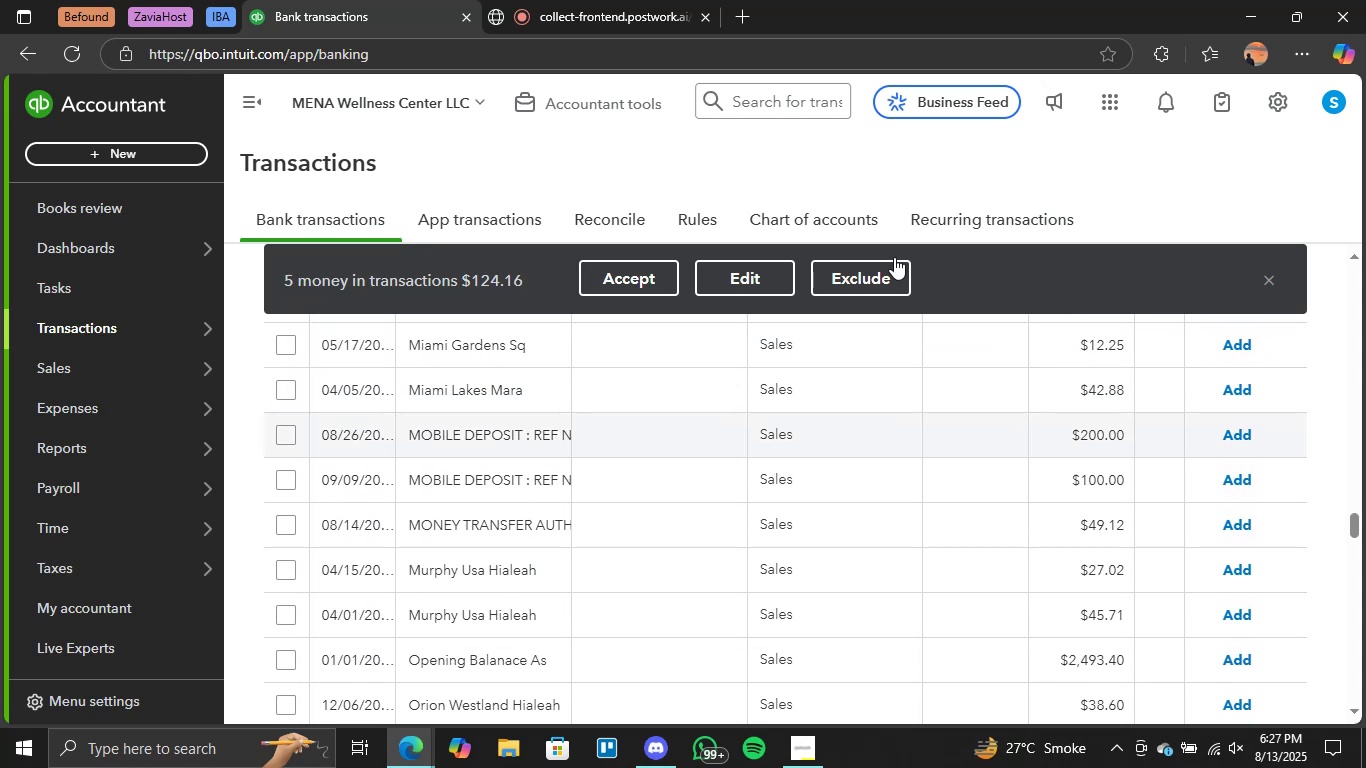 
left_click([634, 293])
 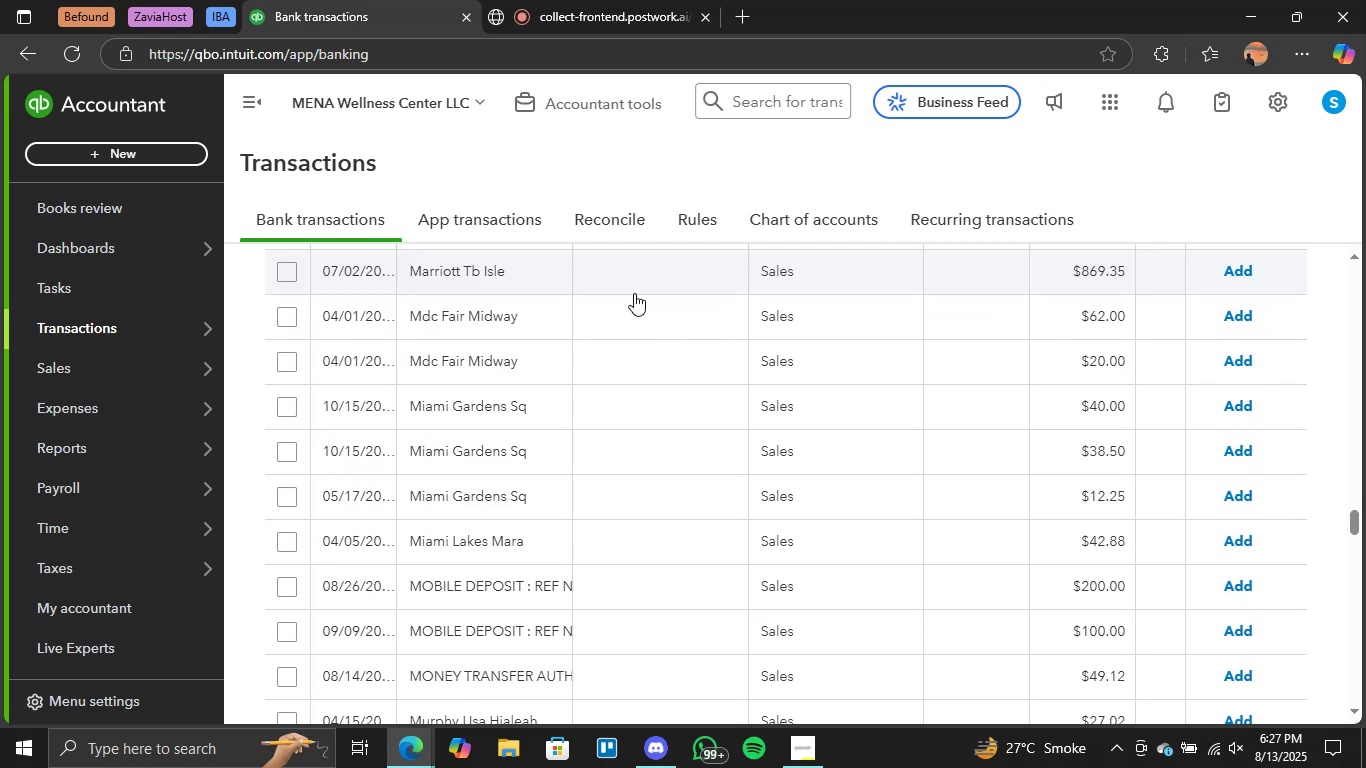 
scroll: coordinate [629, 454], scroll_direction: down, amount: 1.0
 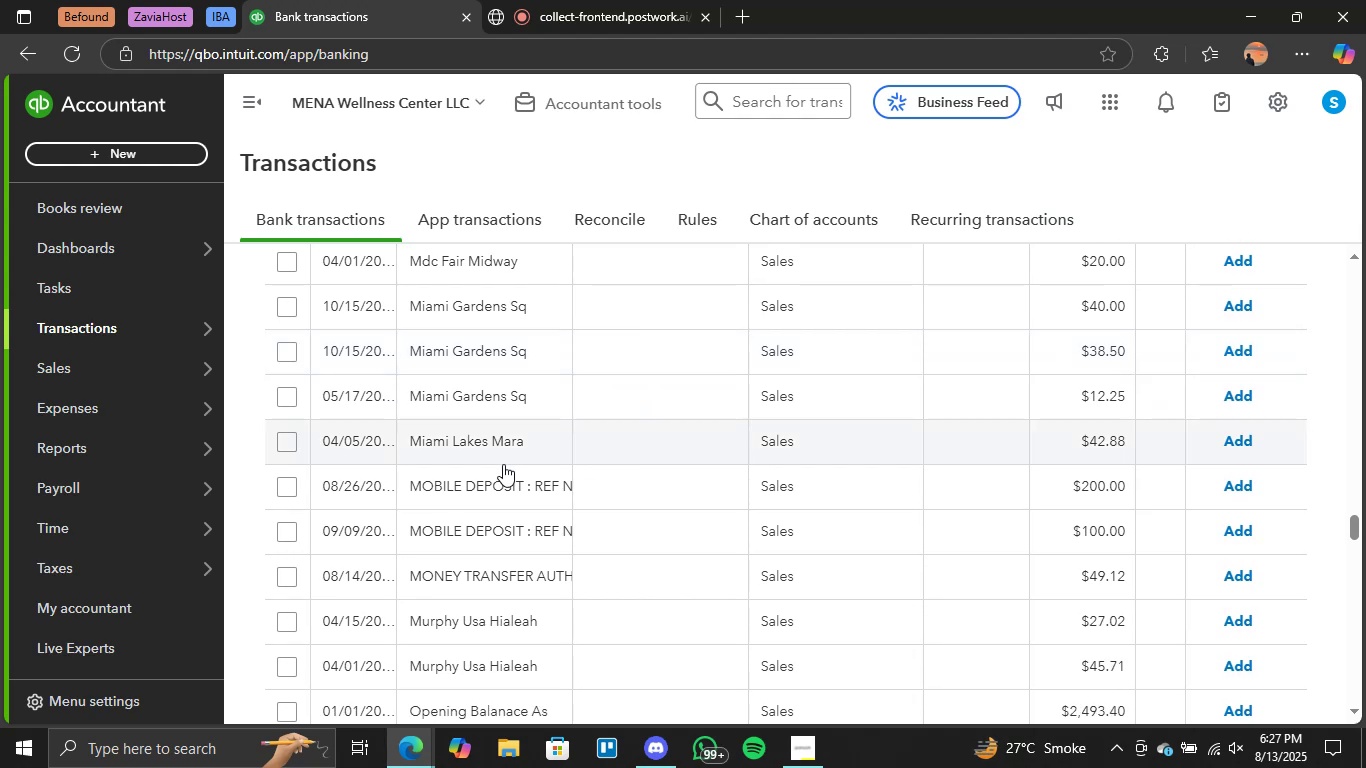 
left_click([469, 490])
 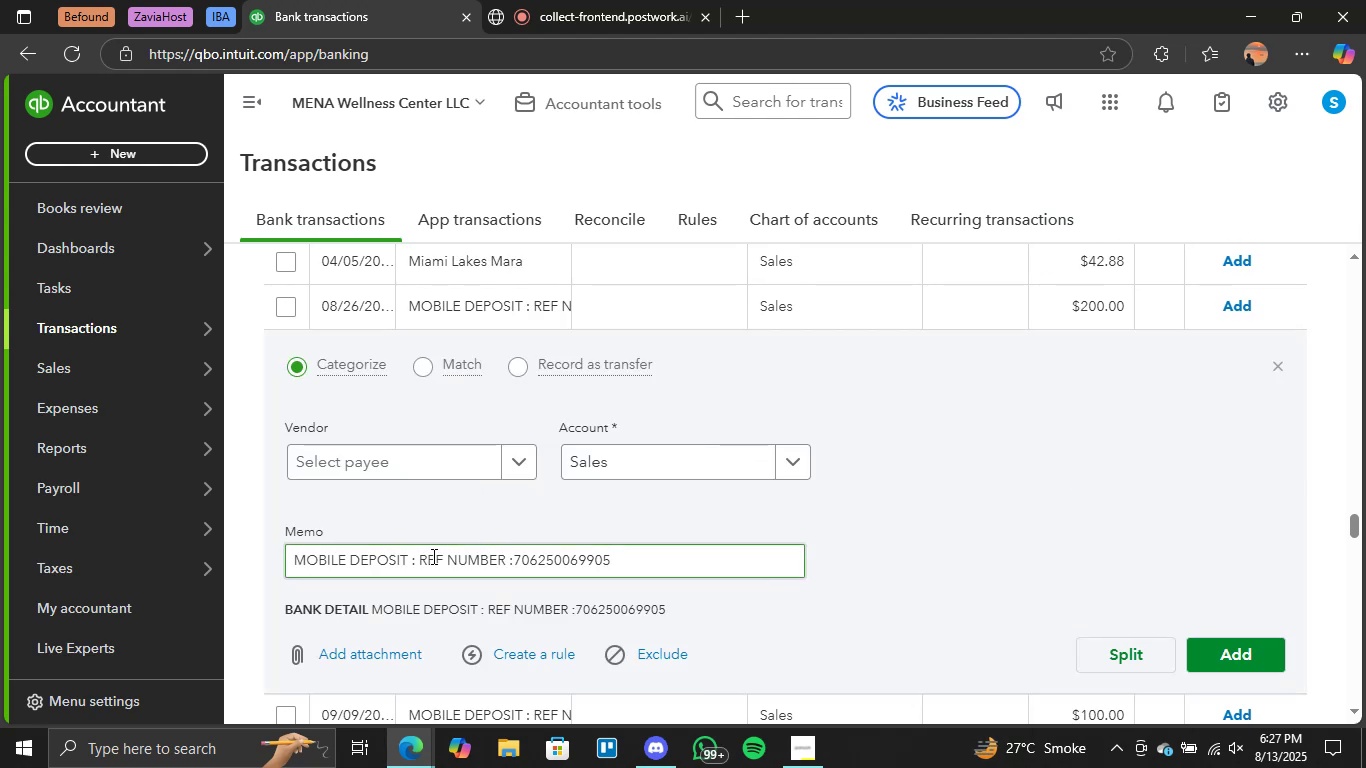 
left_click_drag(start_coordinate=[406, 559], to_coordinate=[282, 552])
 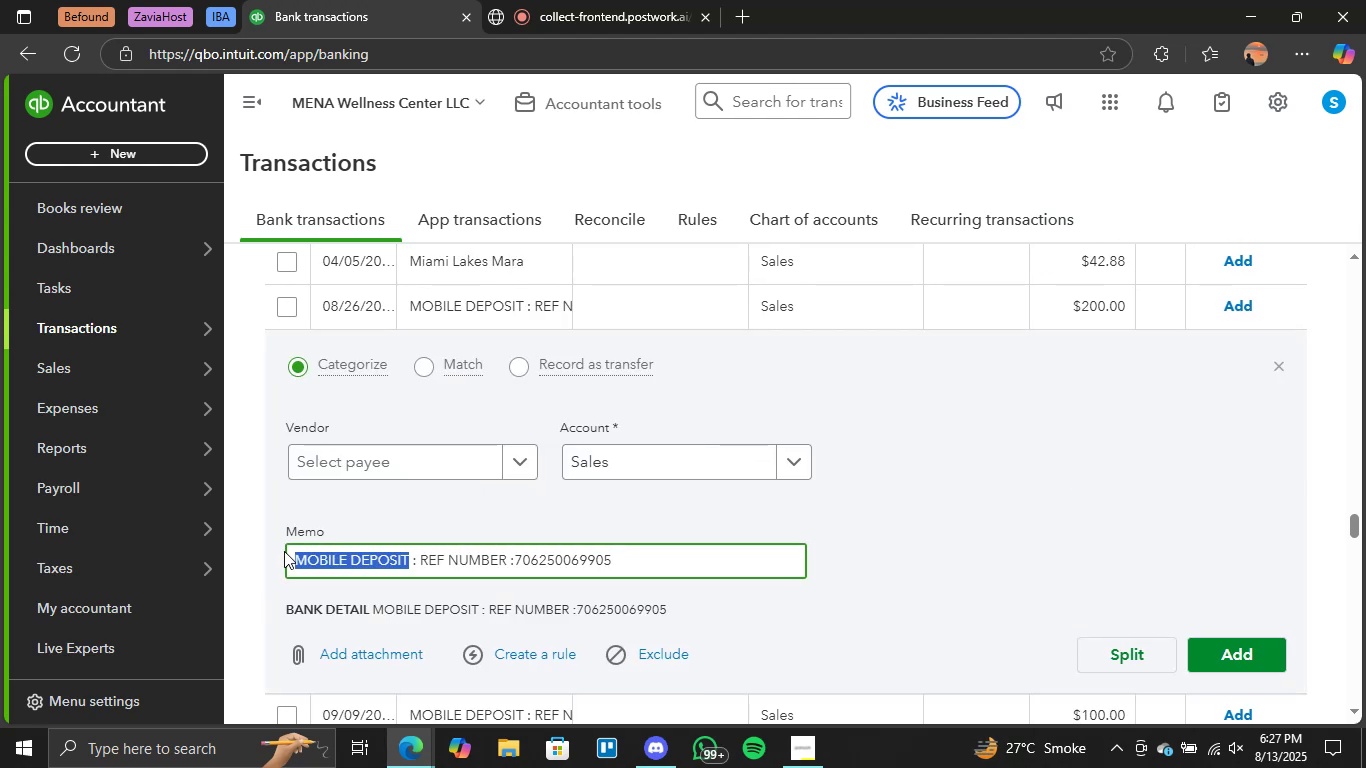 
key(Control+C)
 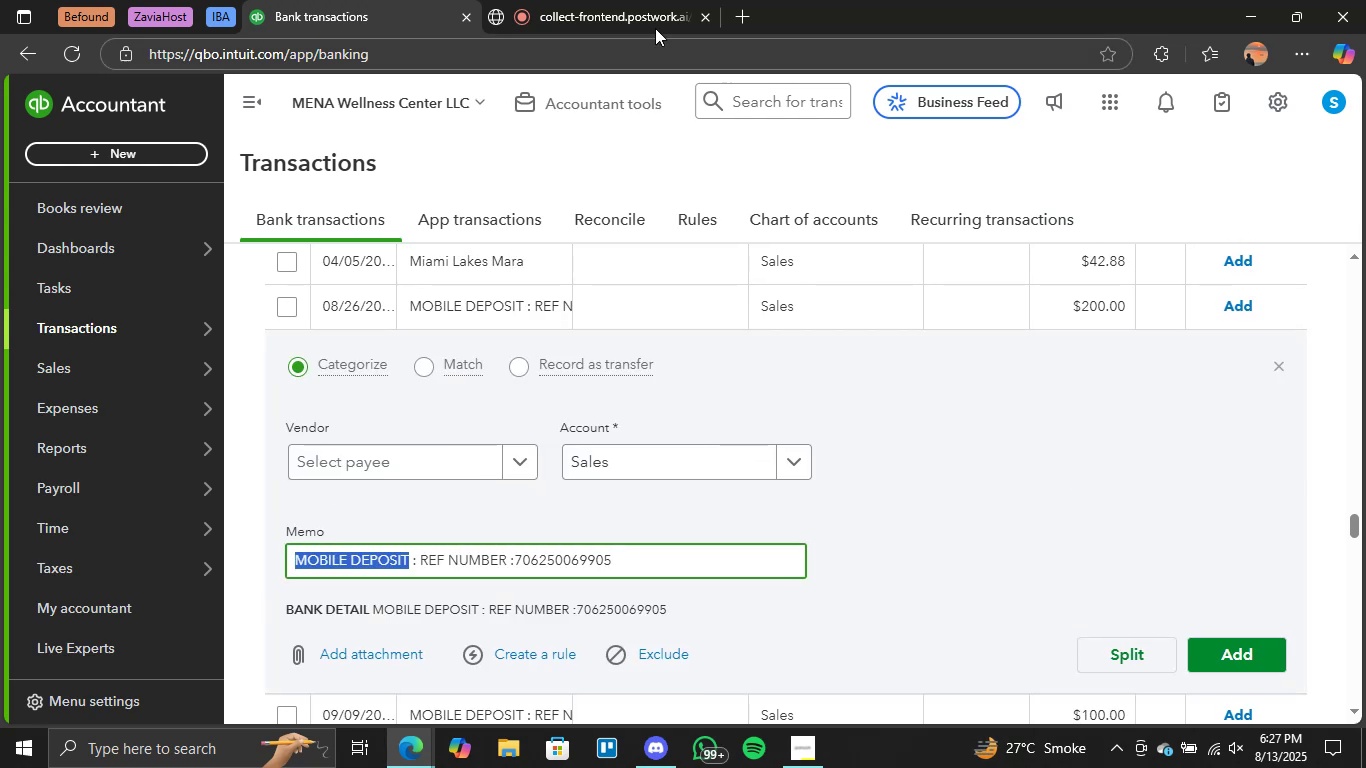 
left_click([604, 0])
 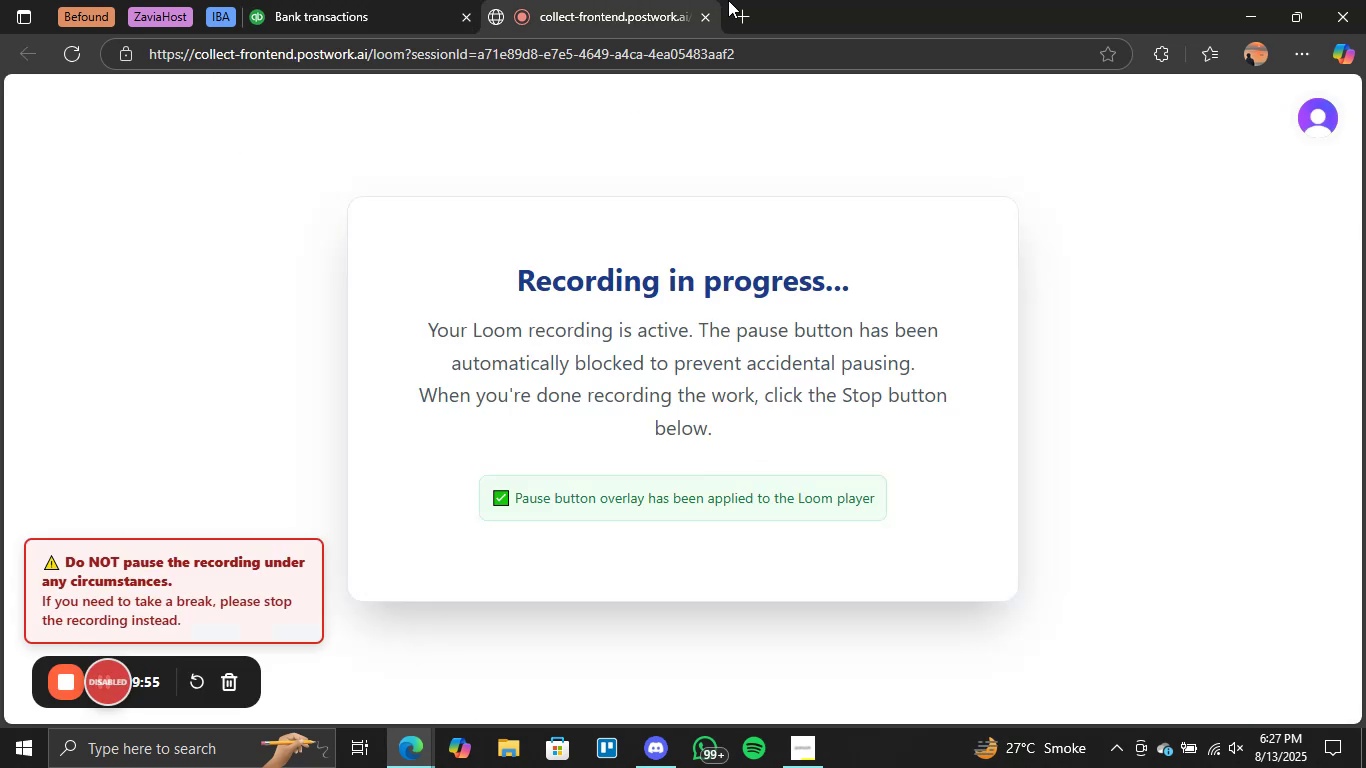 
left_click([749, 12])
 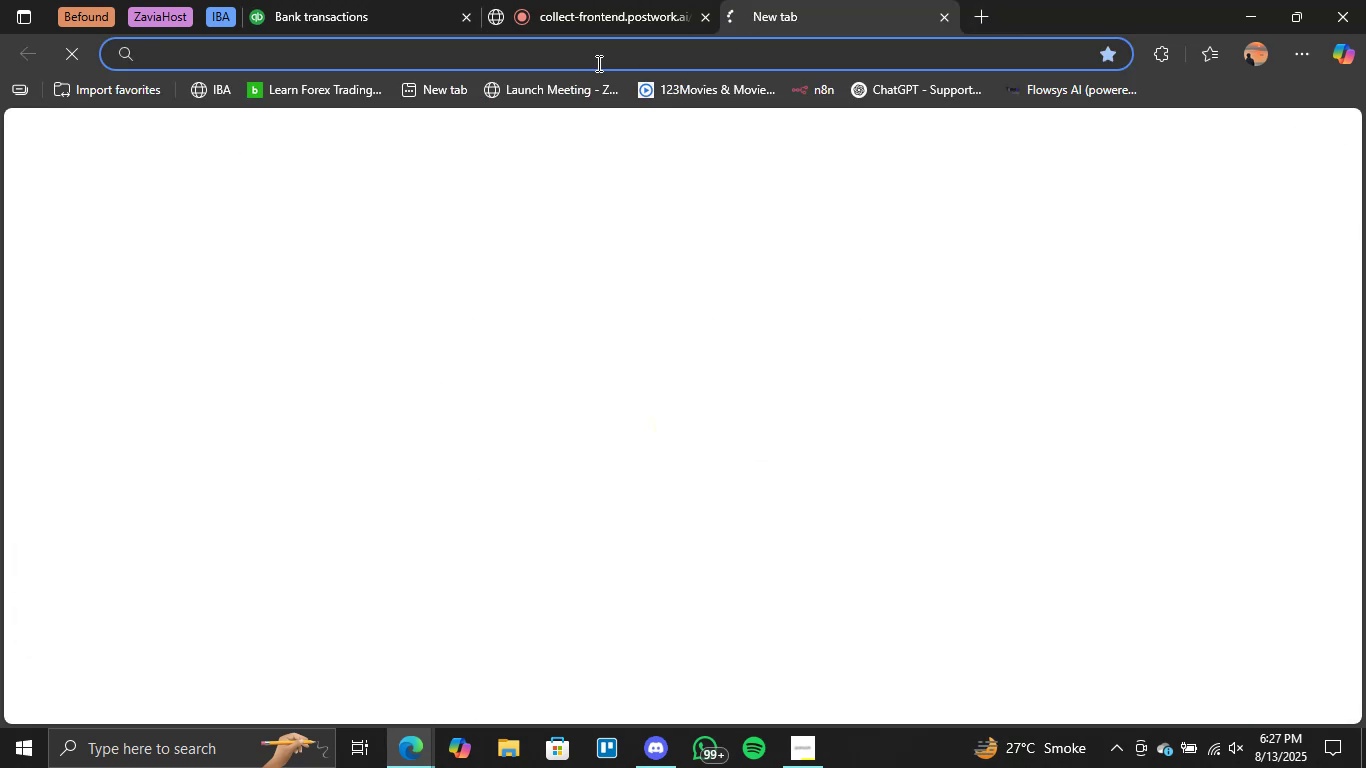 
hold_key(key=ControlLeft, duration=0.5)
 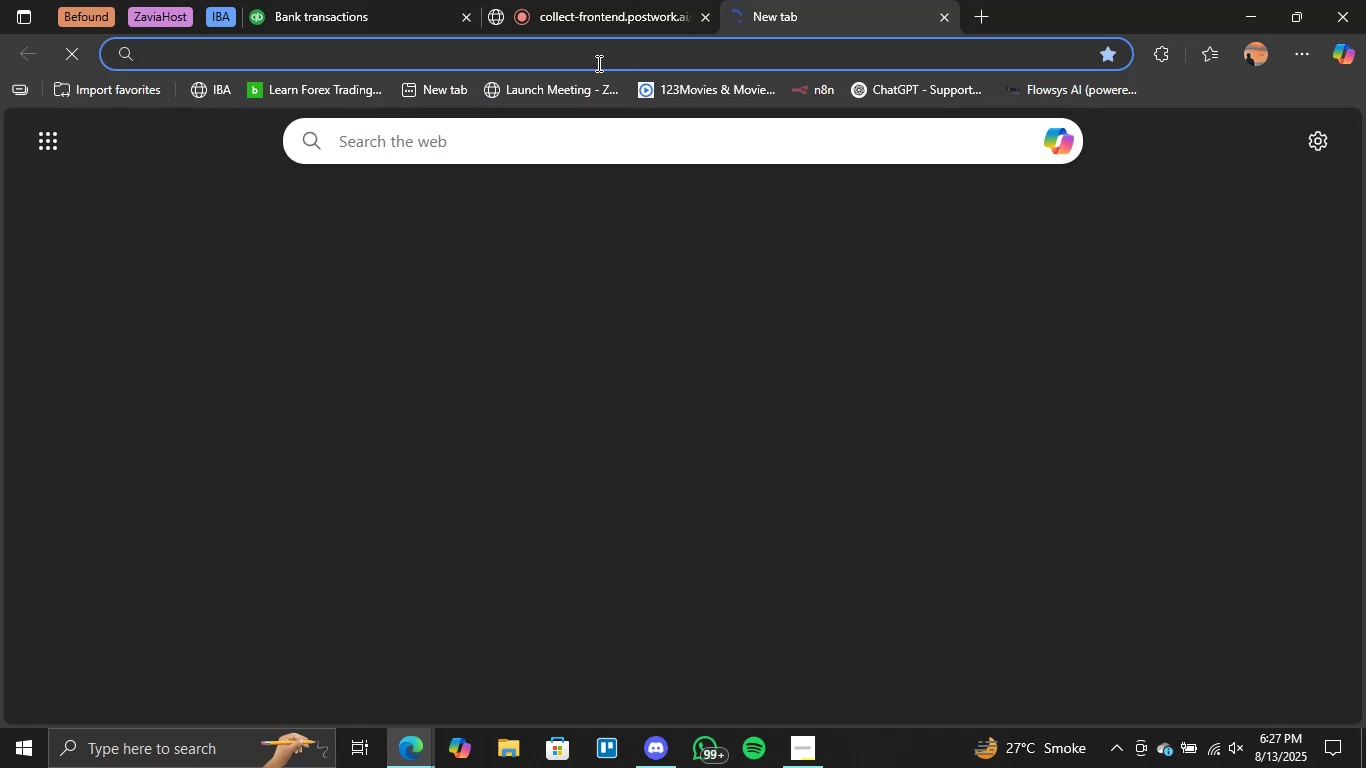 
key(Control+V)
 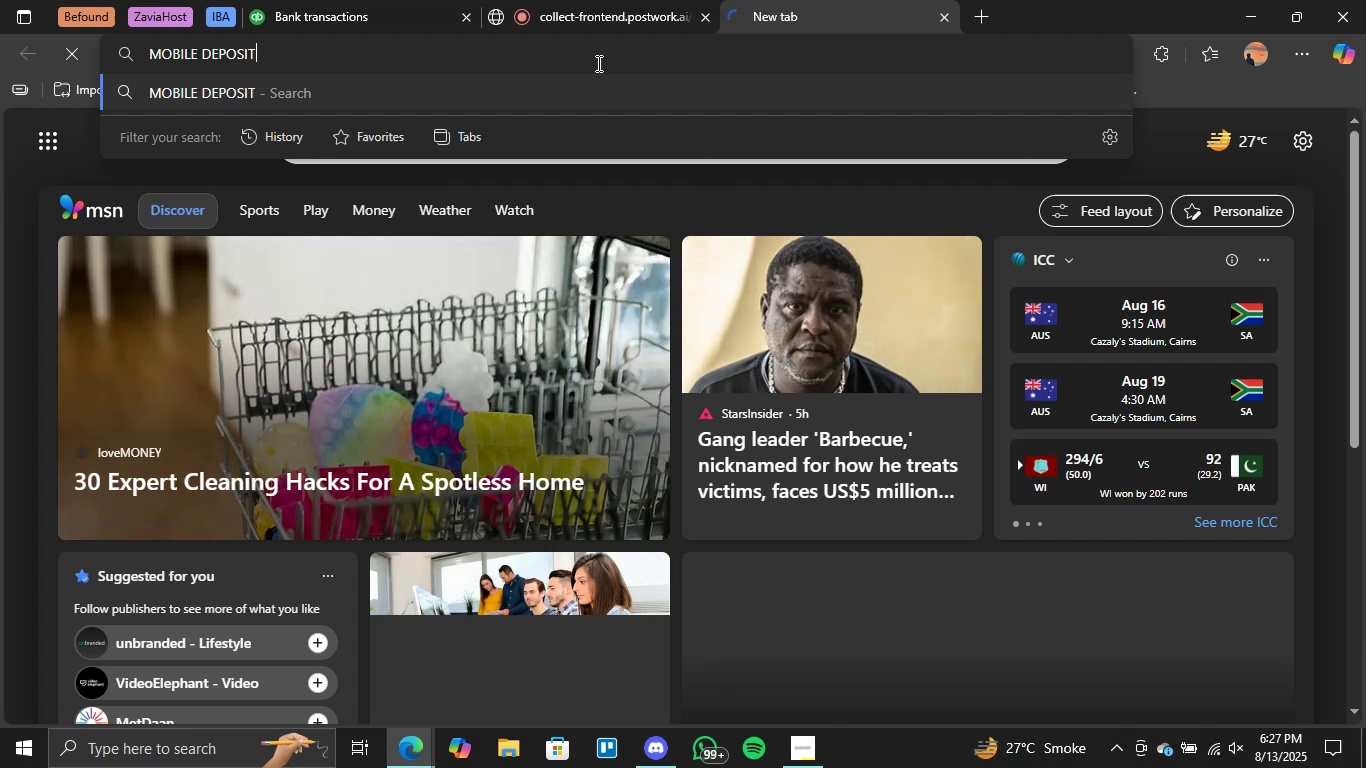 
key(Enter)
 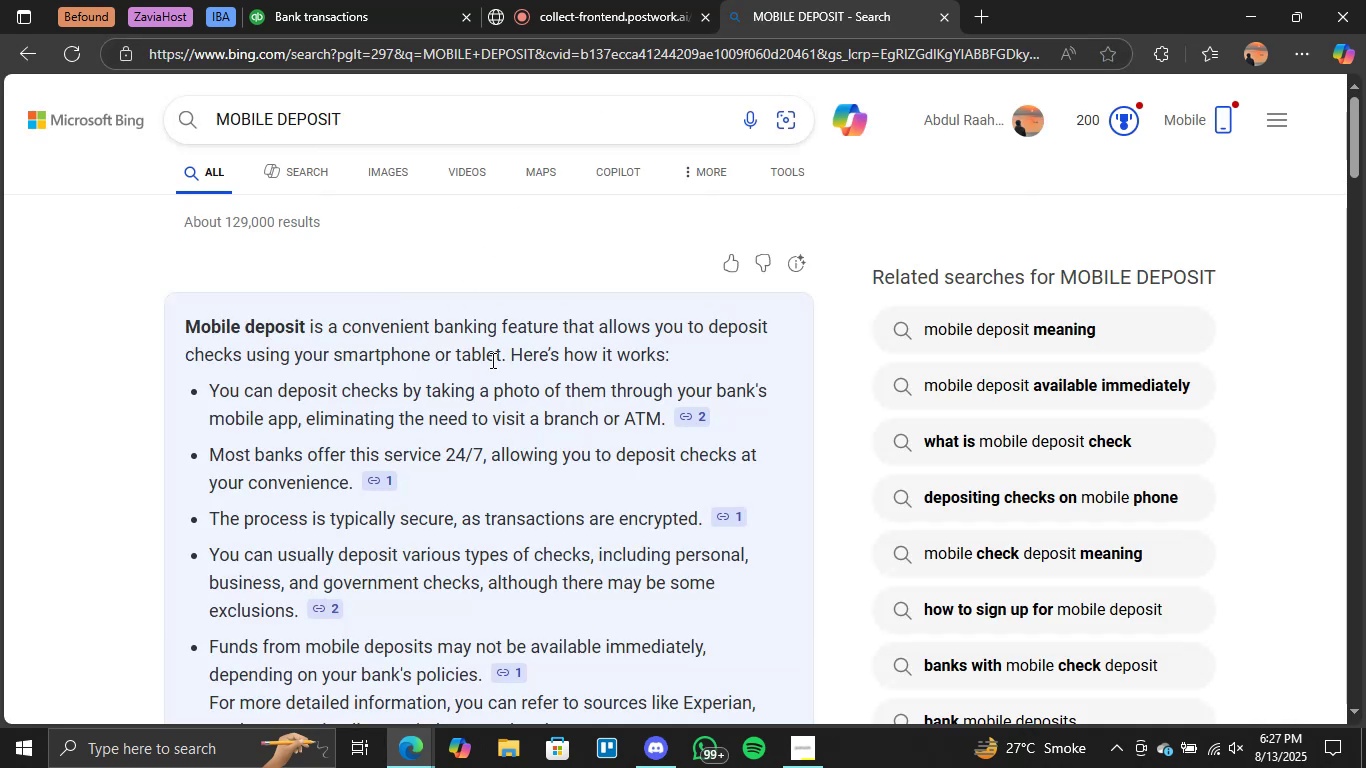 
wait(7.38)
 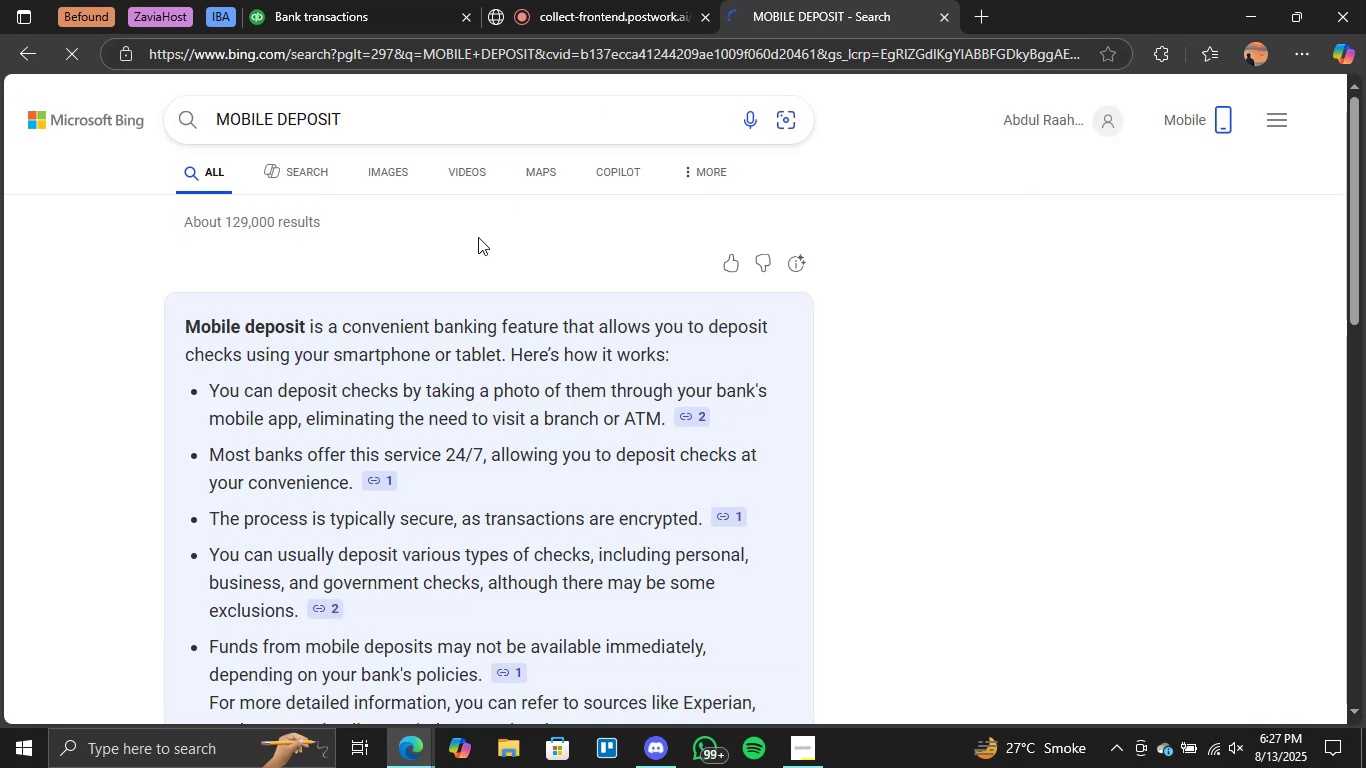 
left_click([350, 0])
 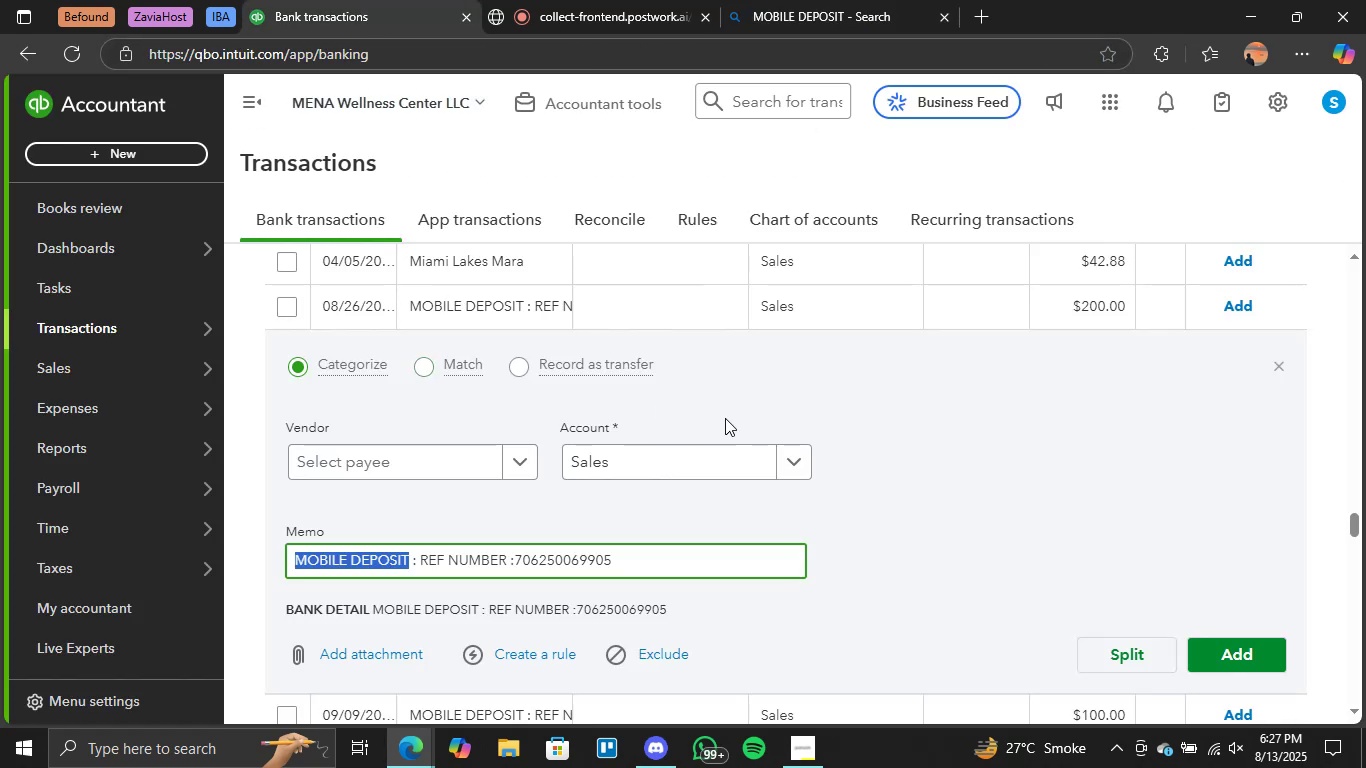 
left_click([967, 449])
 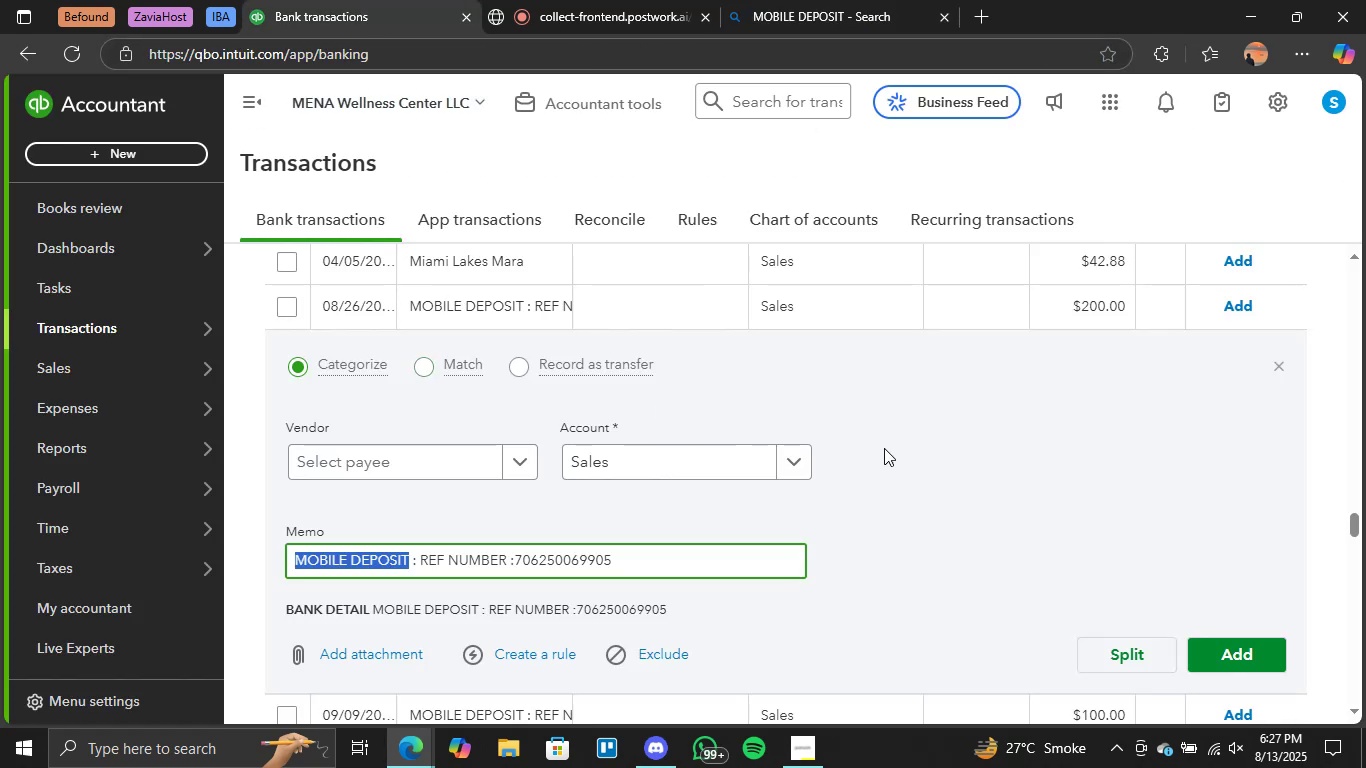 
scroll: coordinate [882, 449], scroll_direction: down, amount: 2.0
 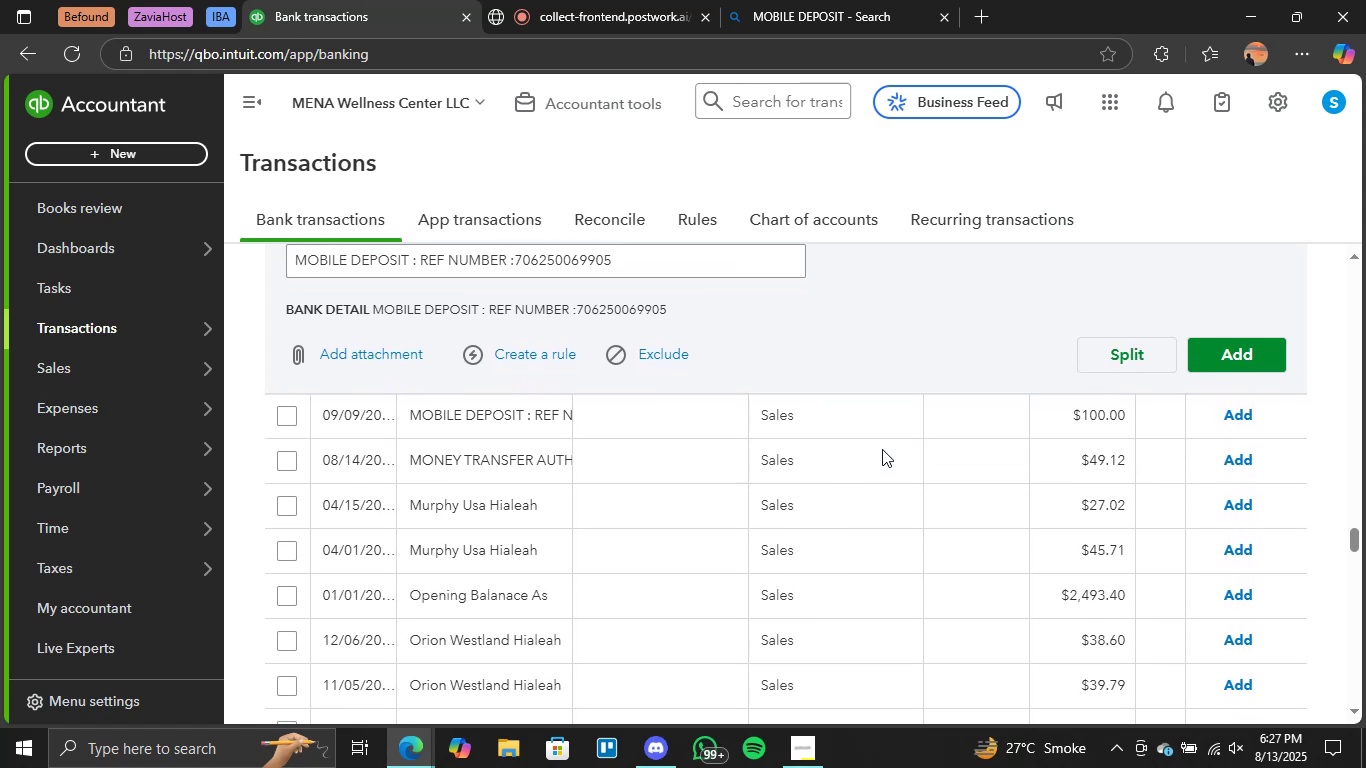 
scroll: coordinate [882, 449], scroll_direction: up, amount: 2.0
 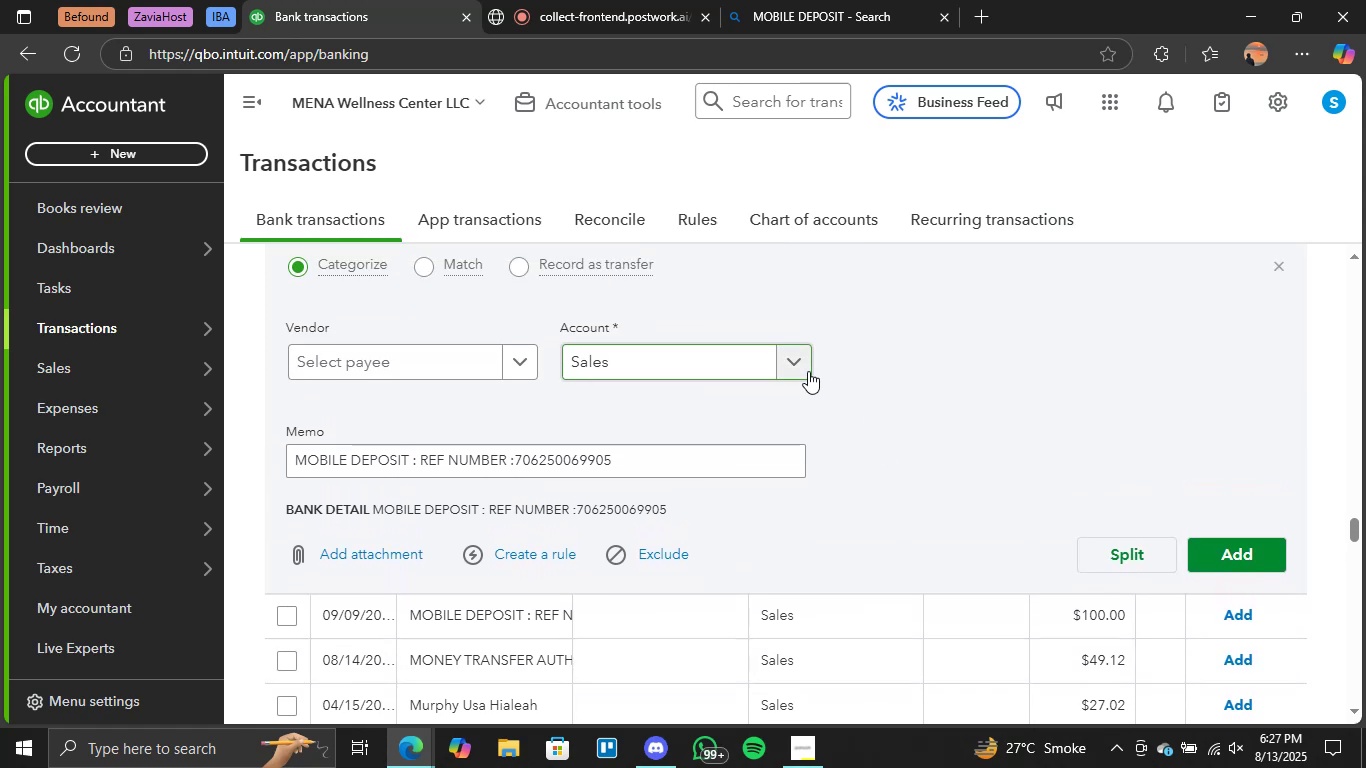 
wait(5.17)
 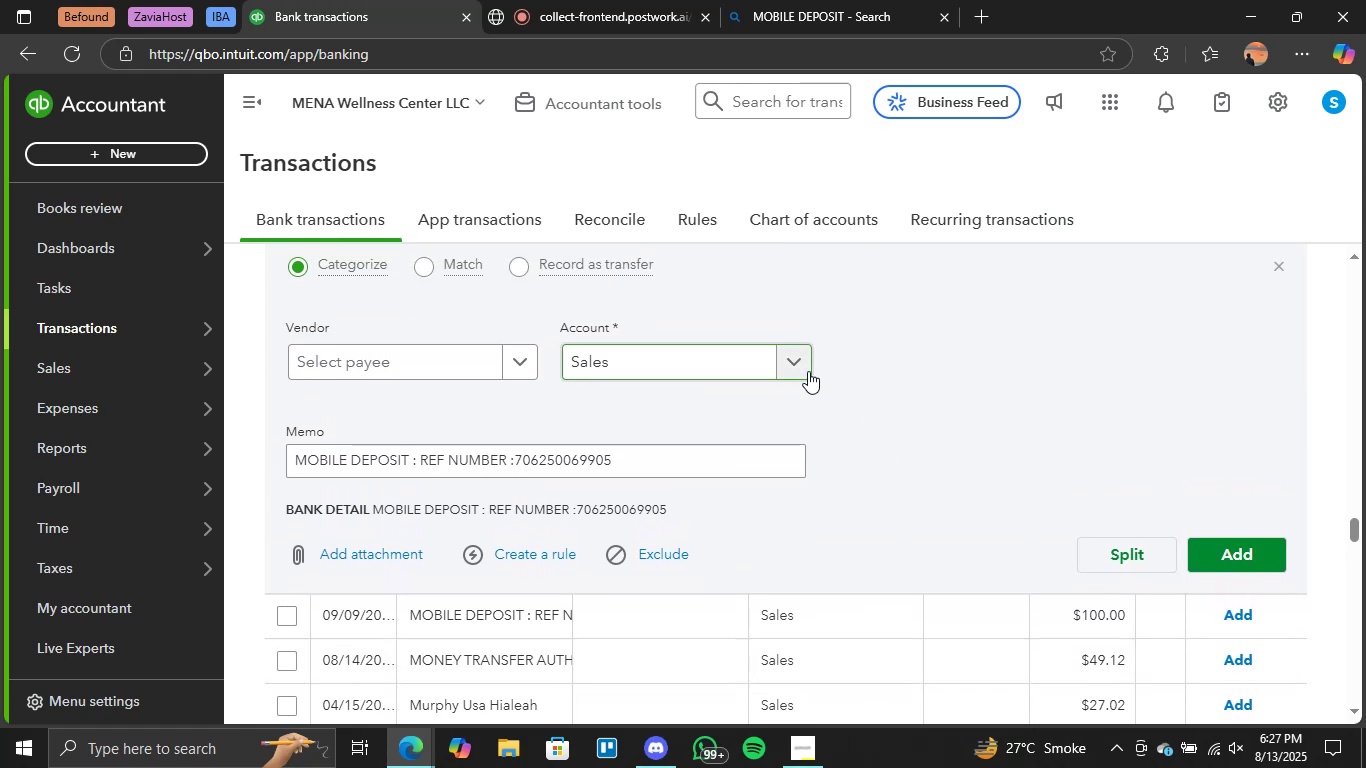 
scroll: coordinate [439, 401], scroll_direction: up, amount: 2.0
 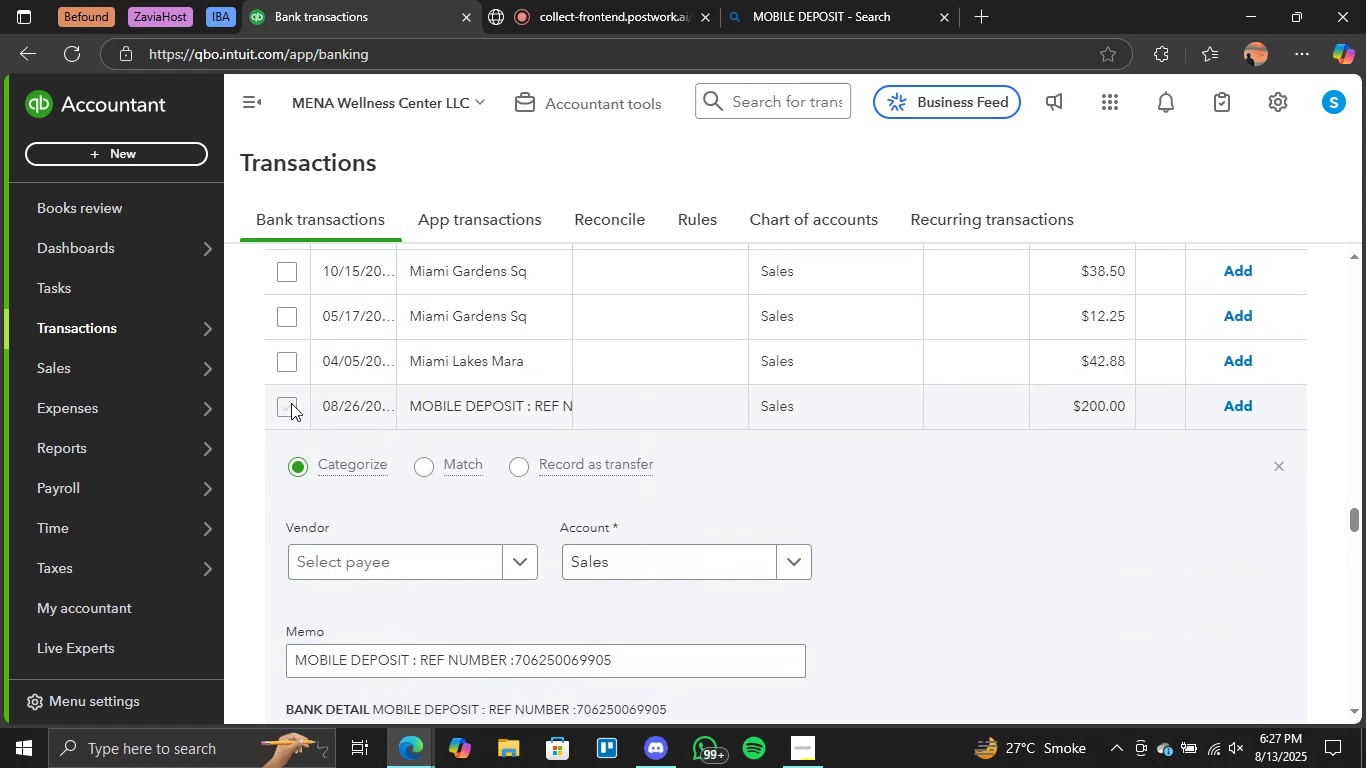 
left_click([288, 406])
 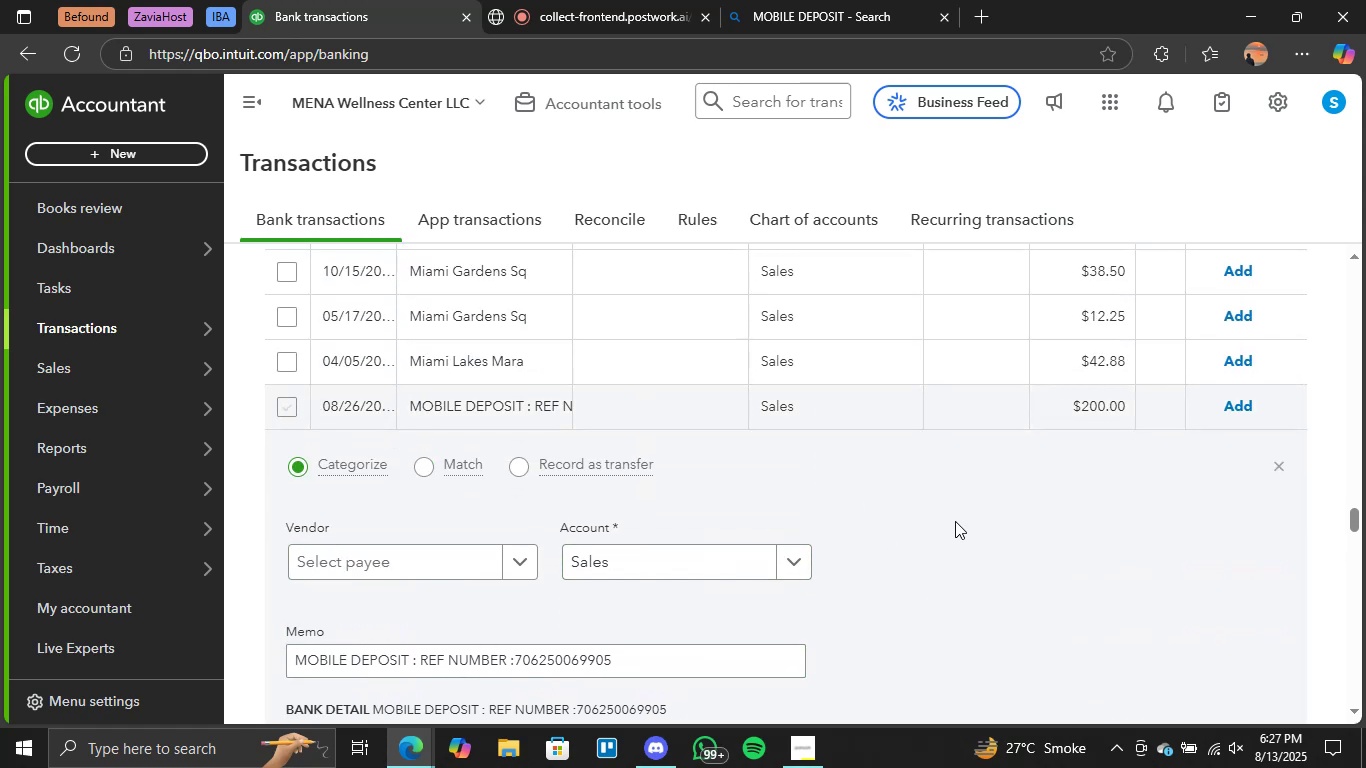 
scroll: coordinate [965, 526], scroll_direction: down, amount: 1.0
 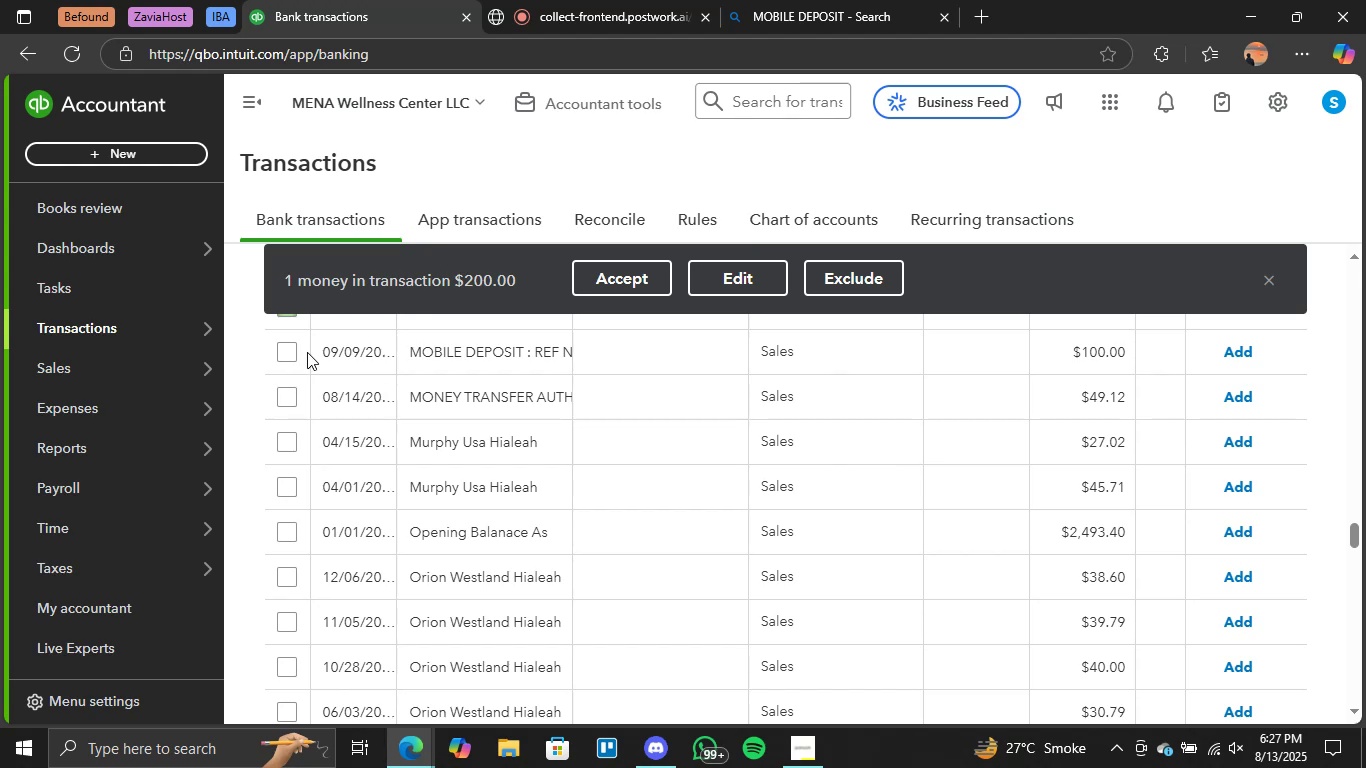 
left_click([284, 356])
 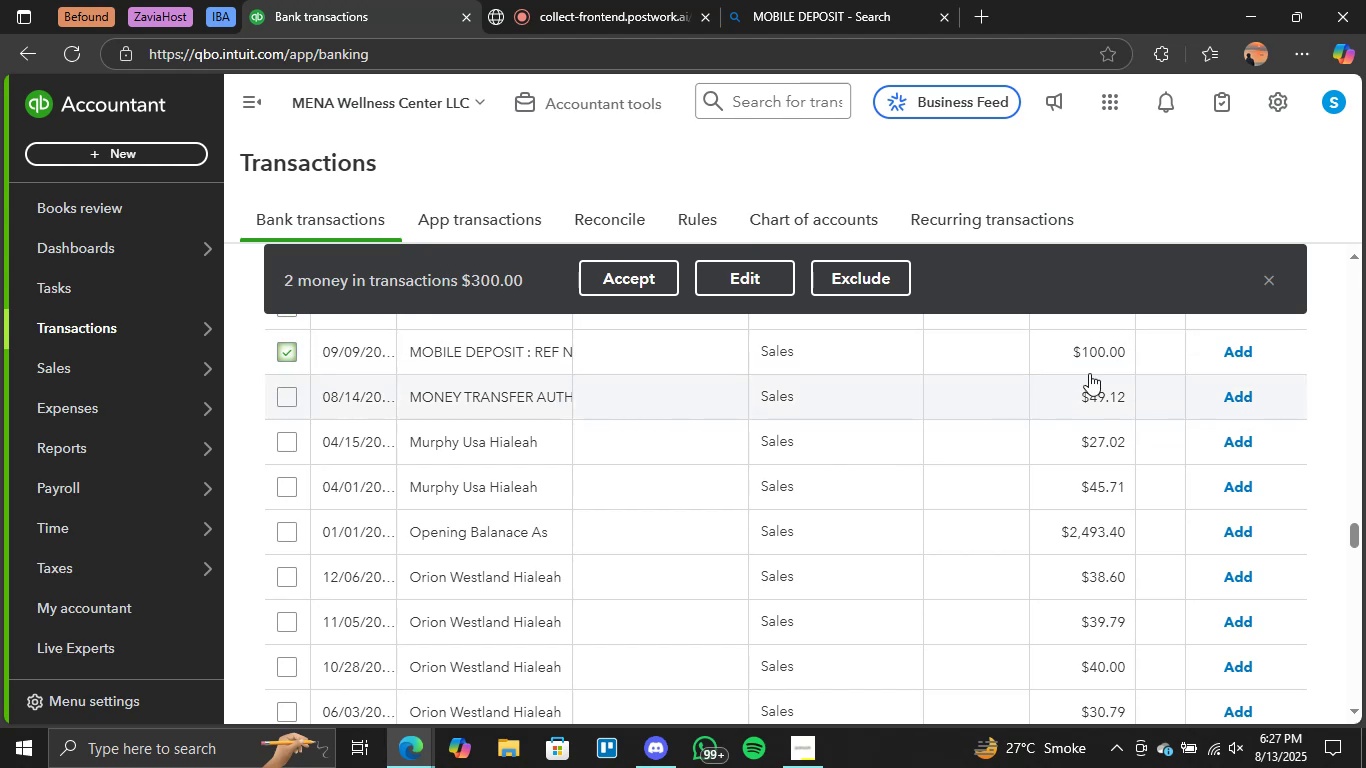 
left_click([644, 275])
 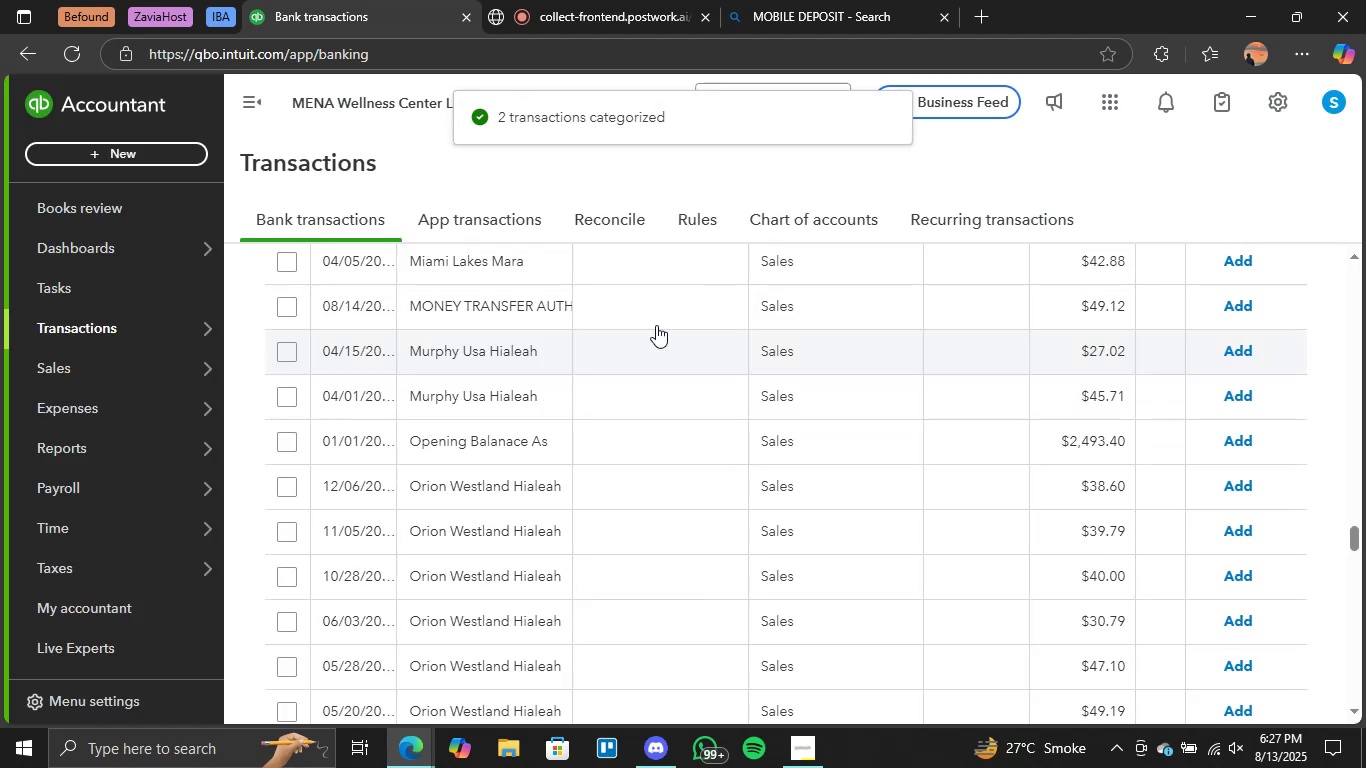 
wait(7.02)
 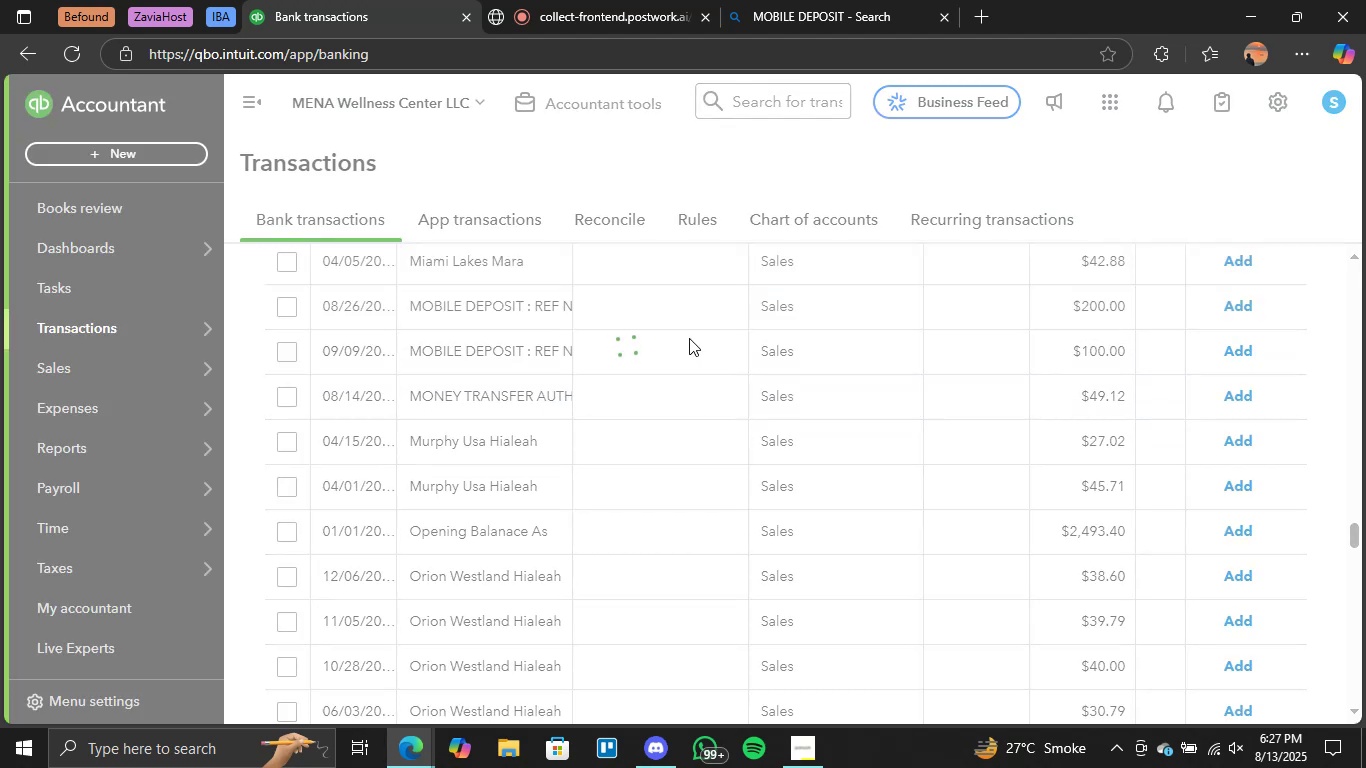 
left_click([458, 304])
 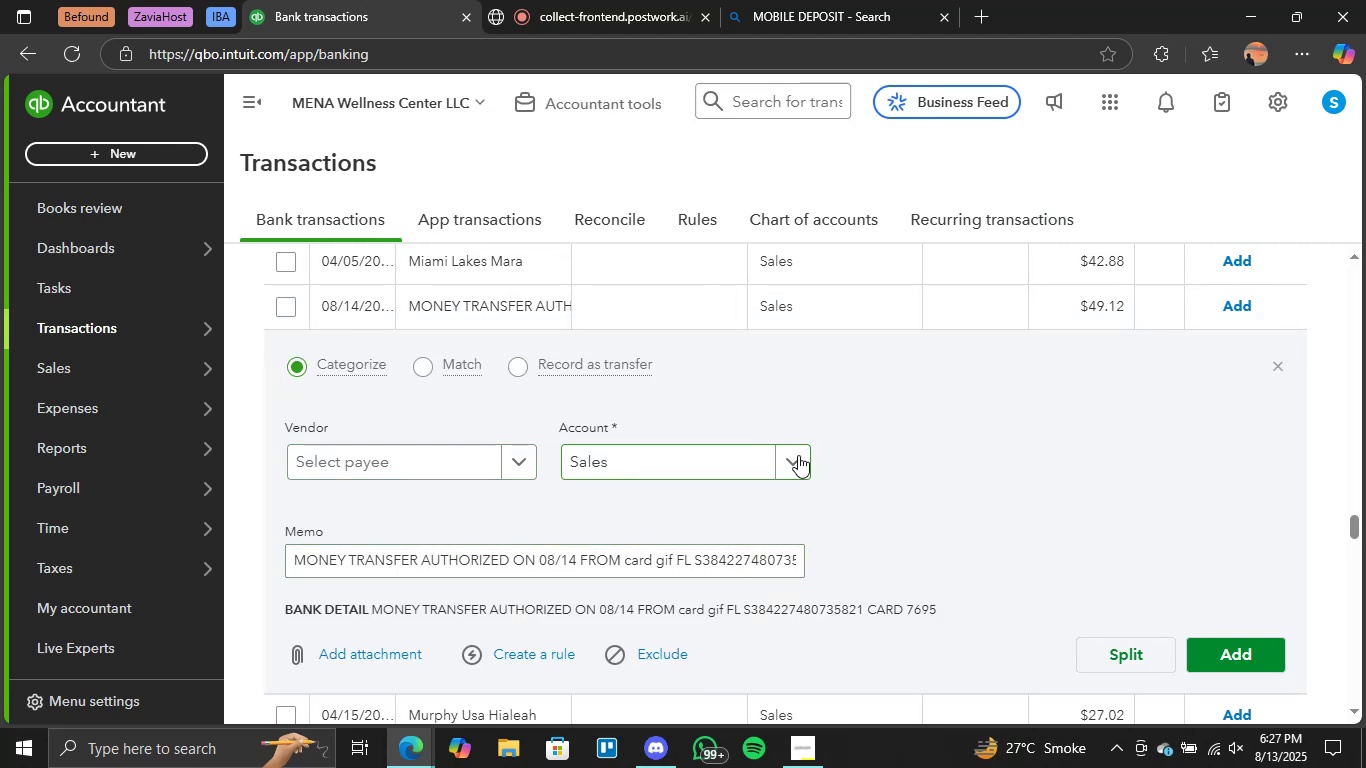 
wait(10.22)
 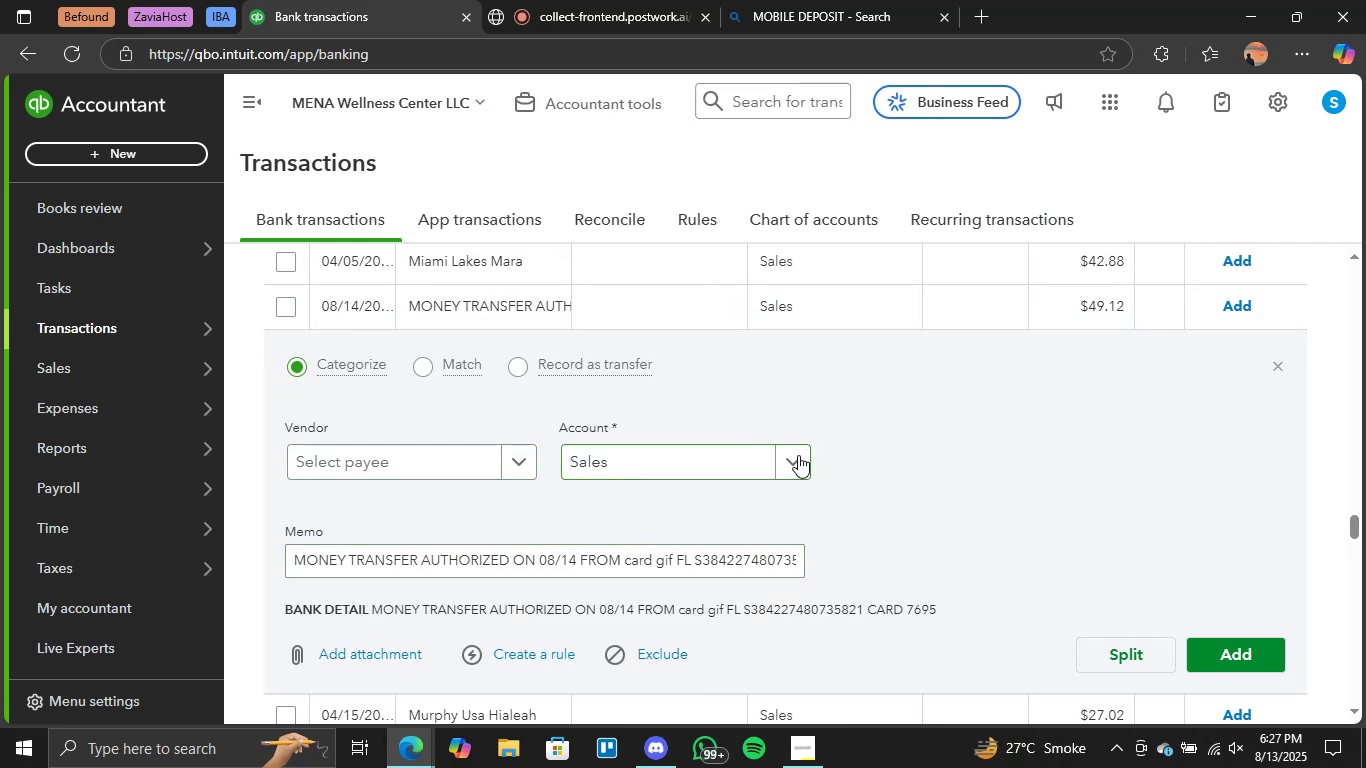 
left_click([798, 455])
 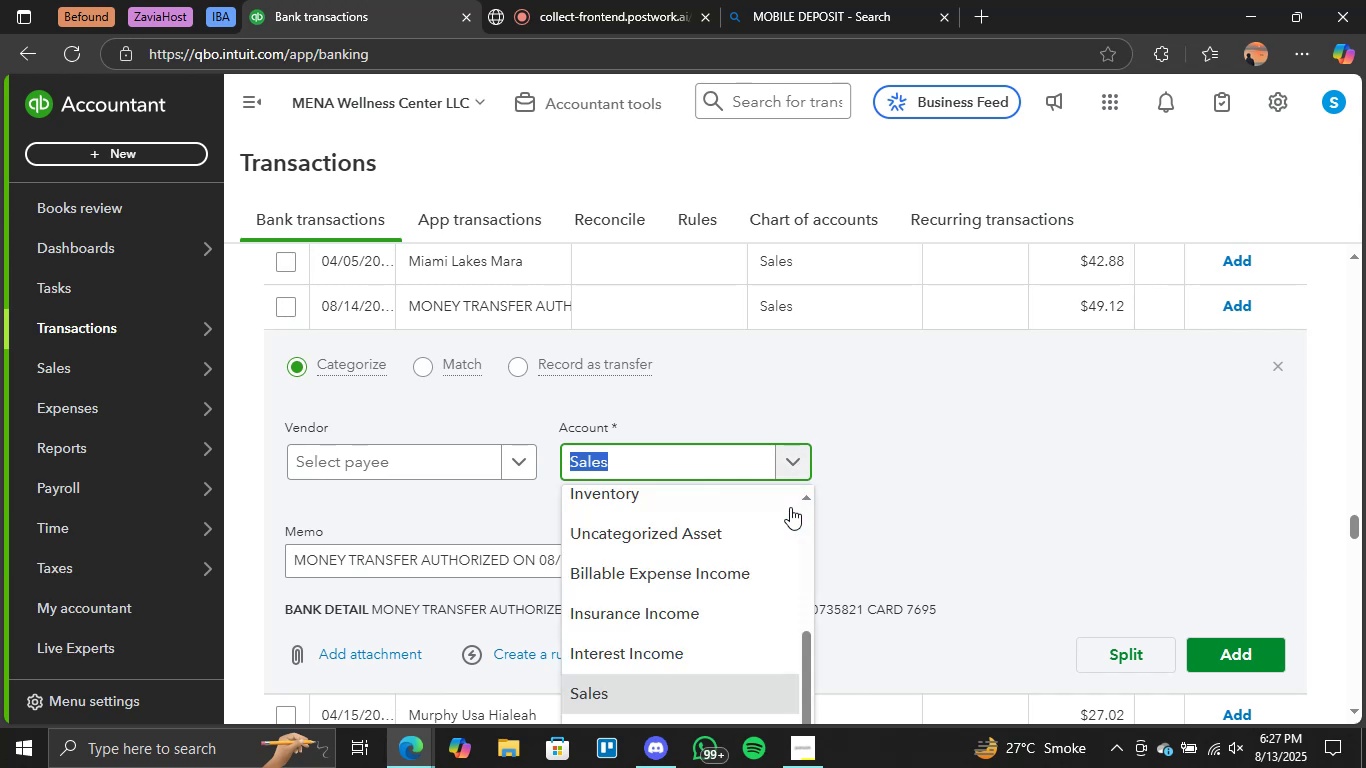 
scroll: coordinate [697, 557], scroll_direction: down, amount: 7.0
 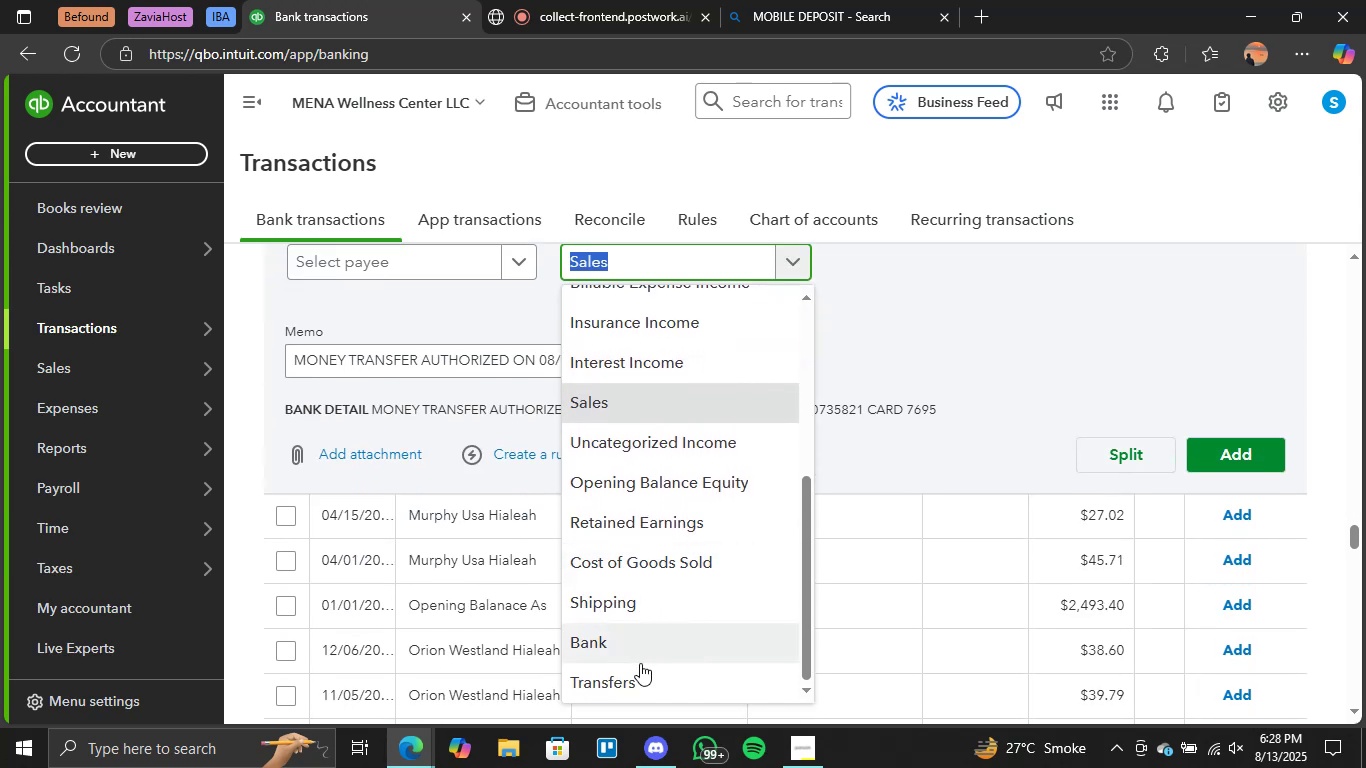 
left_click([642, 674])
 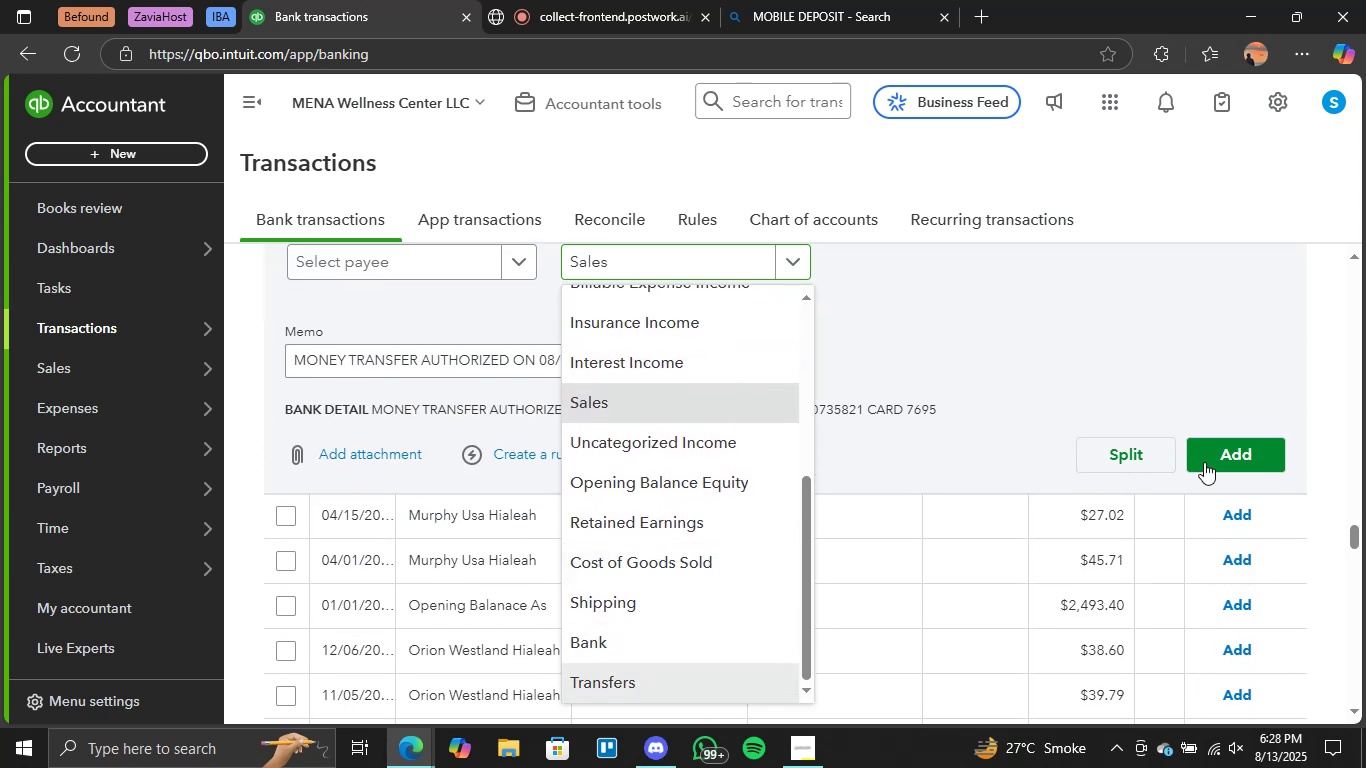 
left_click([1250, 452])
 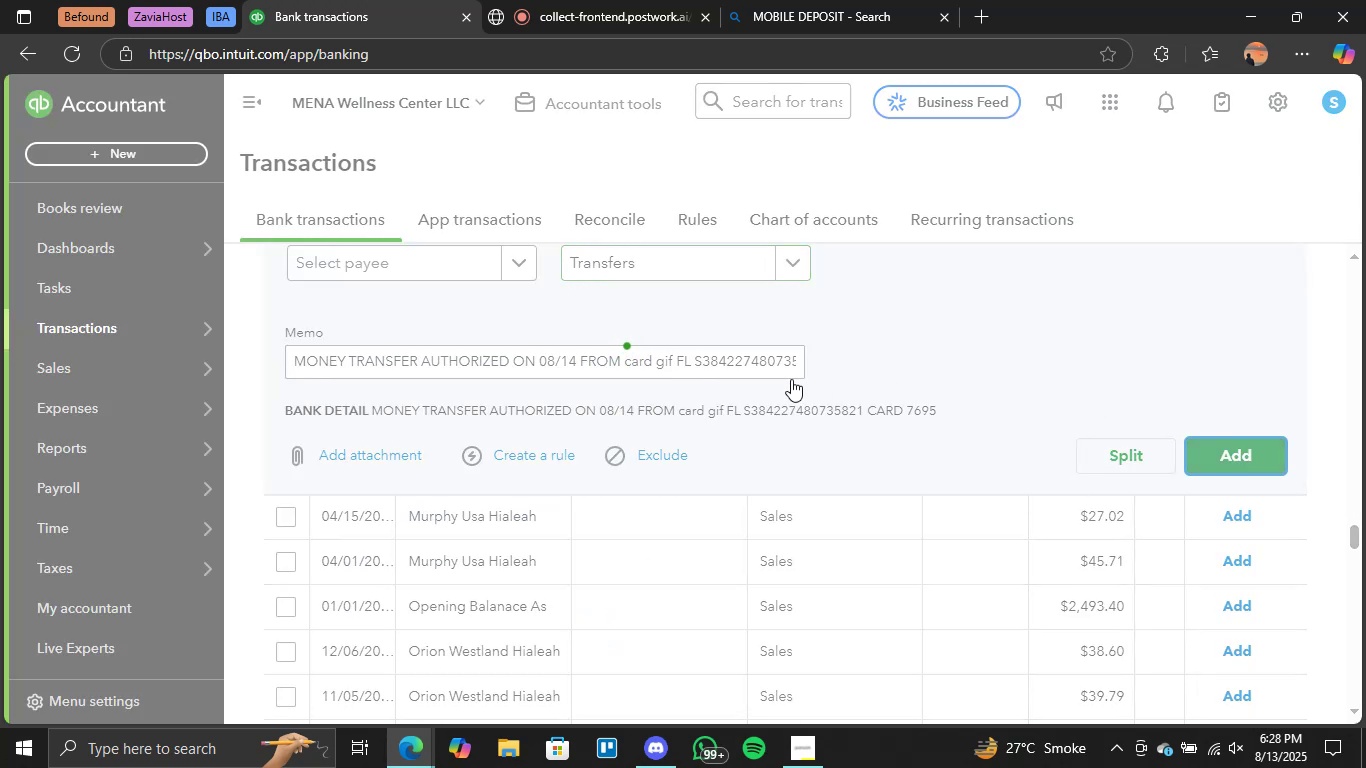 
scroll: coordinate [560, 483], scroll_direction: down, amount: 1.0
 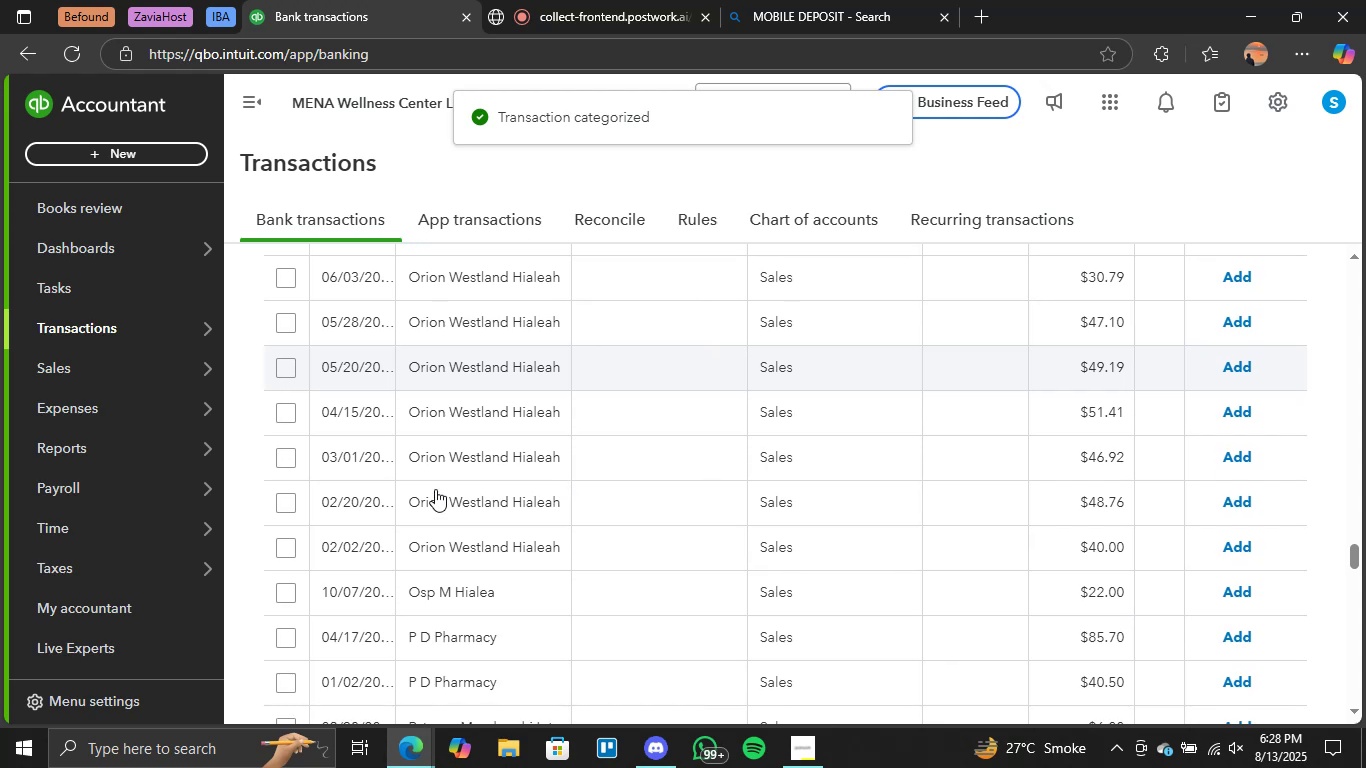 
scroll: coordinate [477, 346], scroll_direction: up, amount: 2.0
 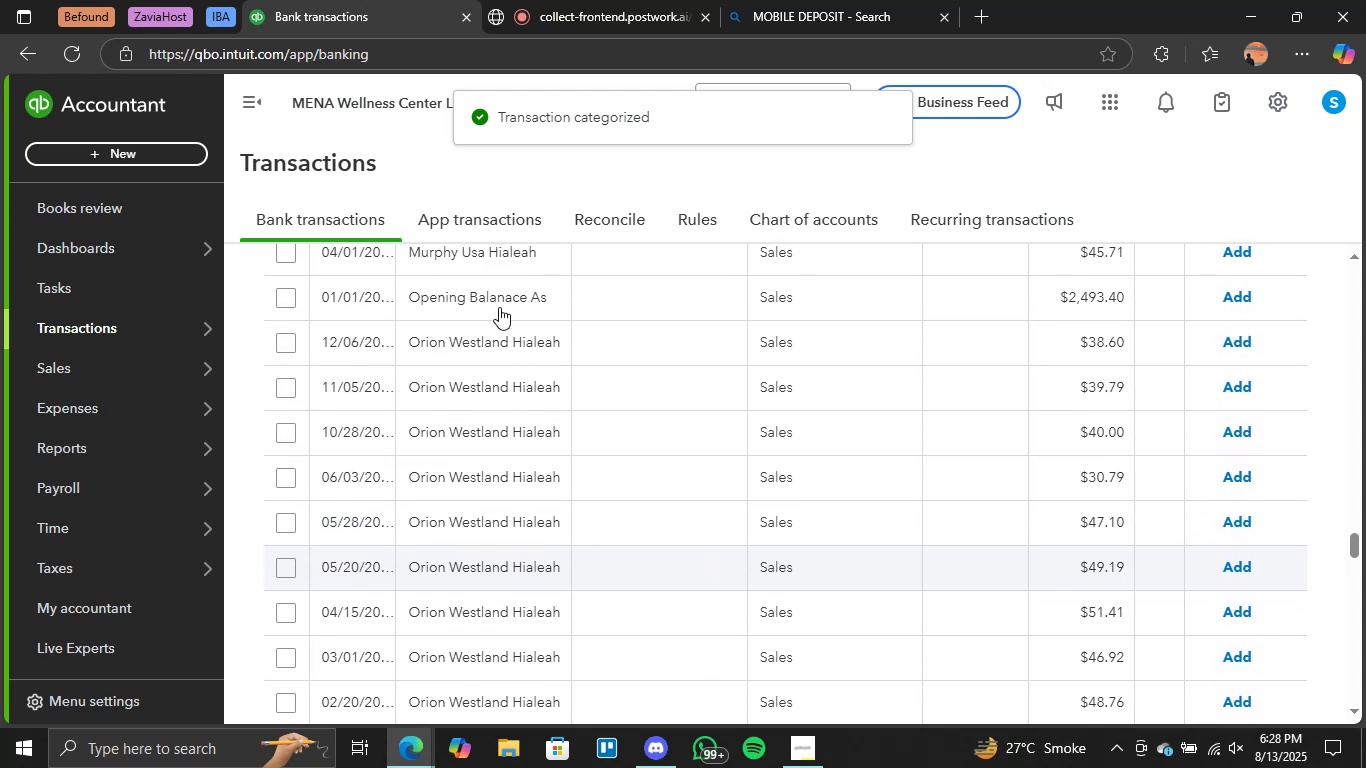 
left_click([466, 349])
 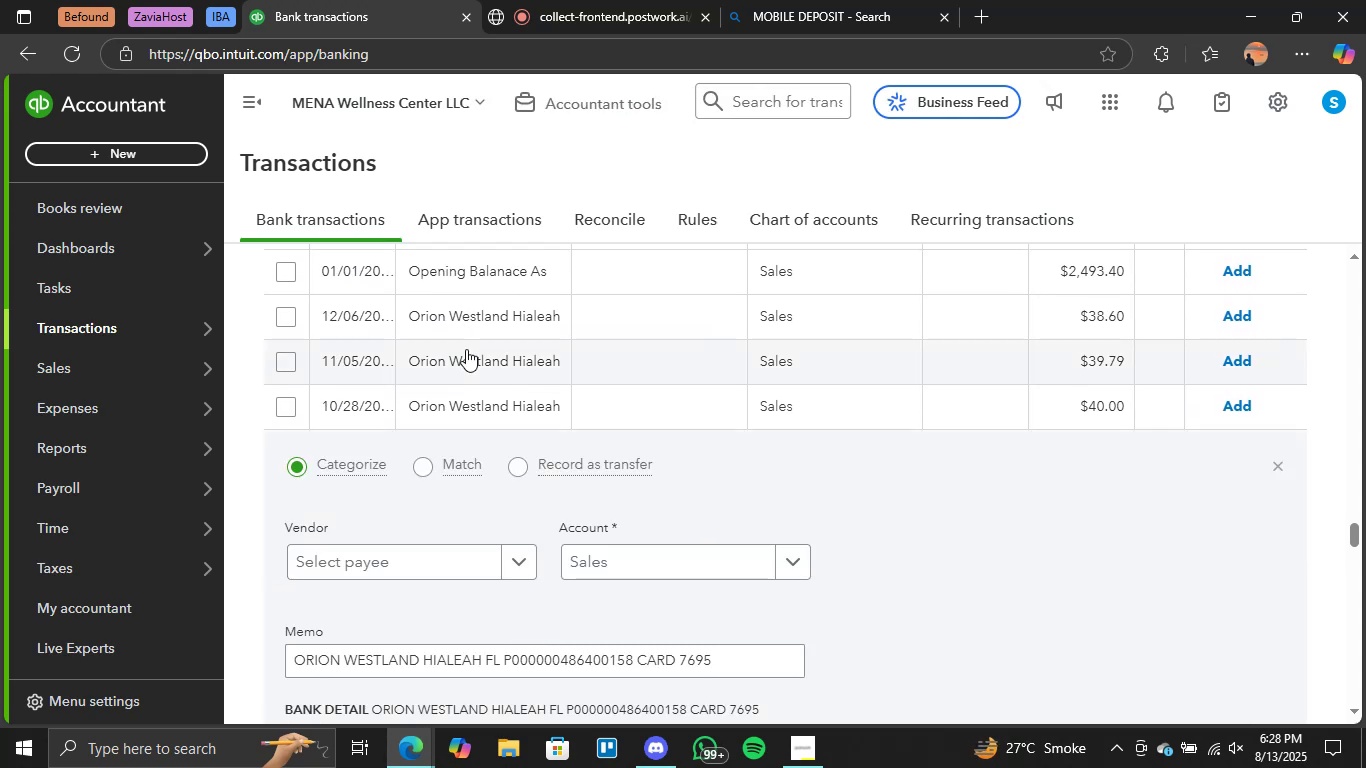 
scroll: coordinate [534, 511], scroll_direction: down, amount: 1.0
 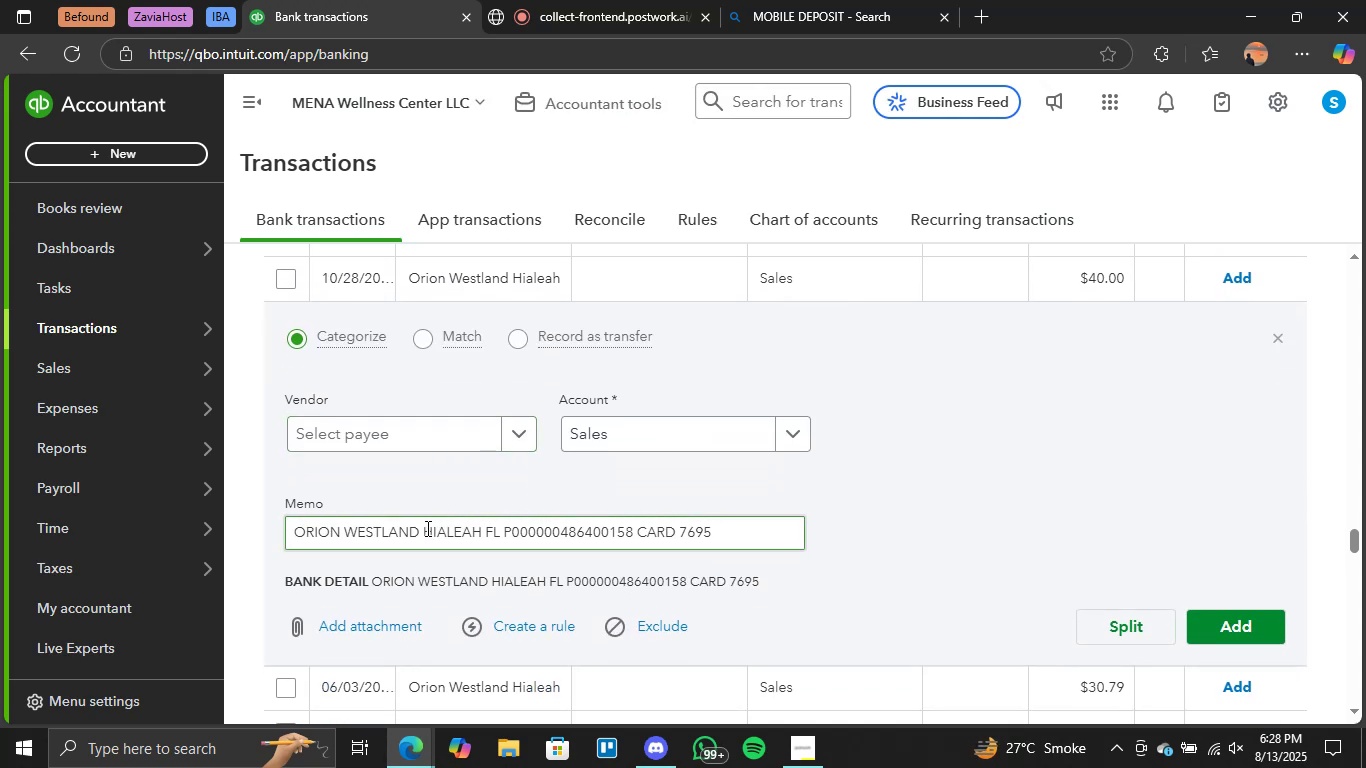 
left_click_drag(start_coordinate=[416, 530], to_coordinate=[279, 524])
 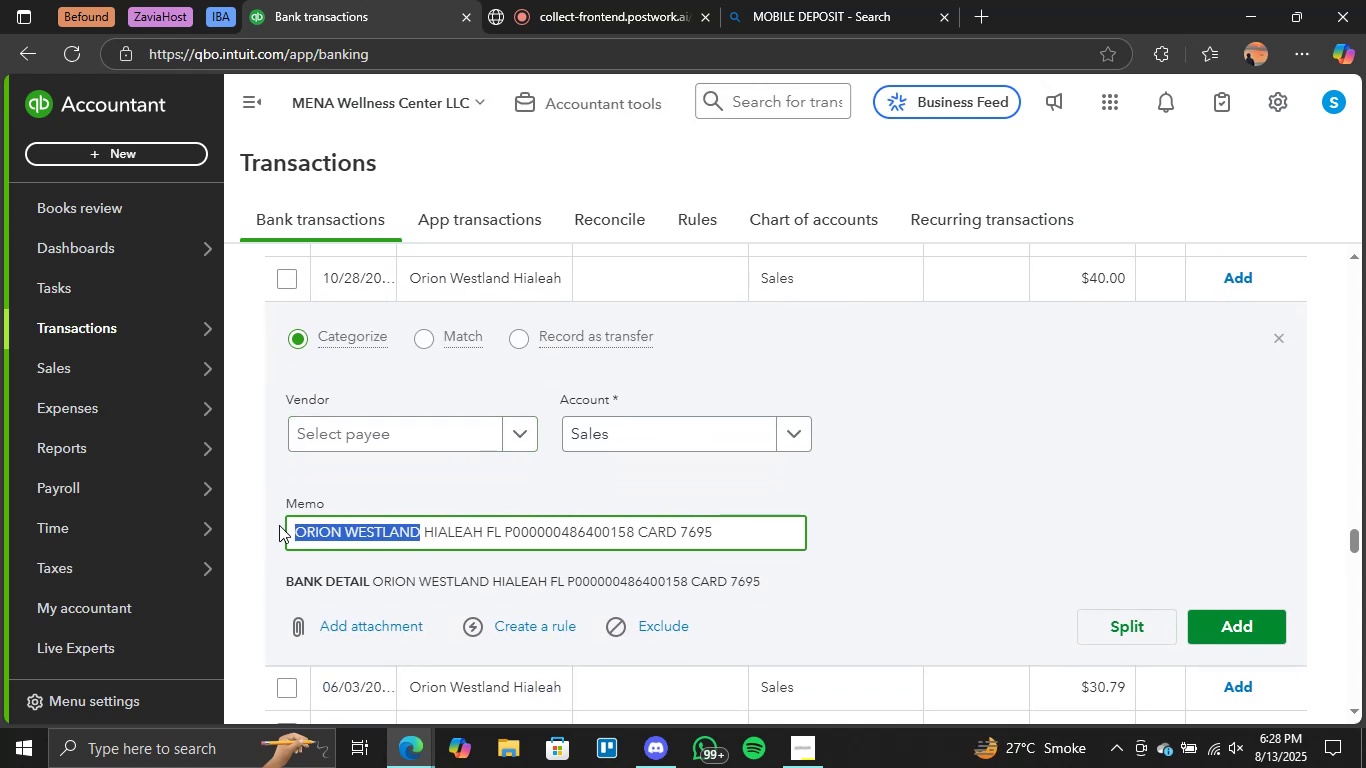 
key(Control+C)
 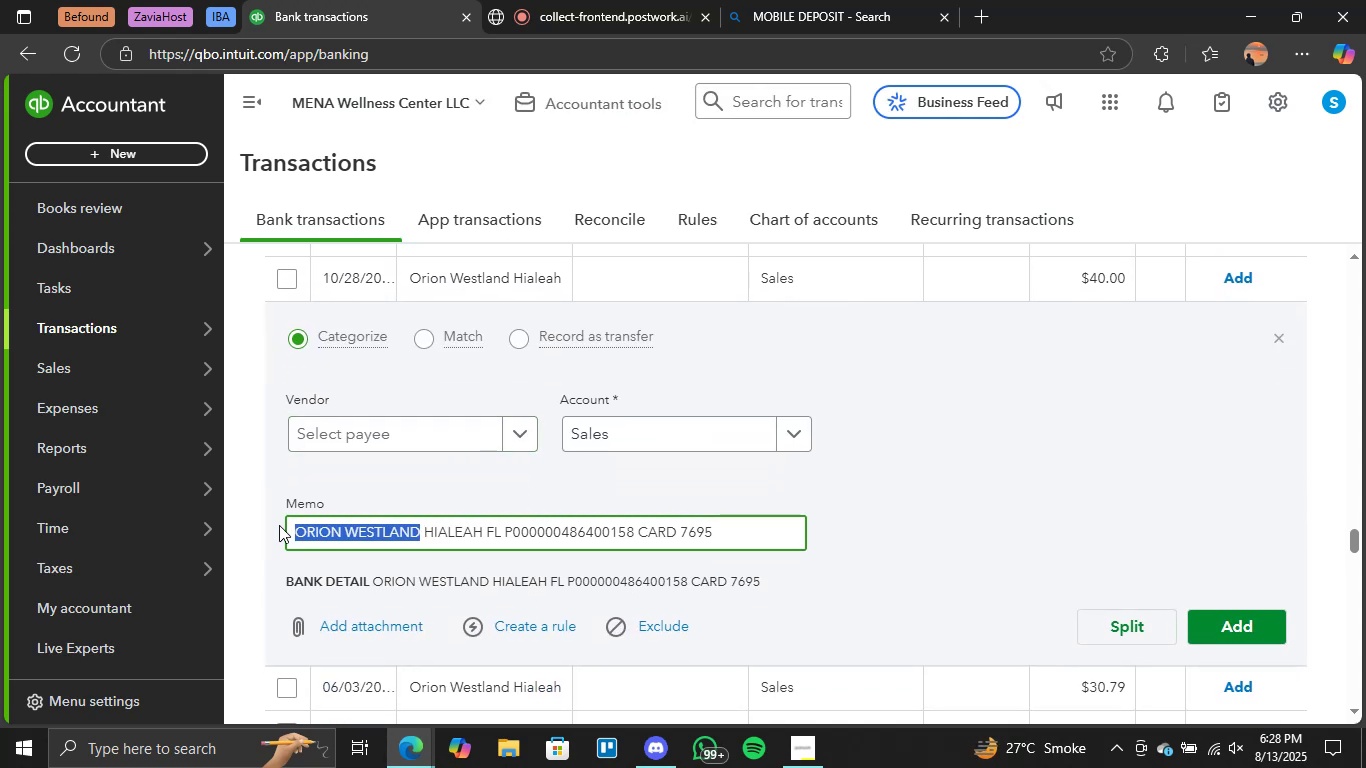 
key(Control+C)
 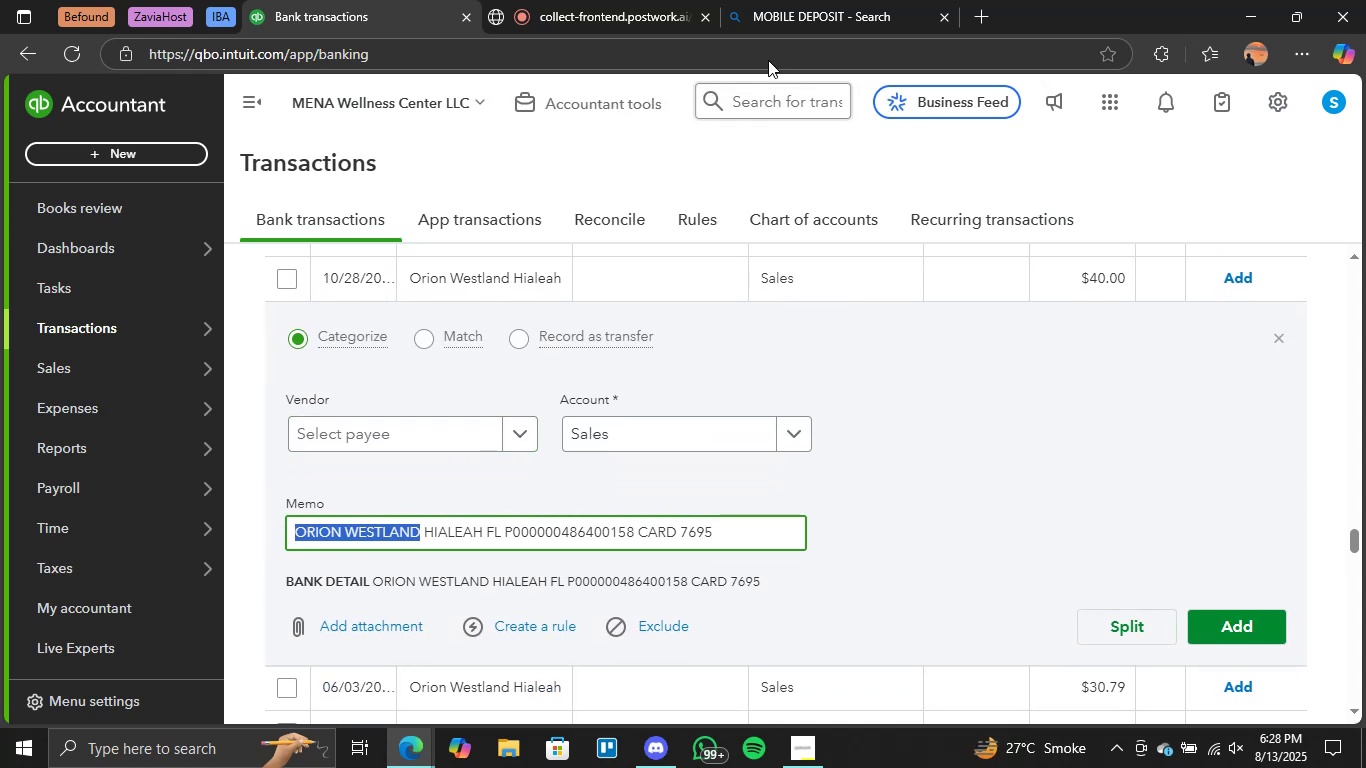 
left_click([820, 0])
 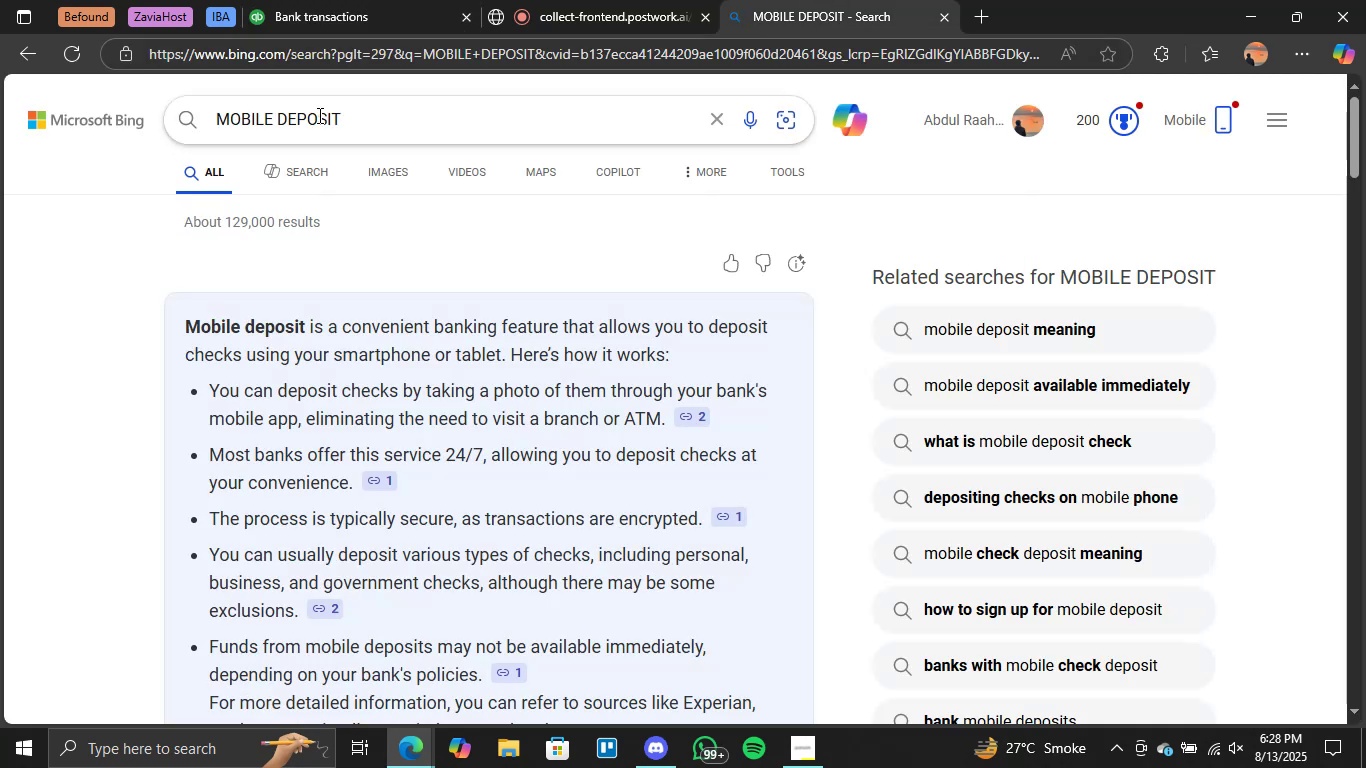 
double_click([318, 116])
 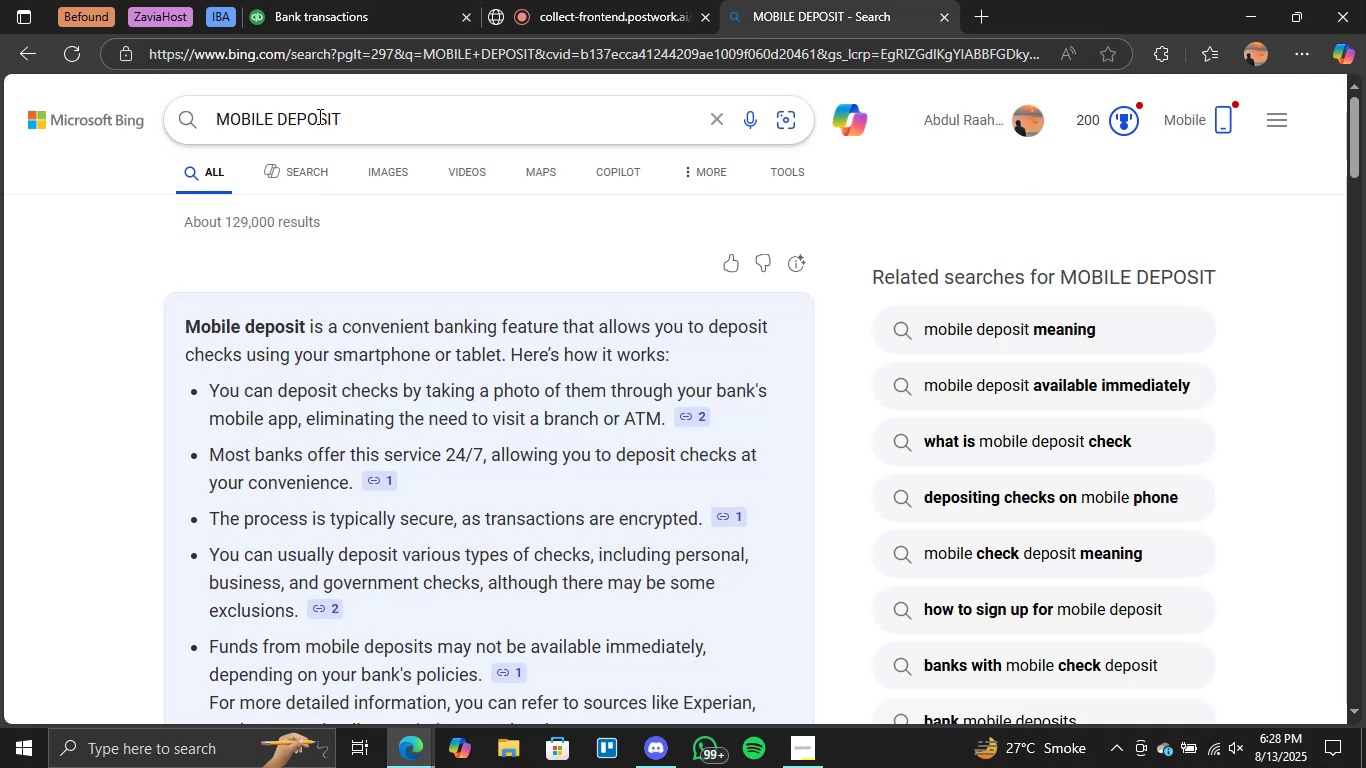 
triple_click([318, 116])
 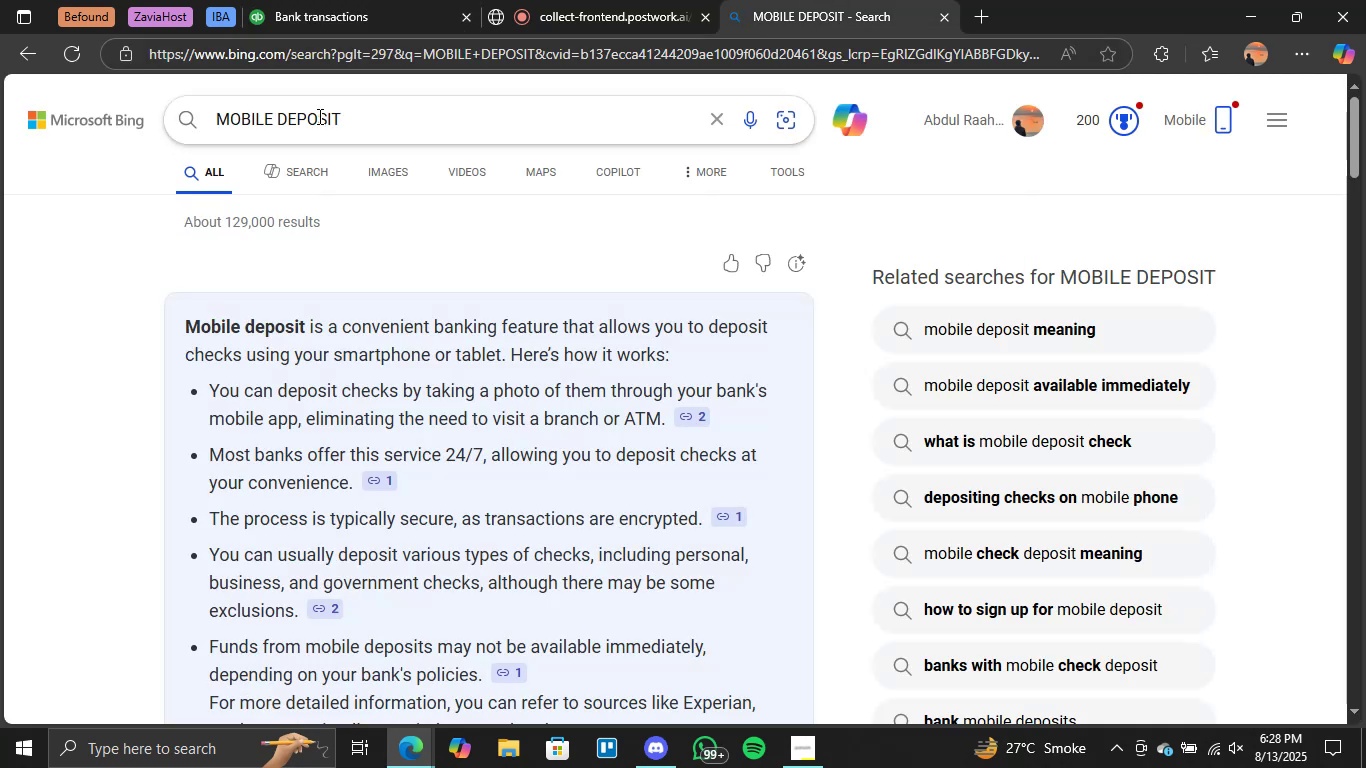 
triple_click([318, 116])
 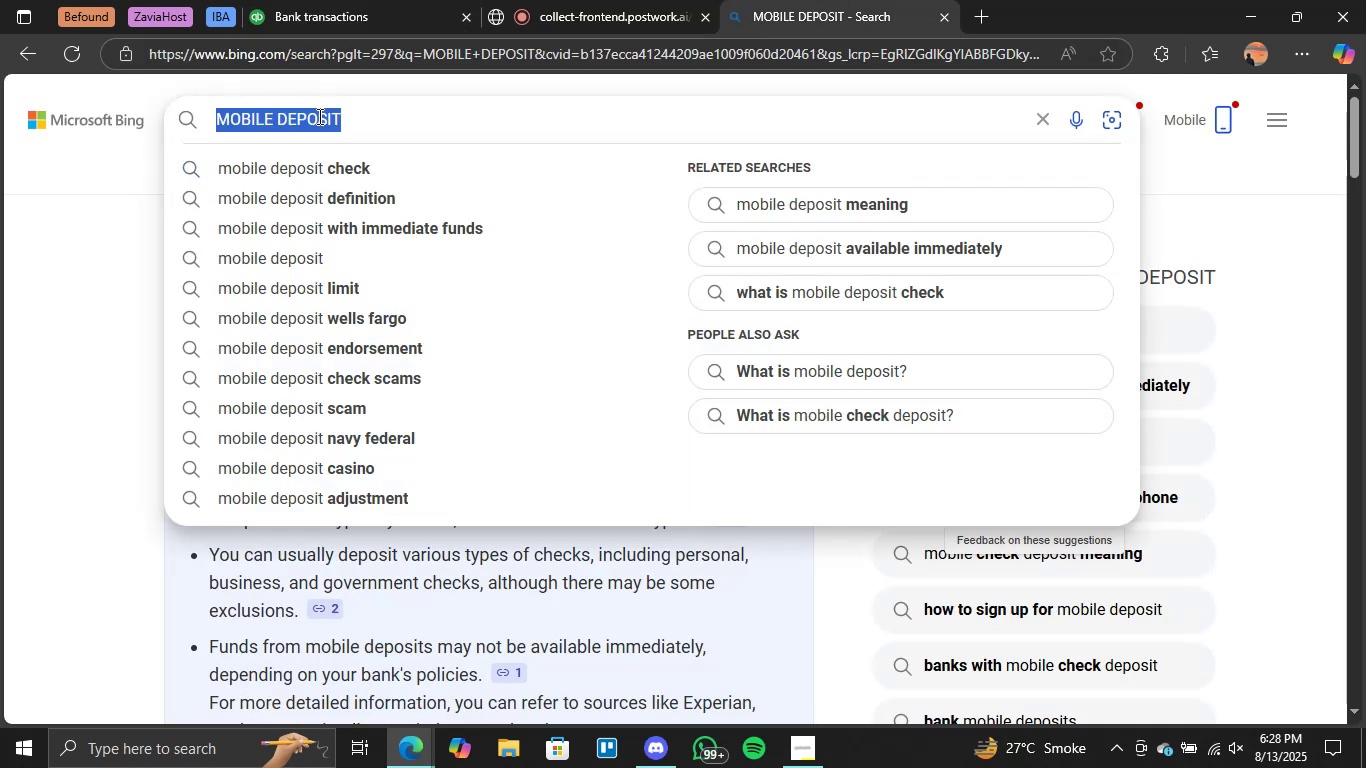 
key(Control+V)
 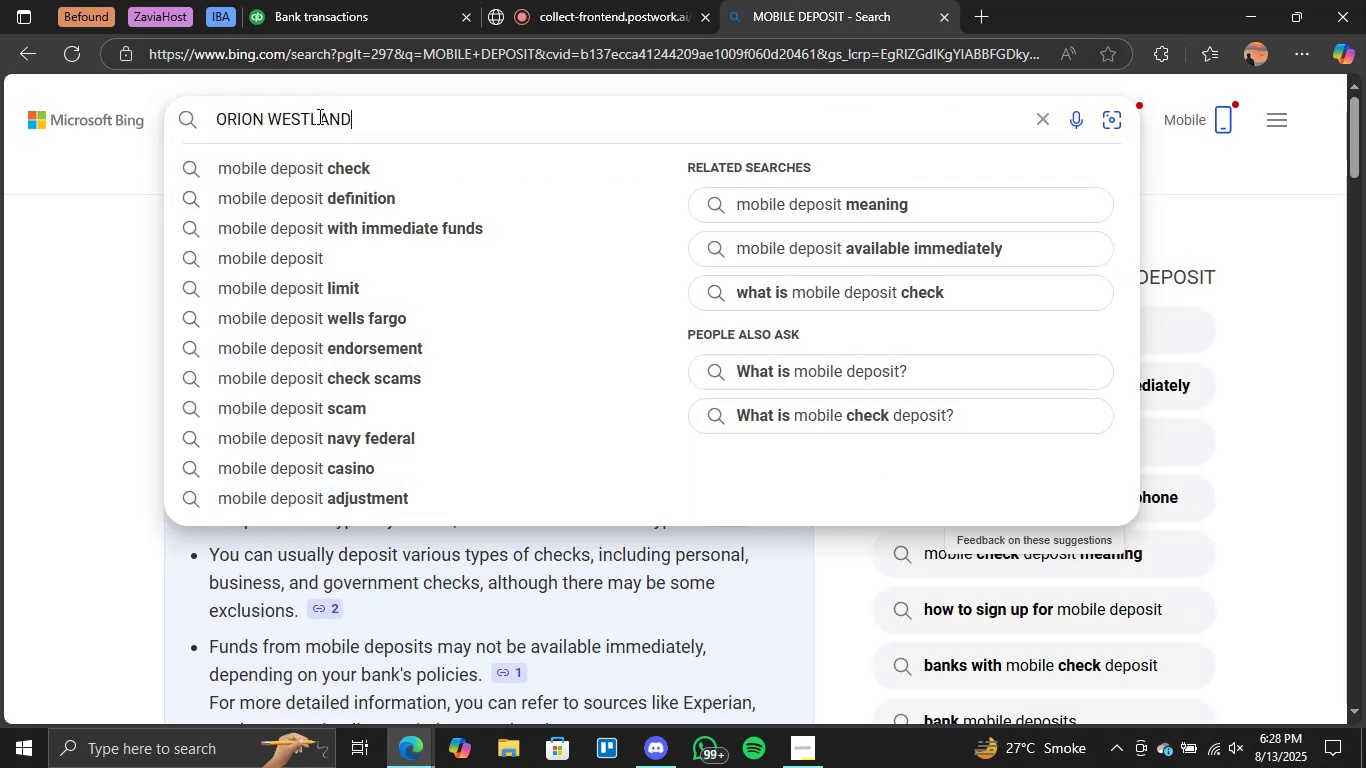 
key(Enter)
 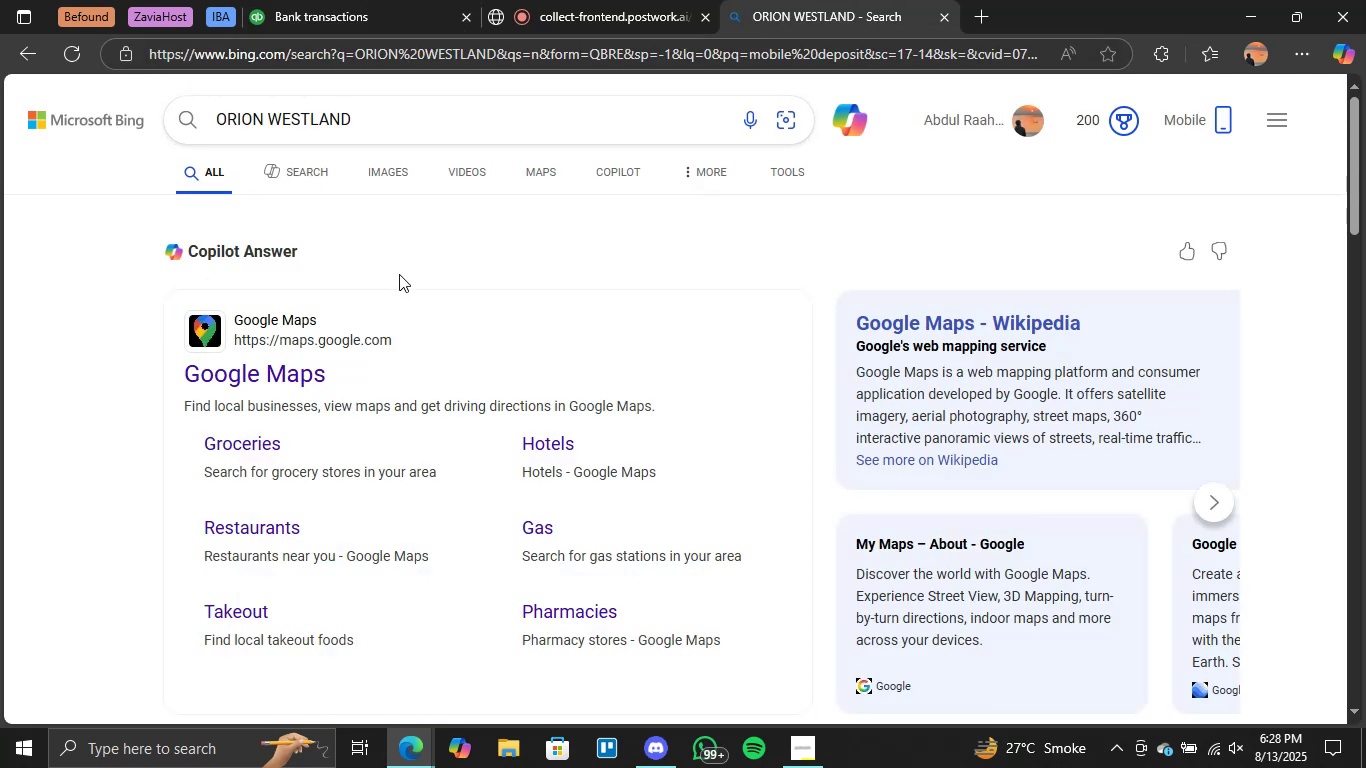 
scroll: coordinate [417, 365], scroll_direction: down, amount: 4.0
 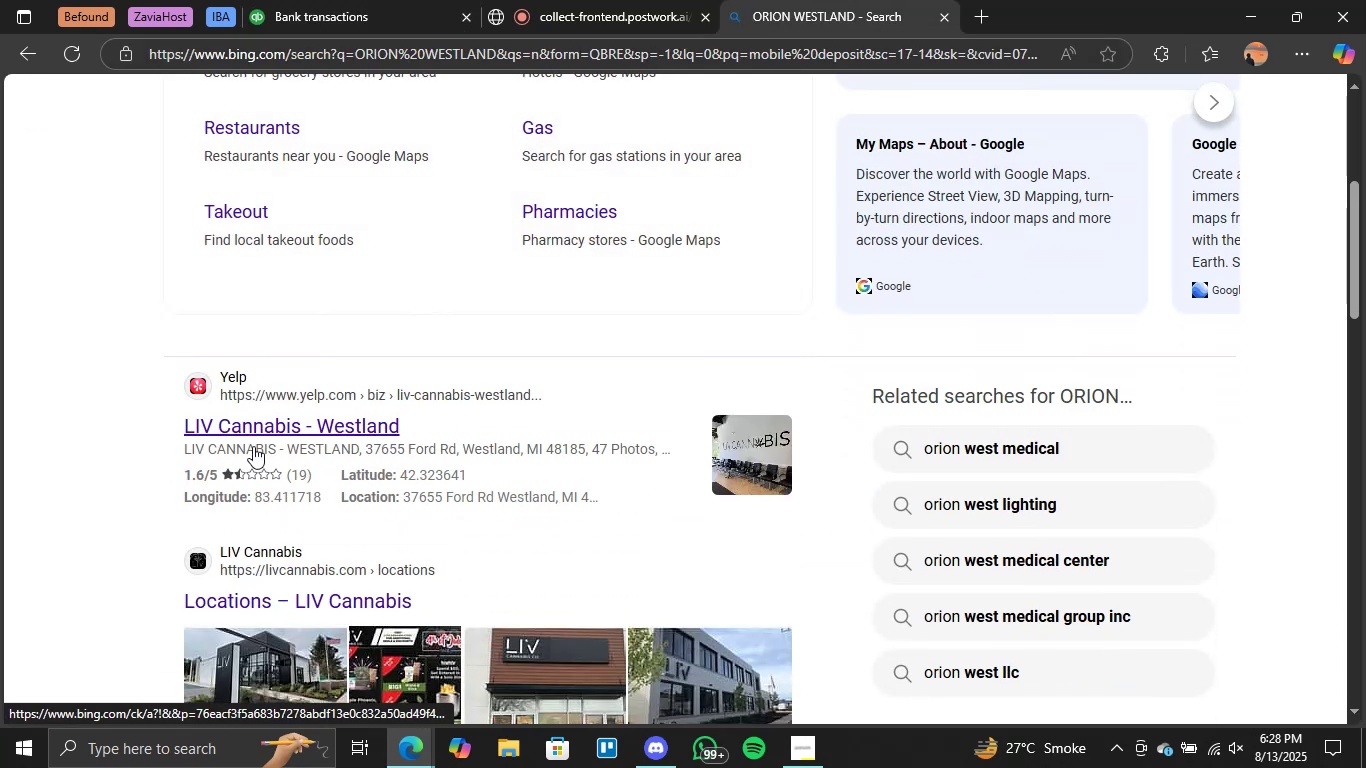 
scroll: coordinate [479, 336], scroll_direction: up, amount: 4.0
 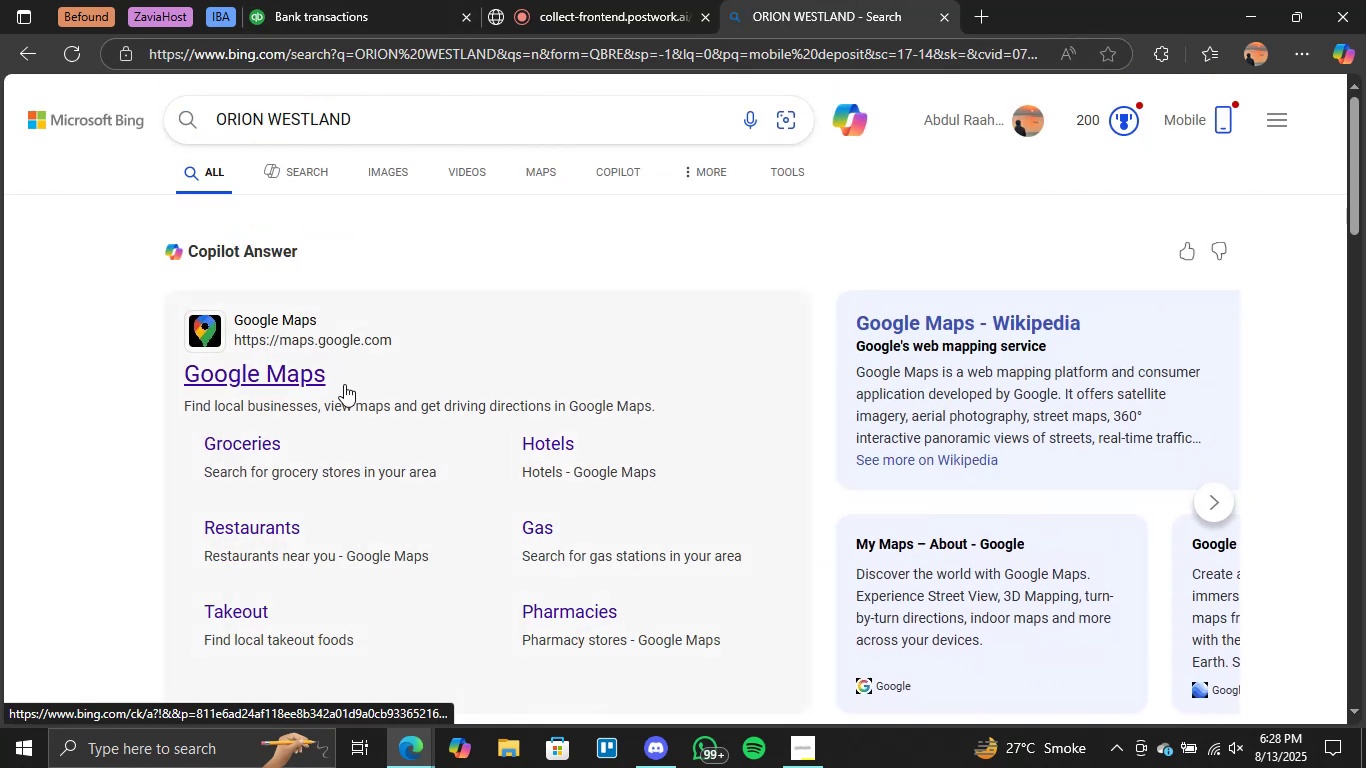 
scroll: coordinate [536, 360], scroll_direction: down, amount: 9.0
 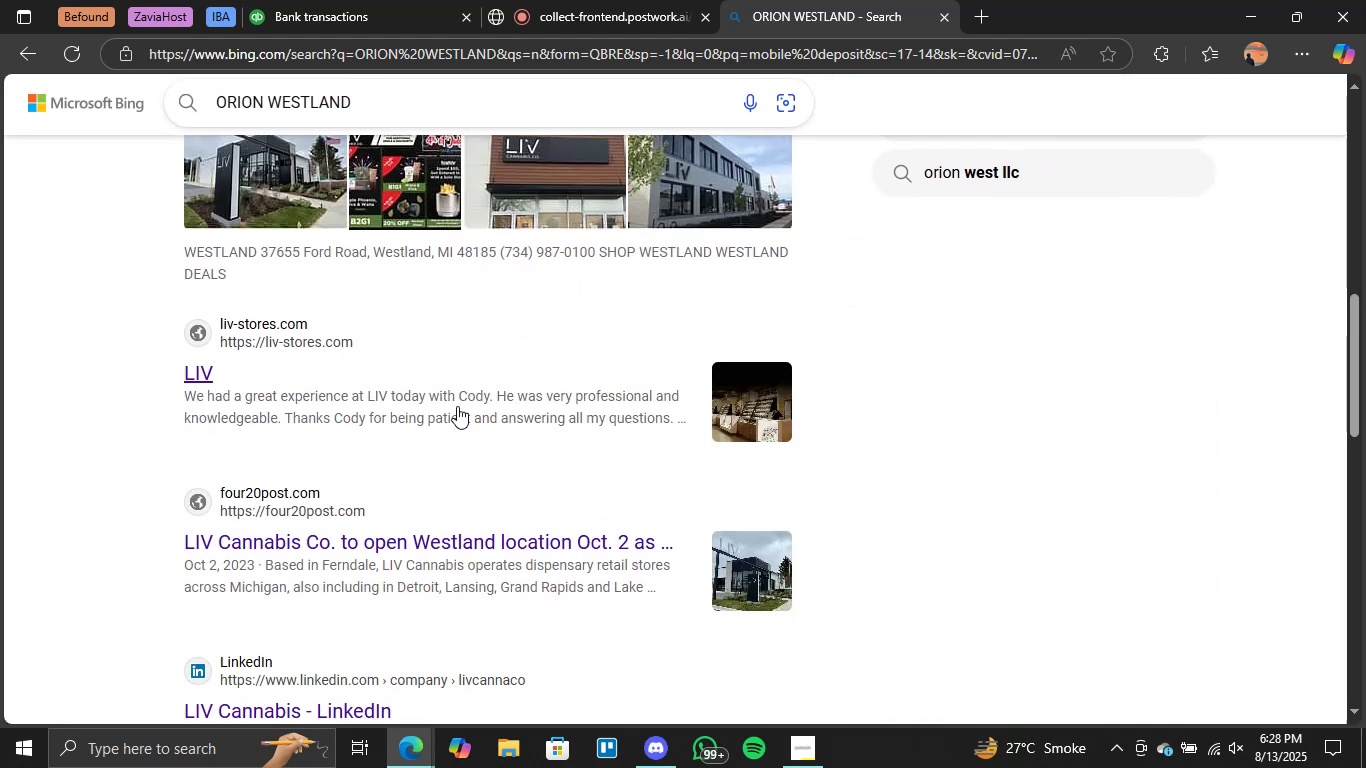 
scroll: coordinate [342, 169], scroll_direction: up, amount: 11.0
 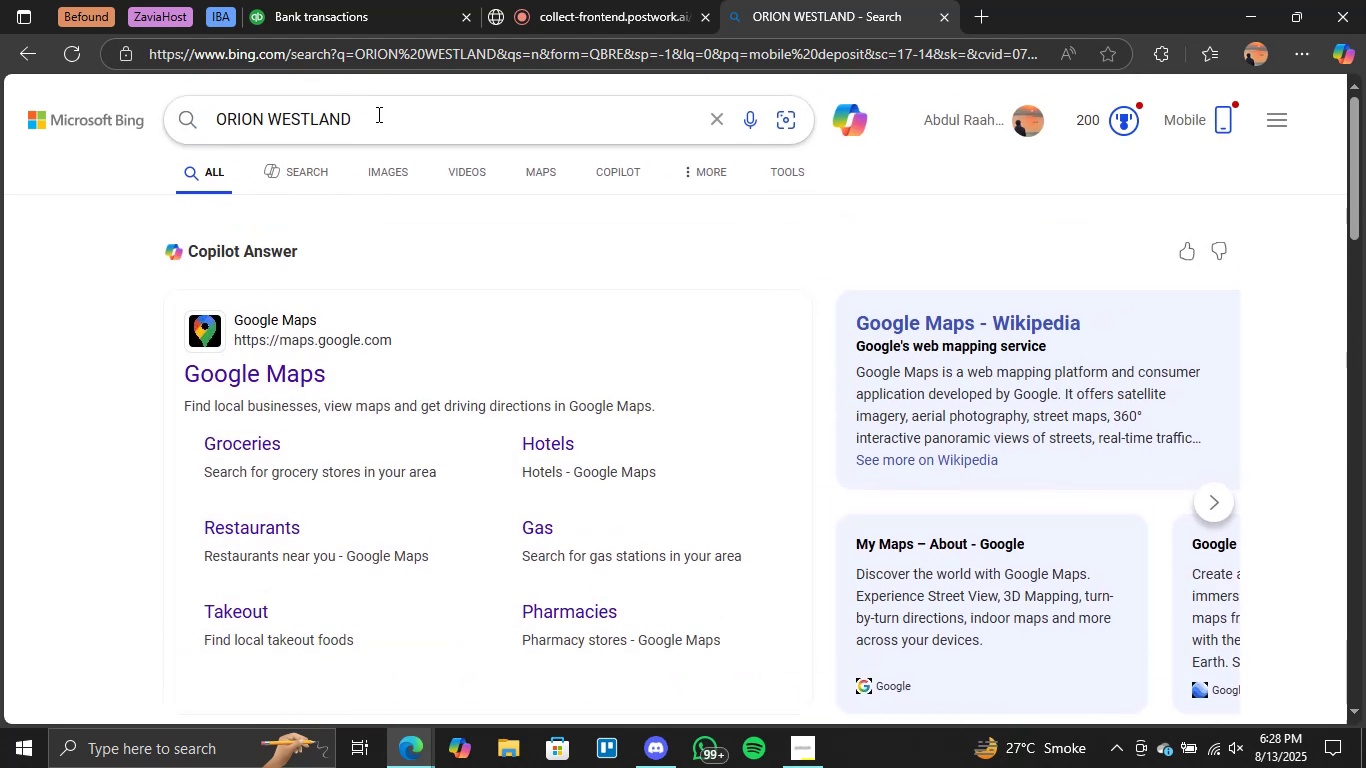 
left_click_drag(start_coordinate=[361, 117], to_coordinate=[270, 122])
 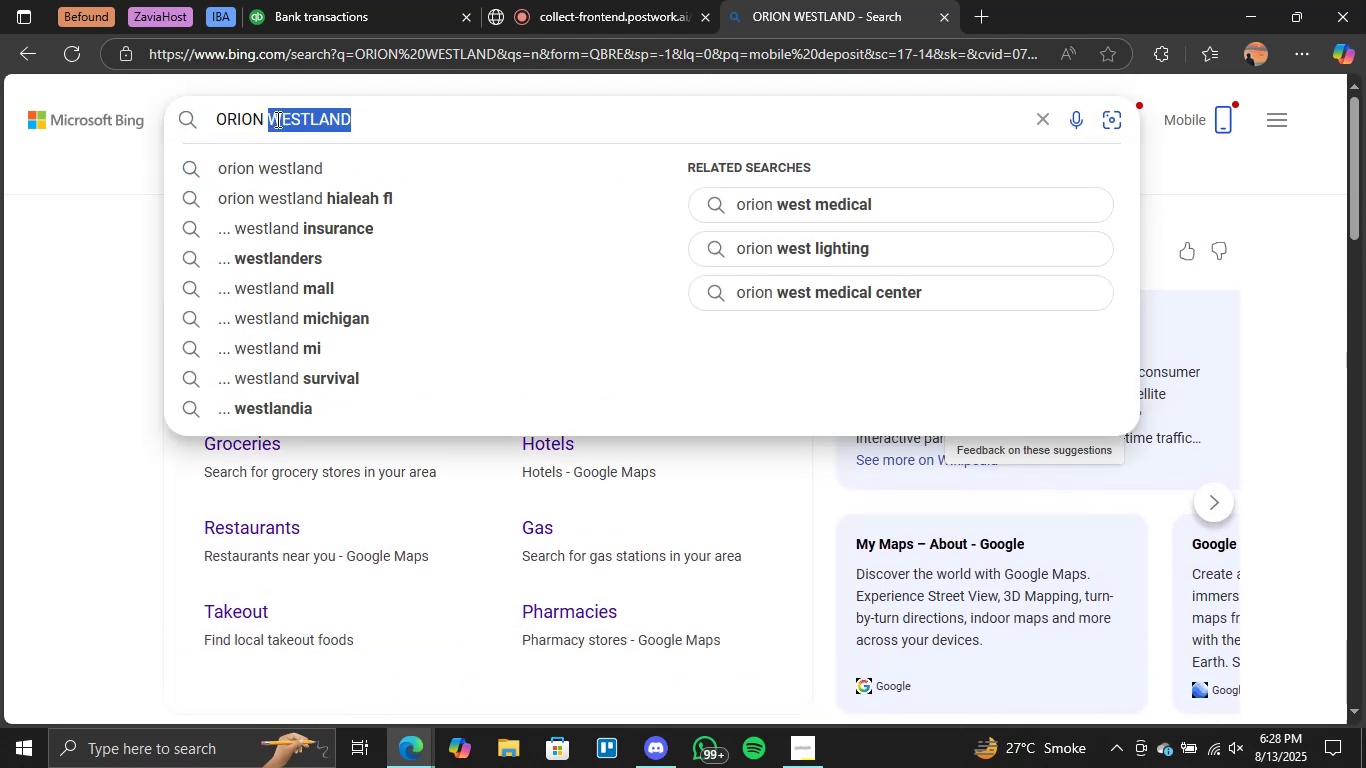 
key(Backspace)
 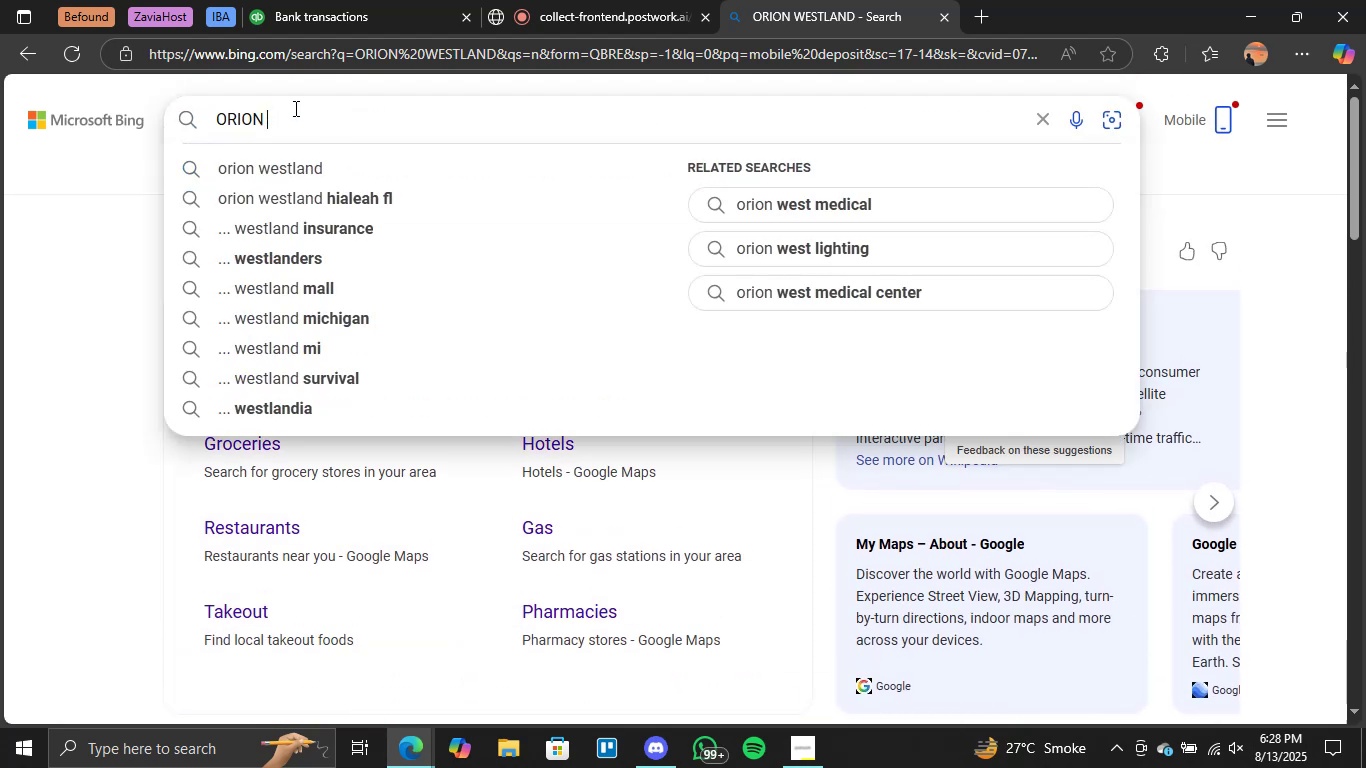 
key(Backspace)
 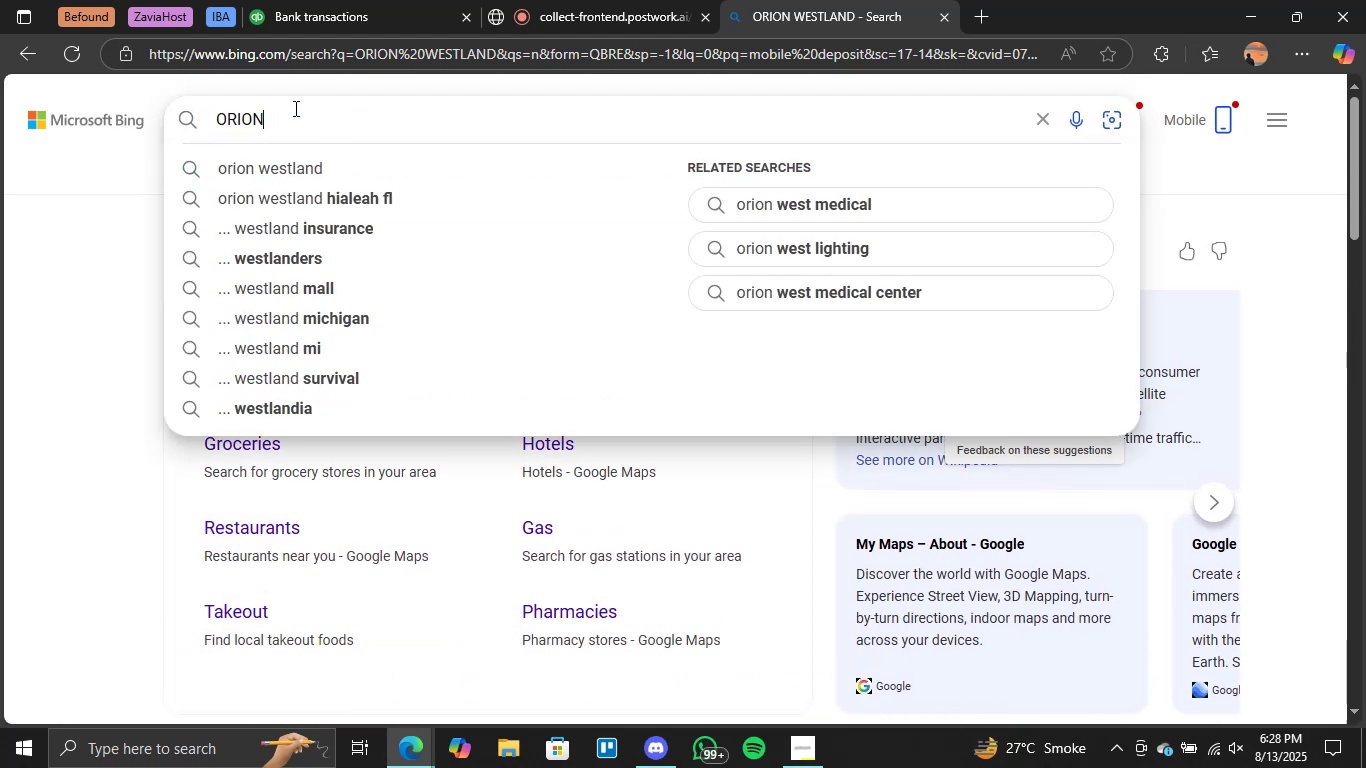 
key(Enter)
 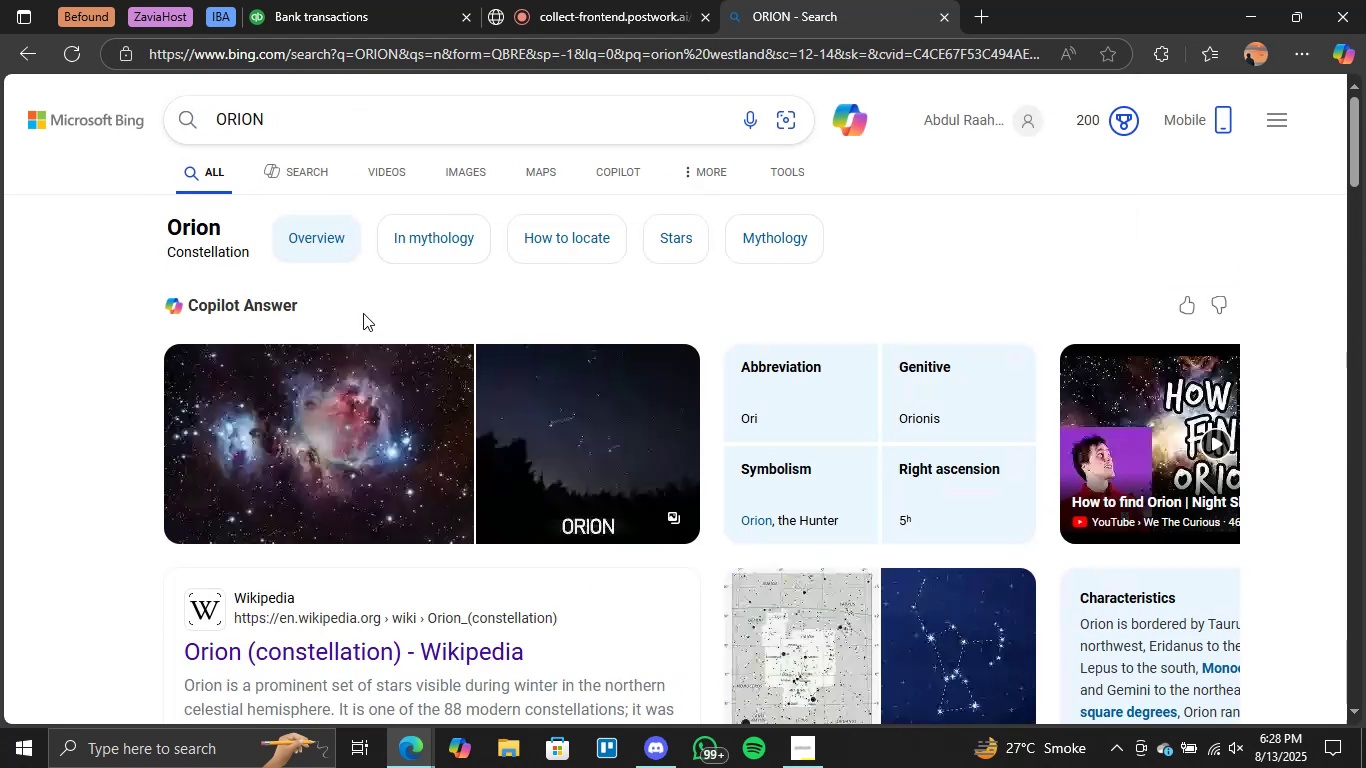 
left_click([362, 0])
 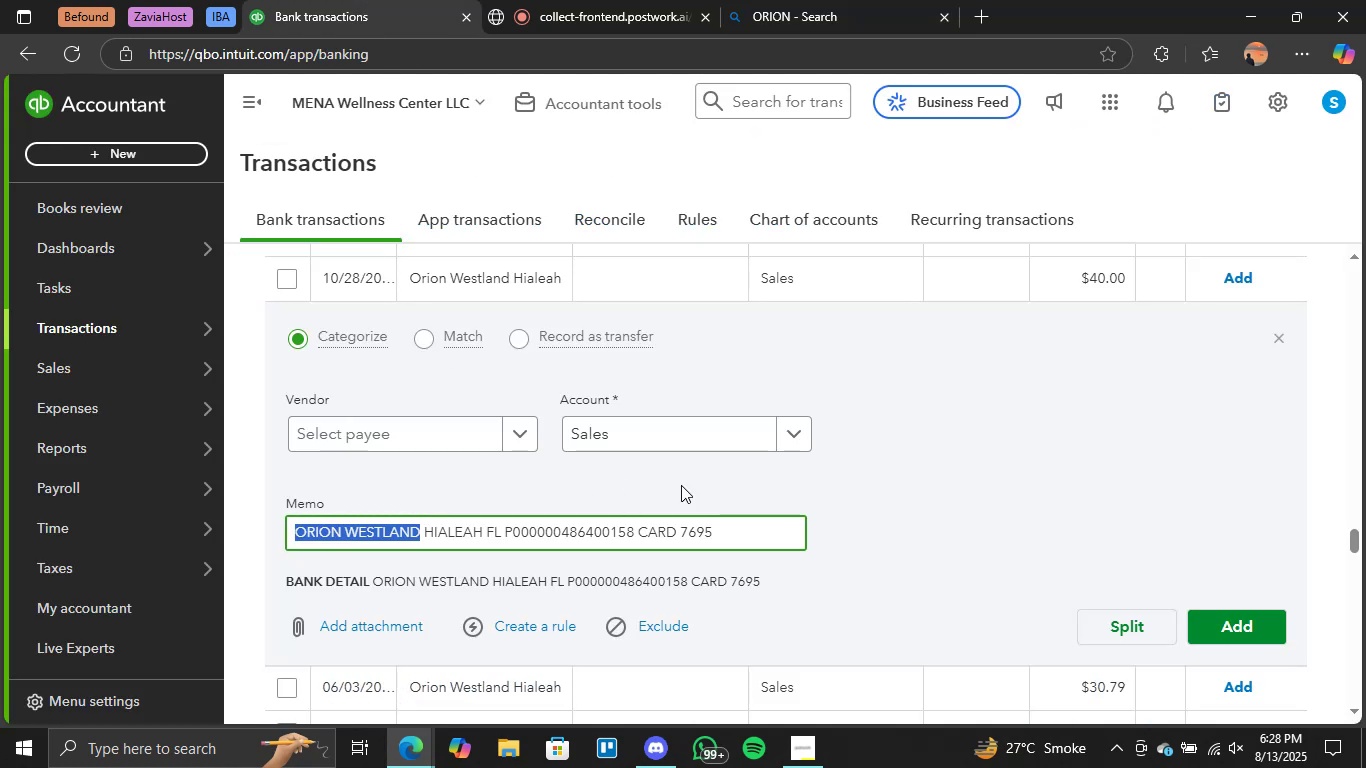 
left_click([933, 497])
 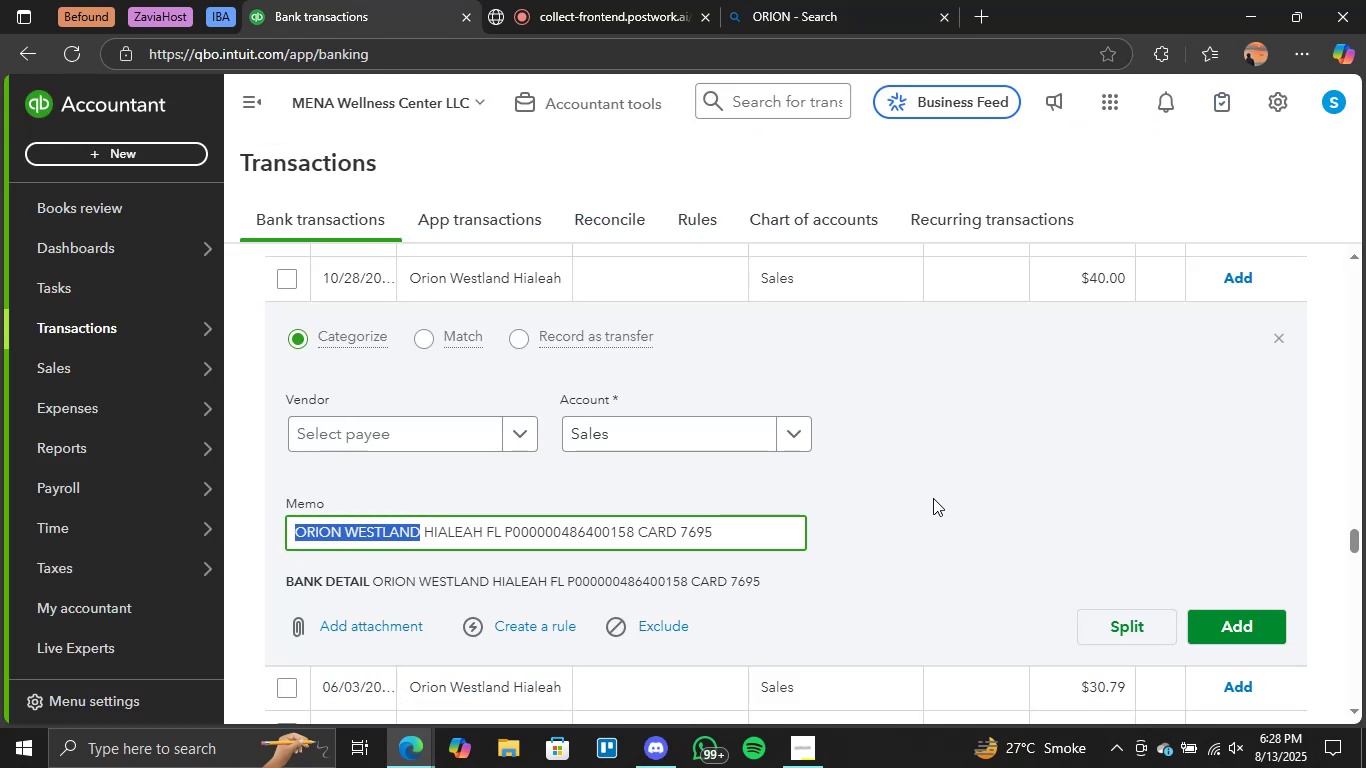 
scroll: coordinate [825, 387], scroll_direction: up, amount: 4.0
 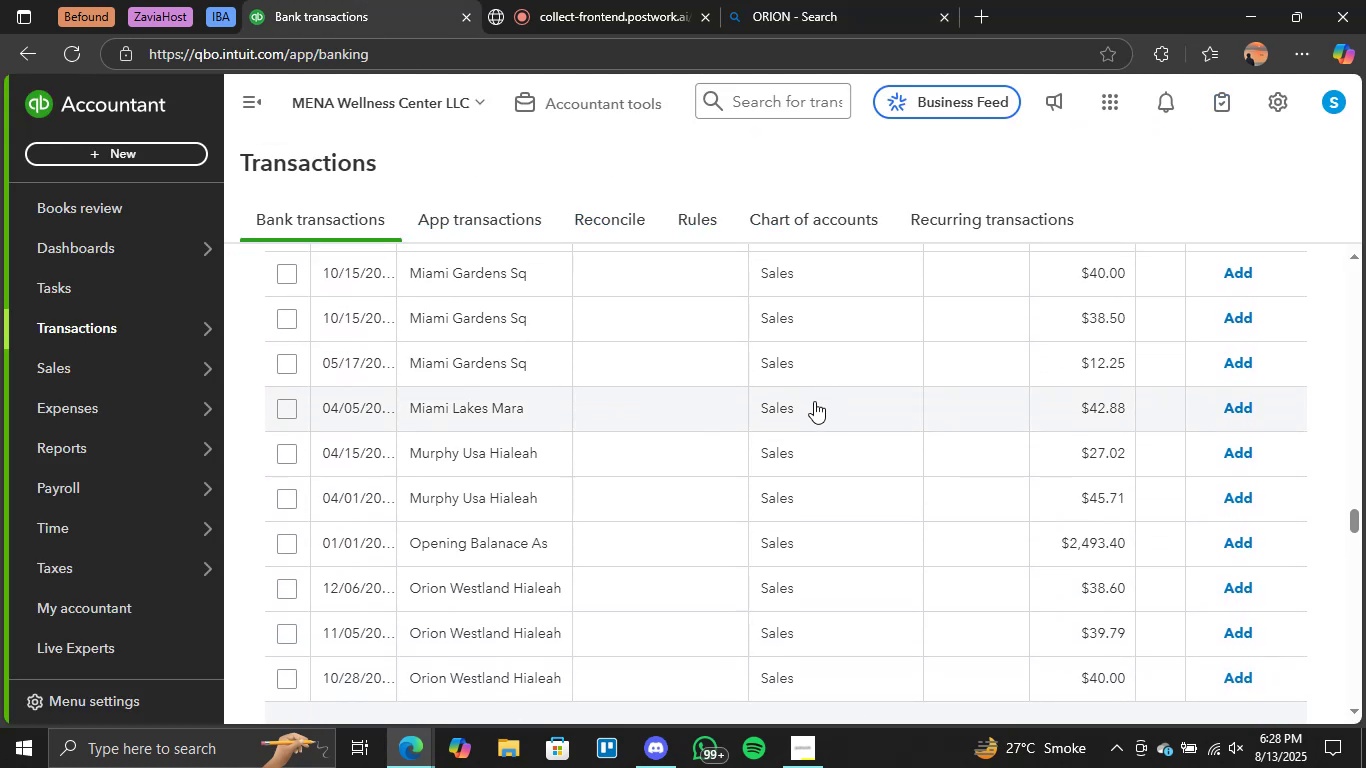 
scroll: coordinate [807, 411], scroll_direction: down, amount: 1.0
 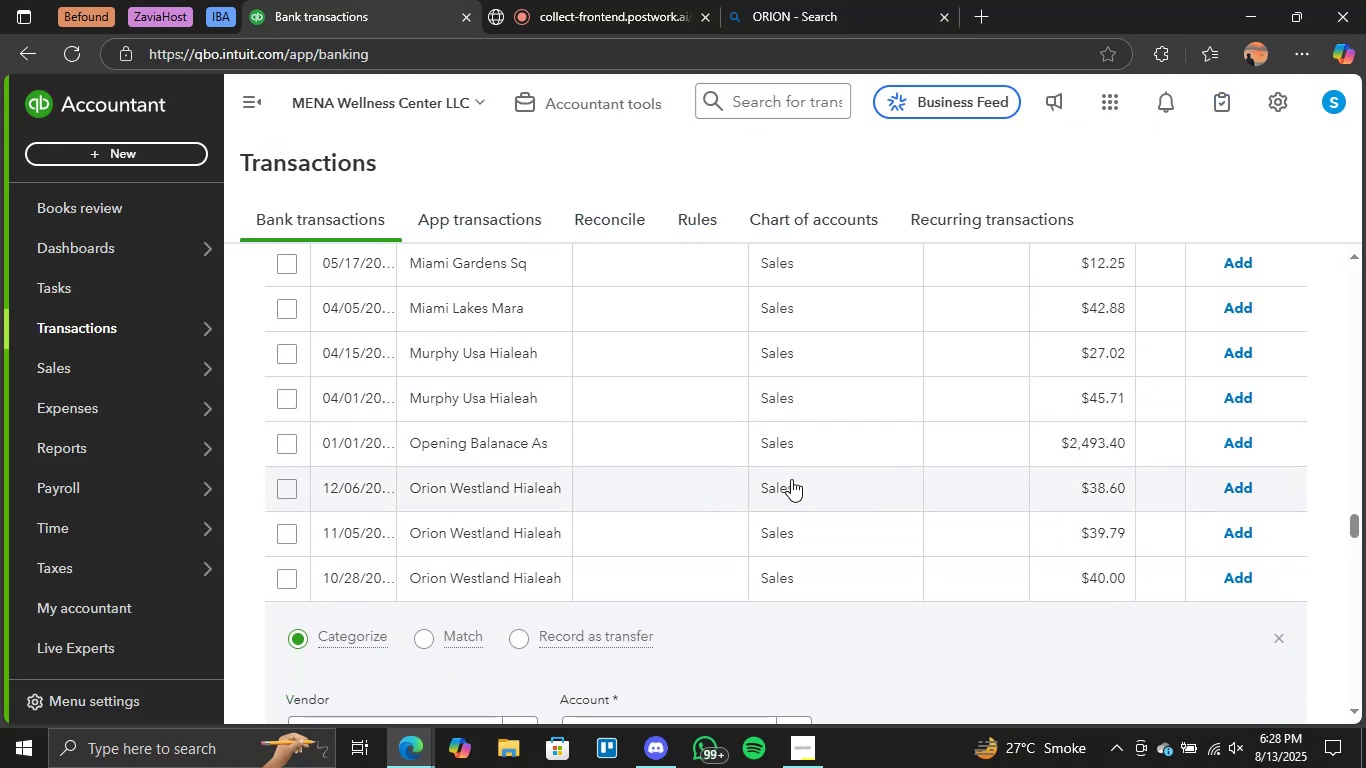 
left_click([790, 482])
 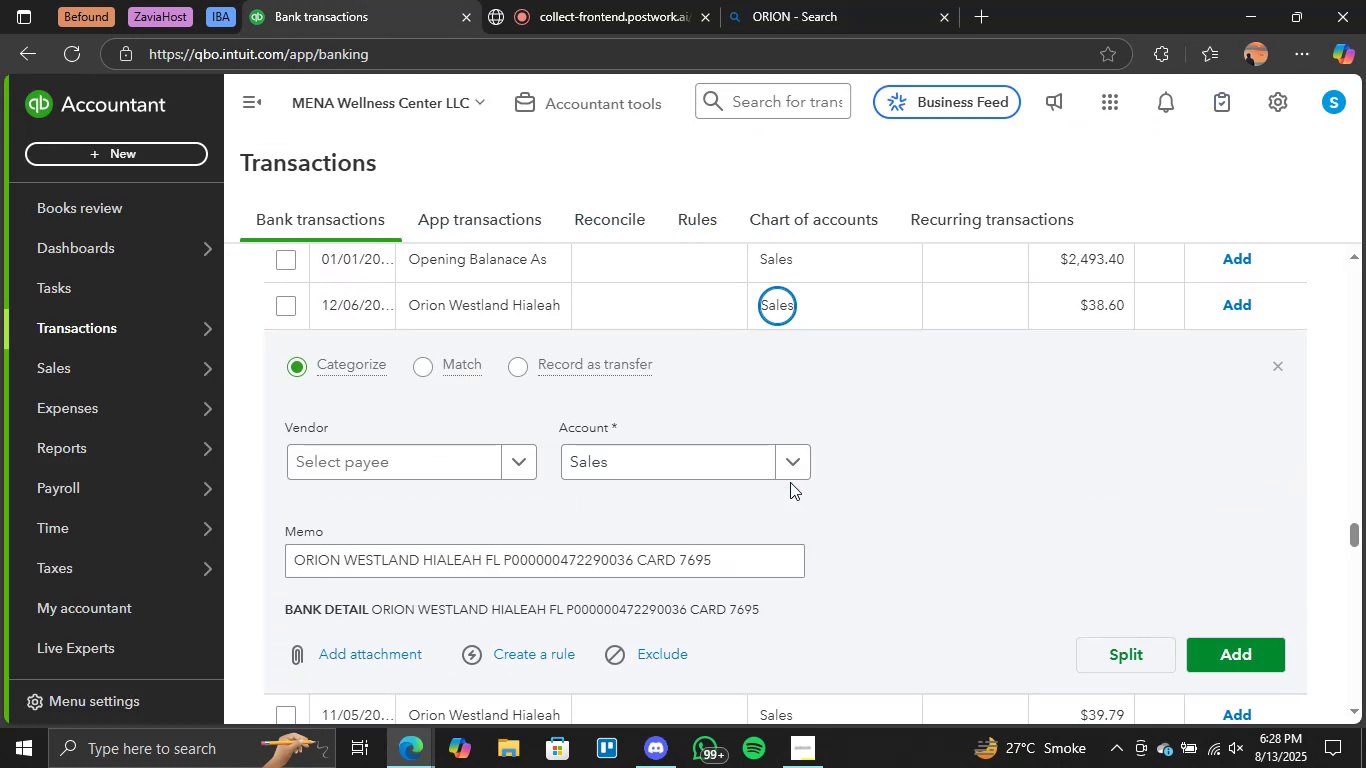 
left_click([789, 459])
 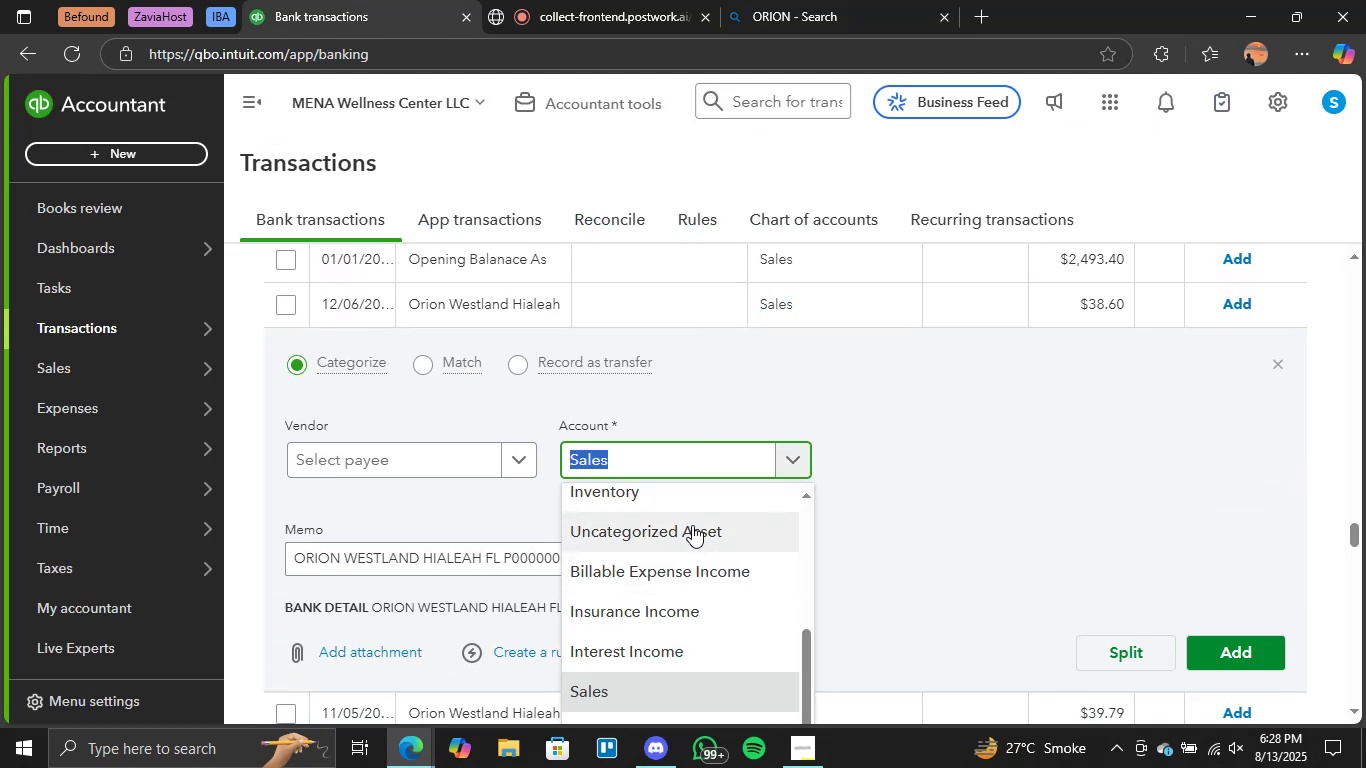 
scroll: coordinate [716, 576], scroll_direction: down, amount: 5.0
 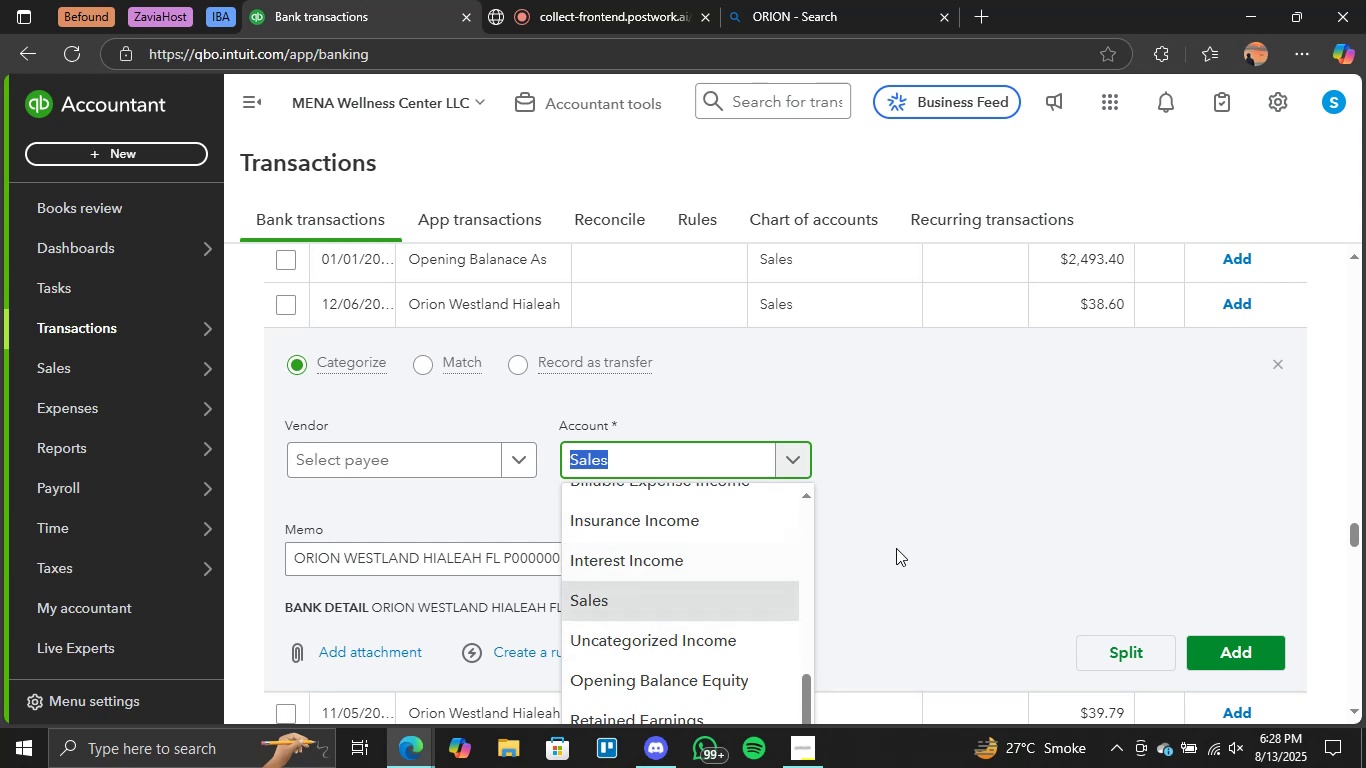 
scroll: coordinate [692, 575], scroll_direction: up, amount: 2.0
 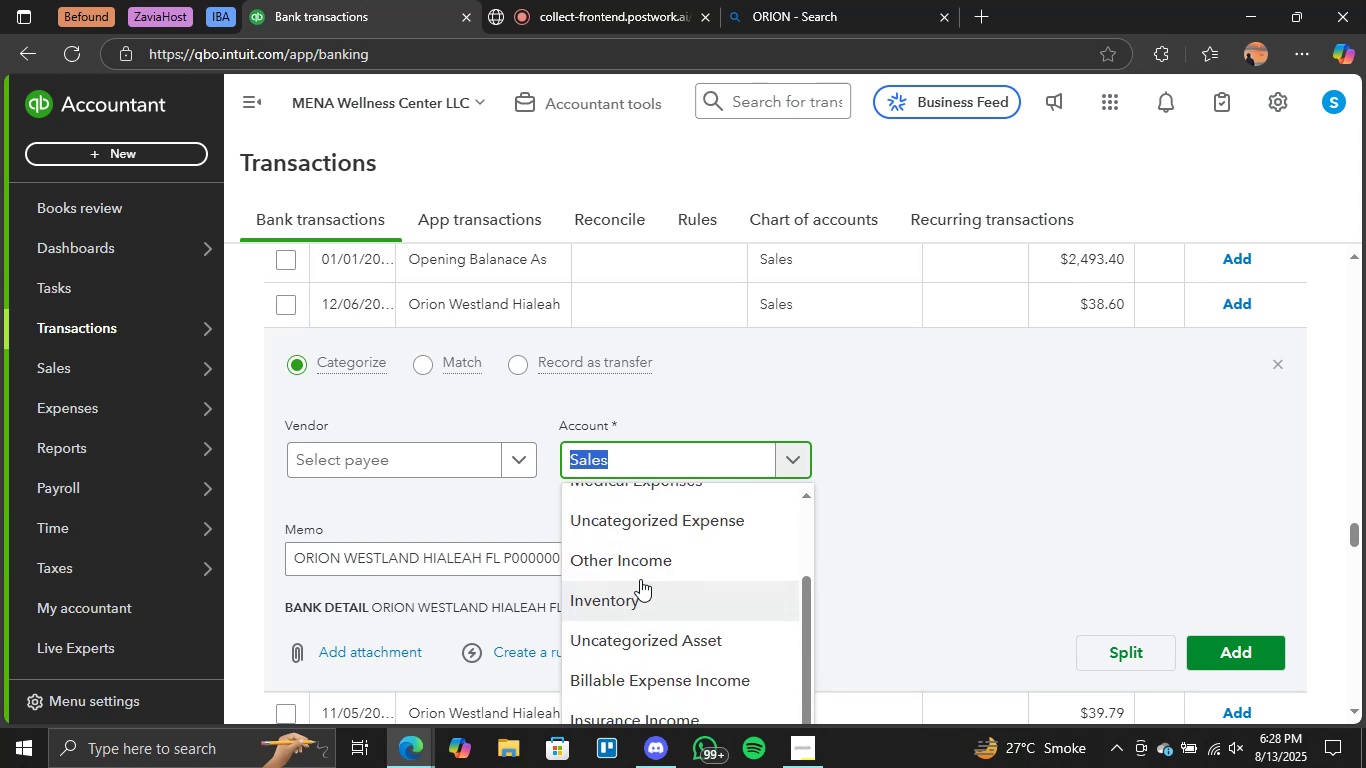 
left_click([655, 564])
 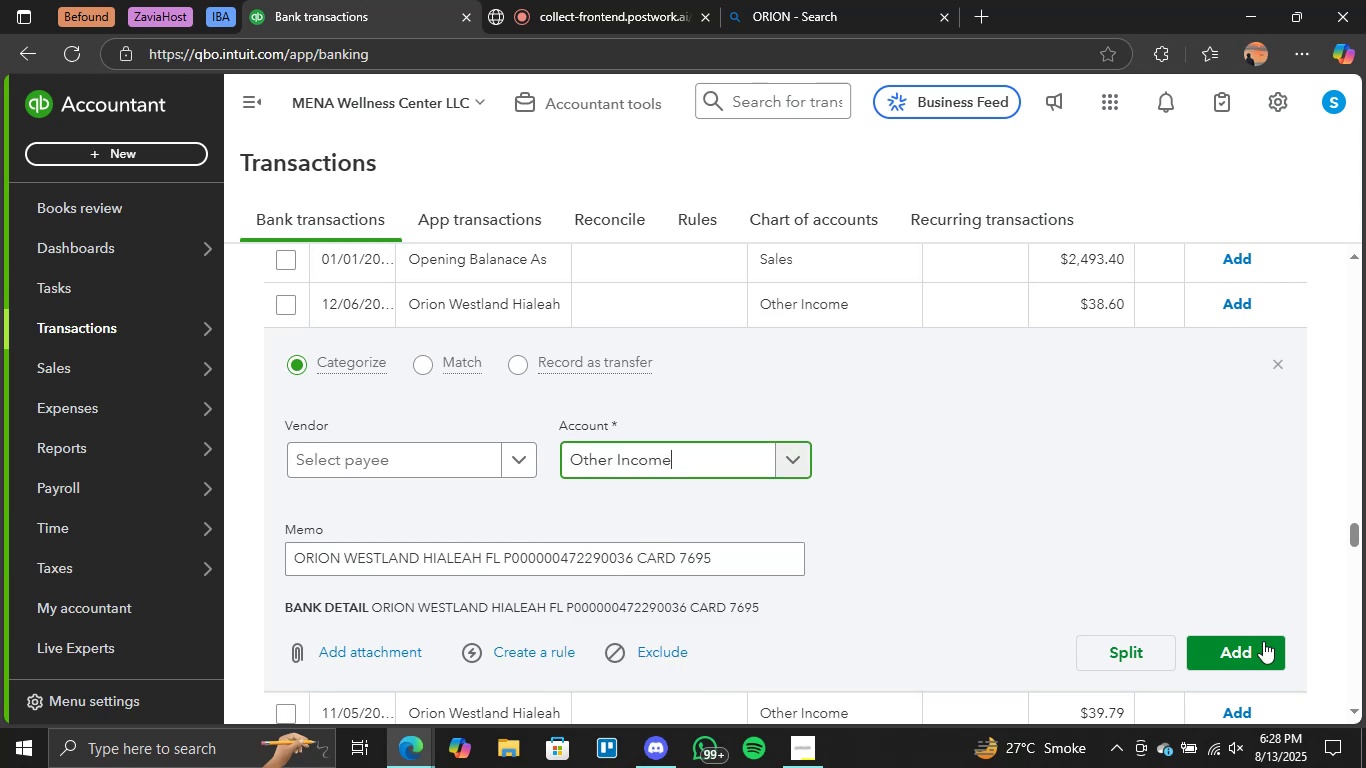 
left_click([1264, 642])
 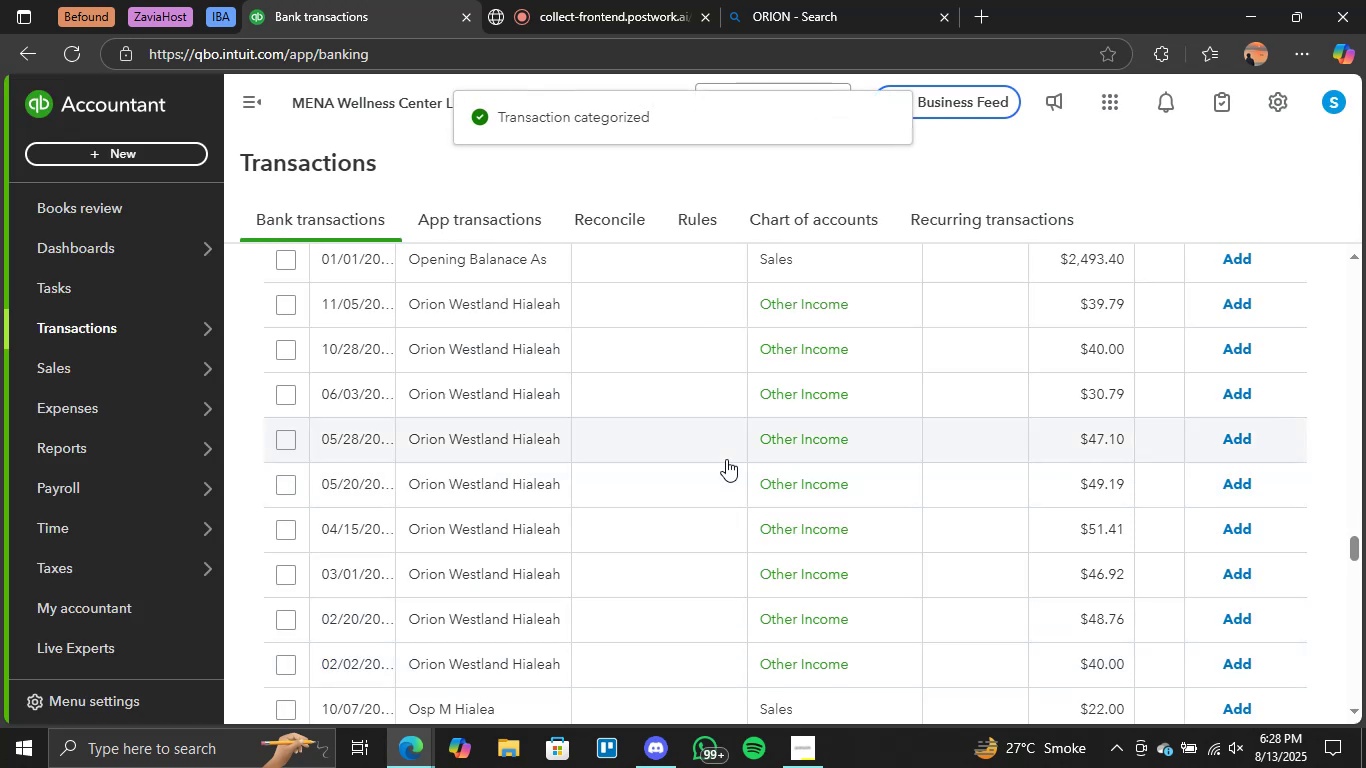 
left_click([291, 305])
 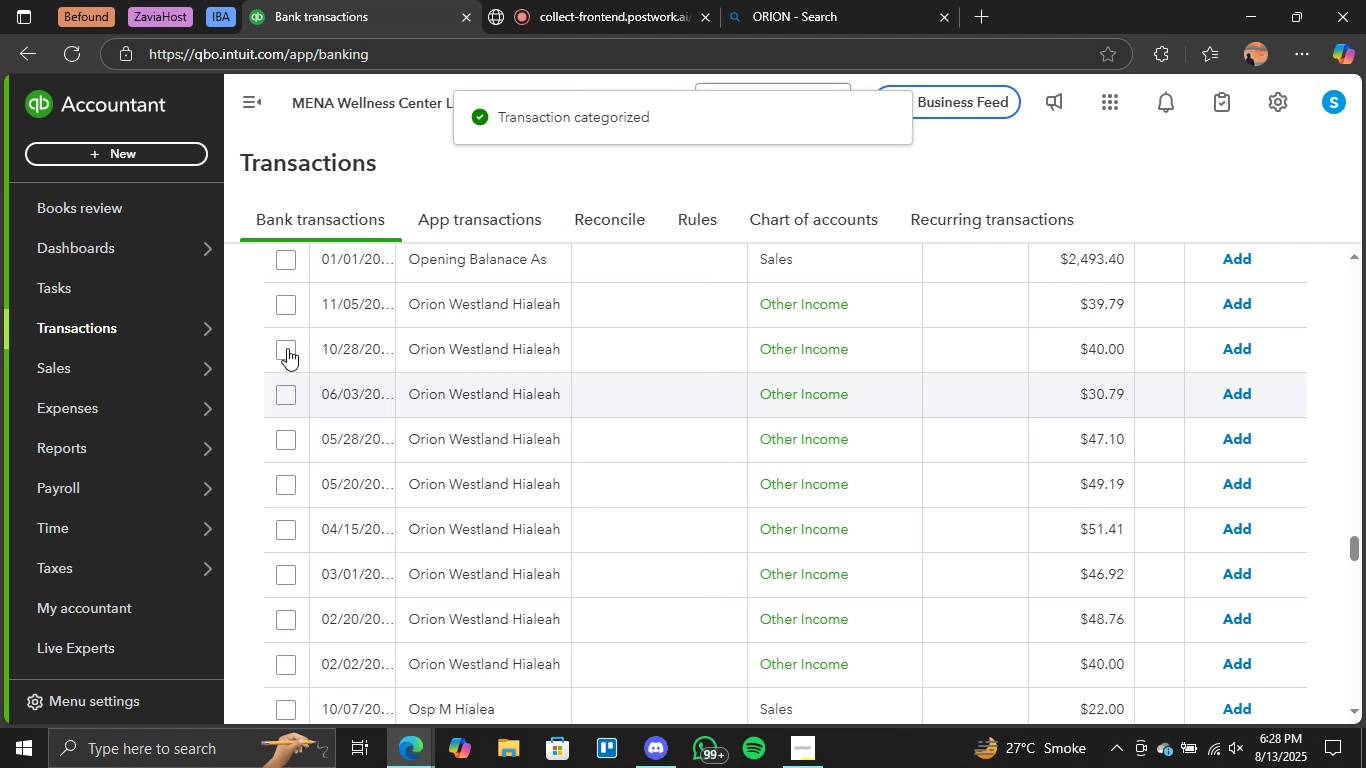 
double_click([287, 348])
 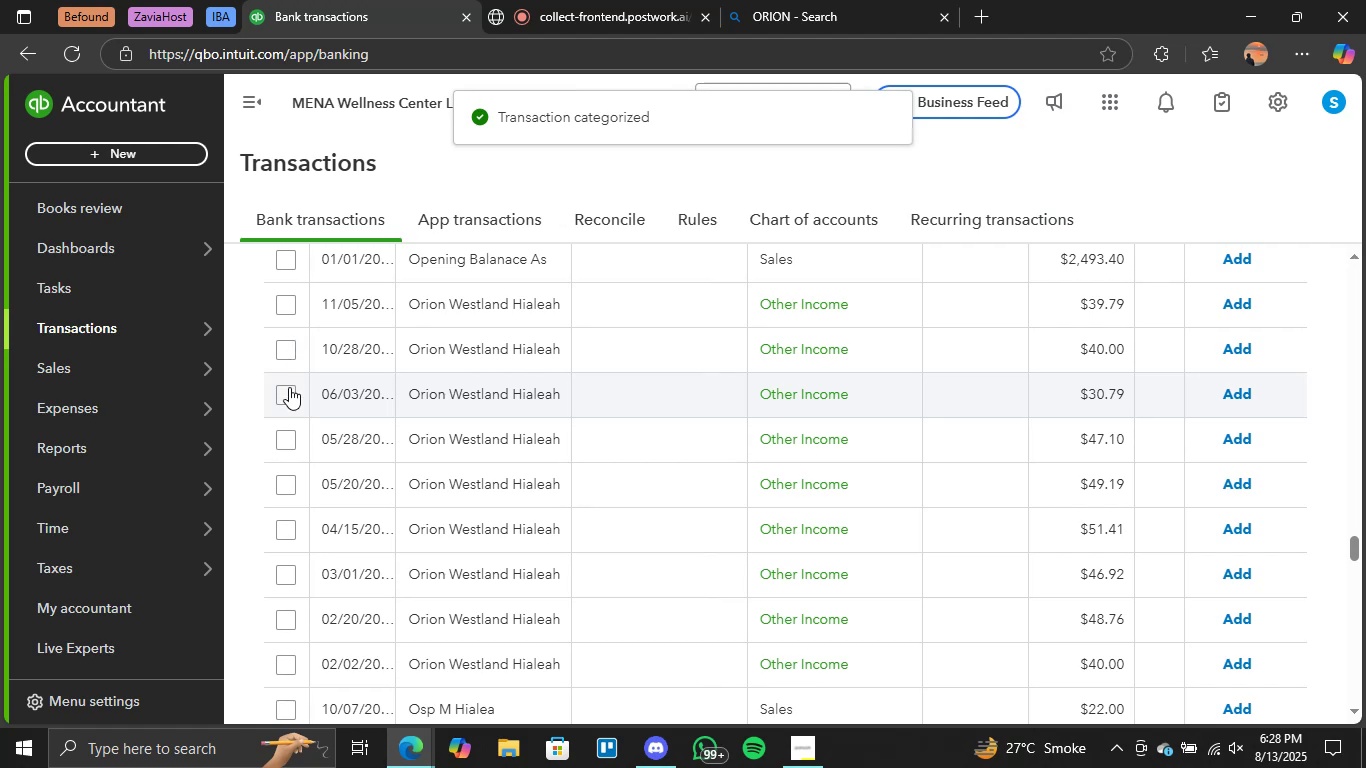 
left_click([289, 387])
 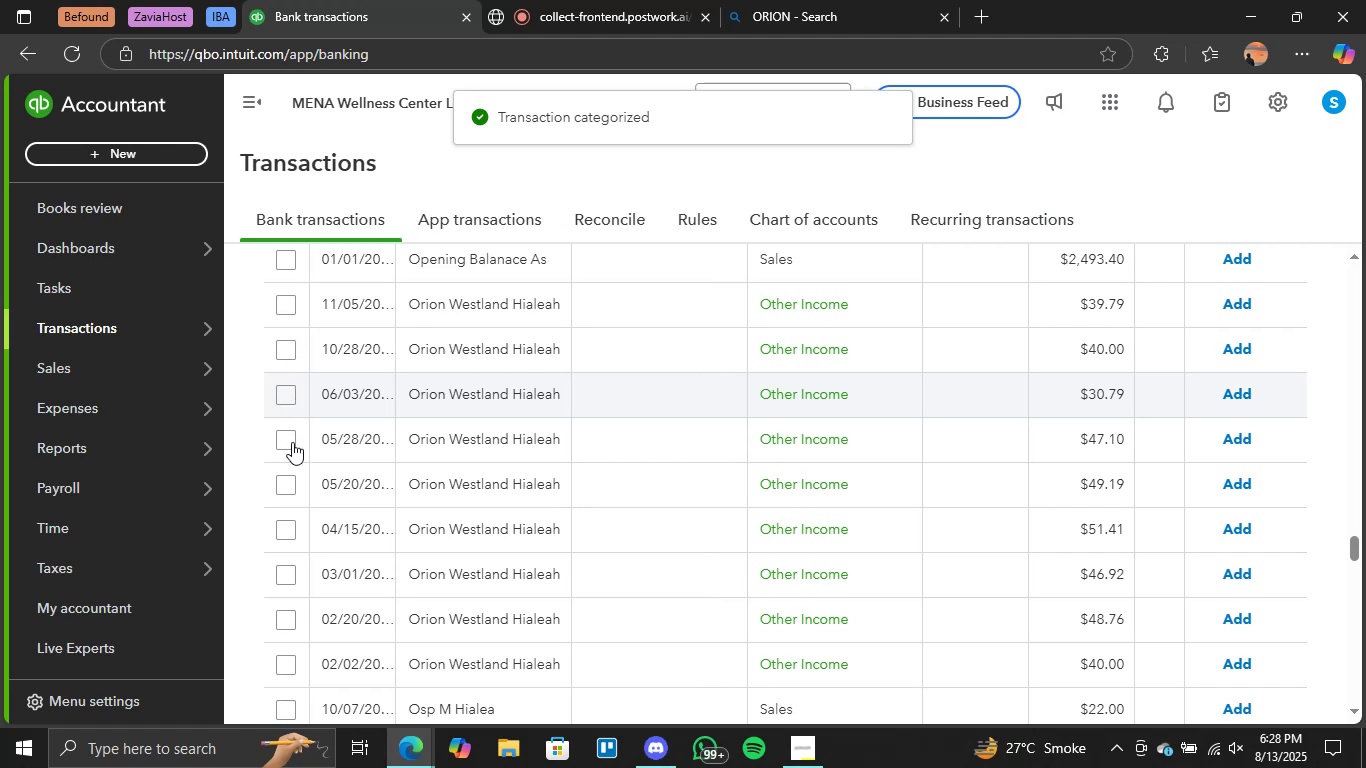 
left_click([291, 443])
 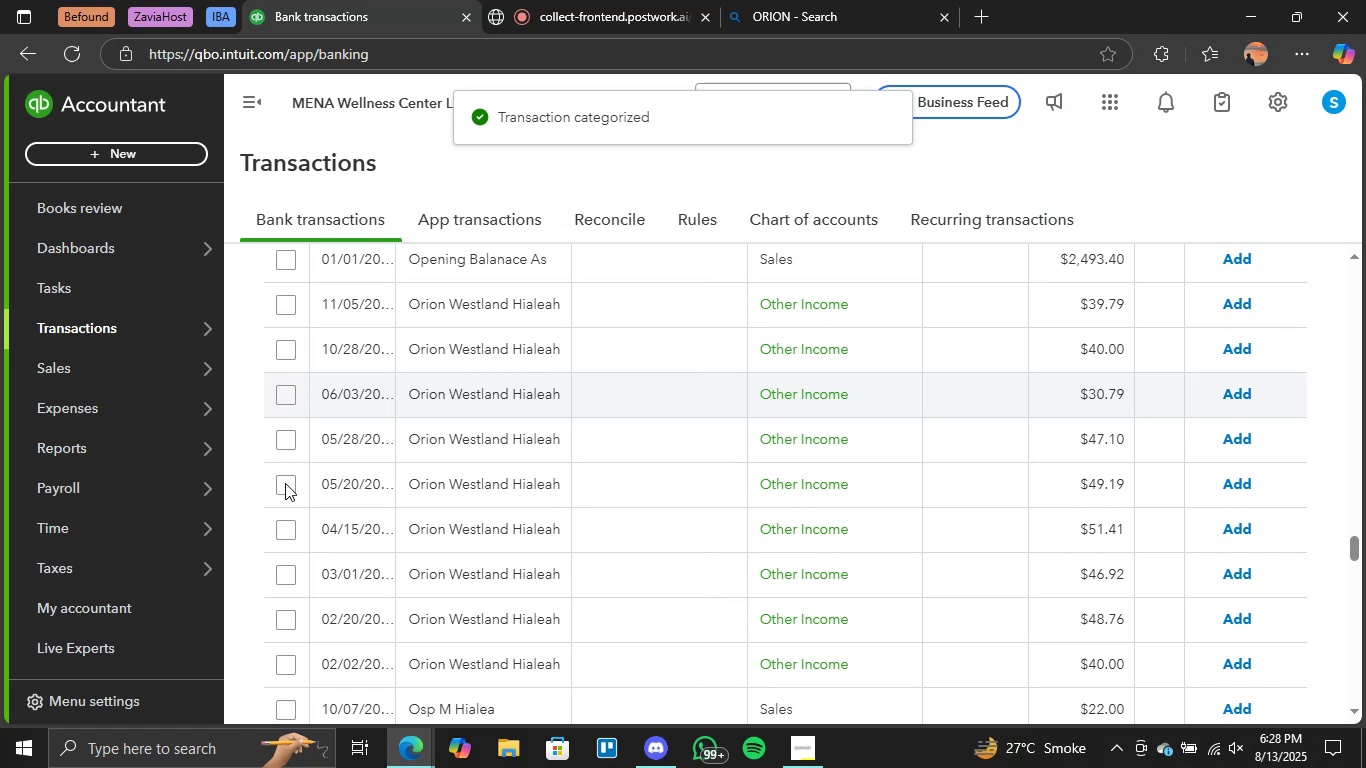 
left_click([285, 484])
 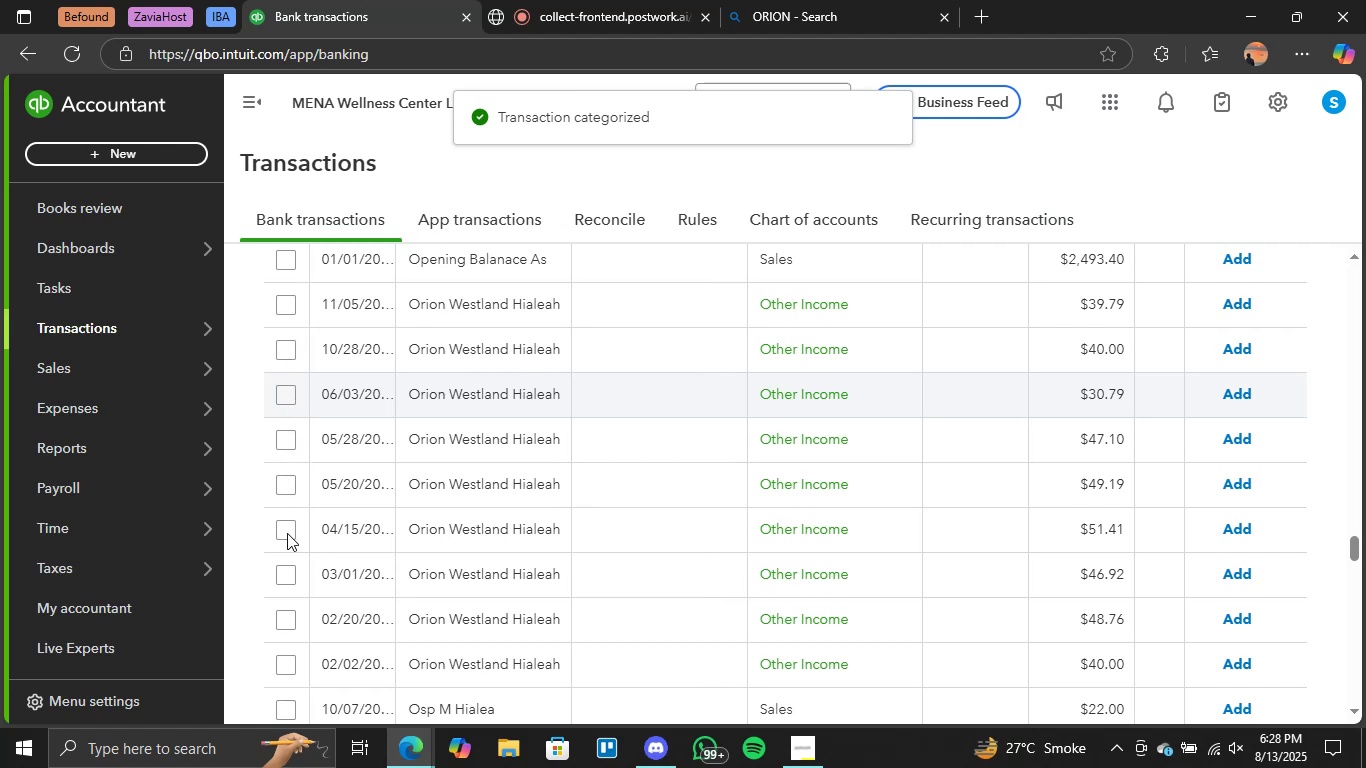 
left_click([287, 534])
 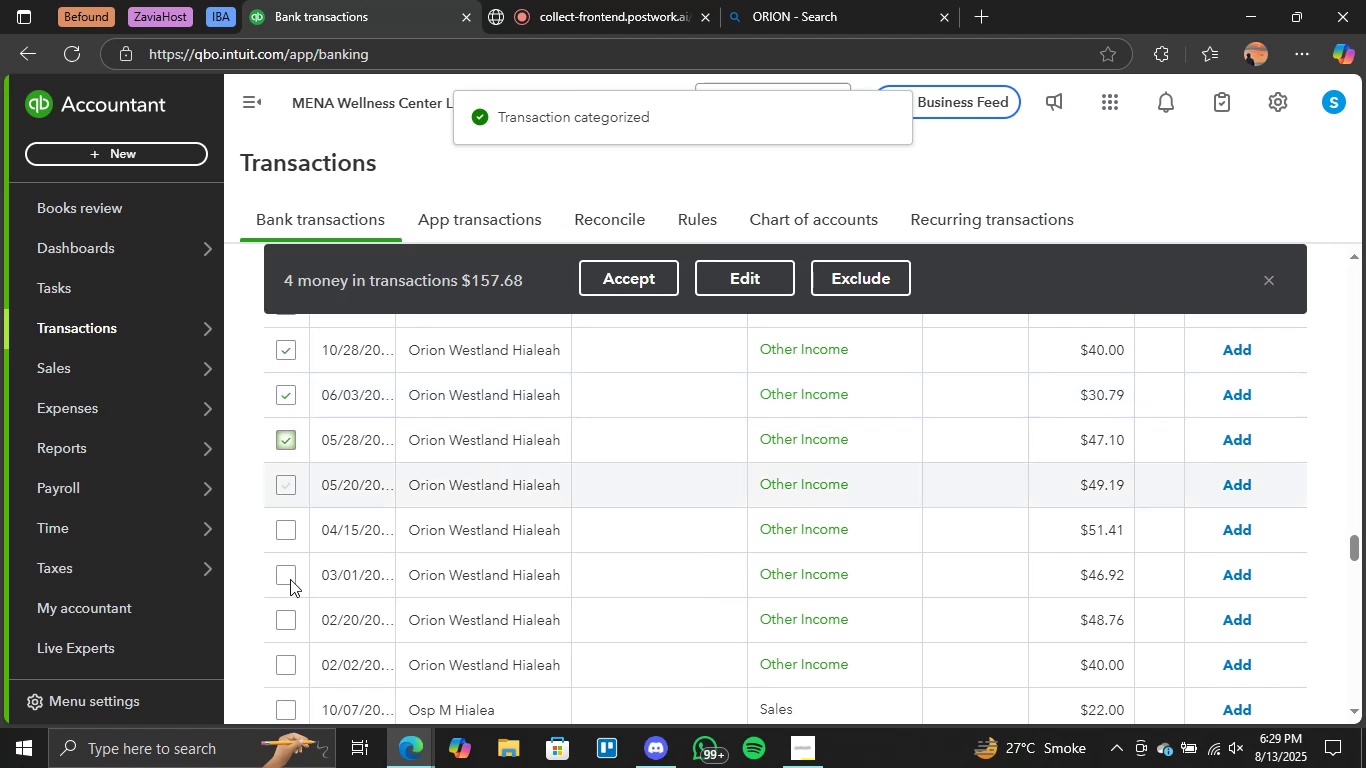 
double_click([289, 578])
 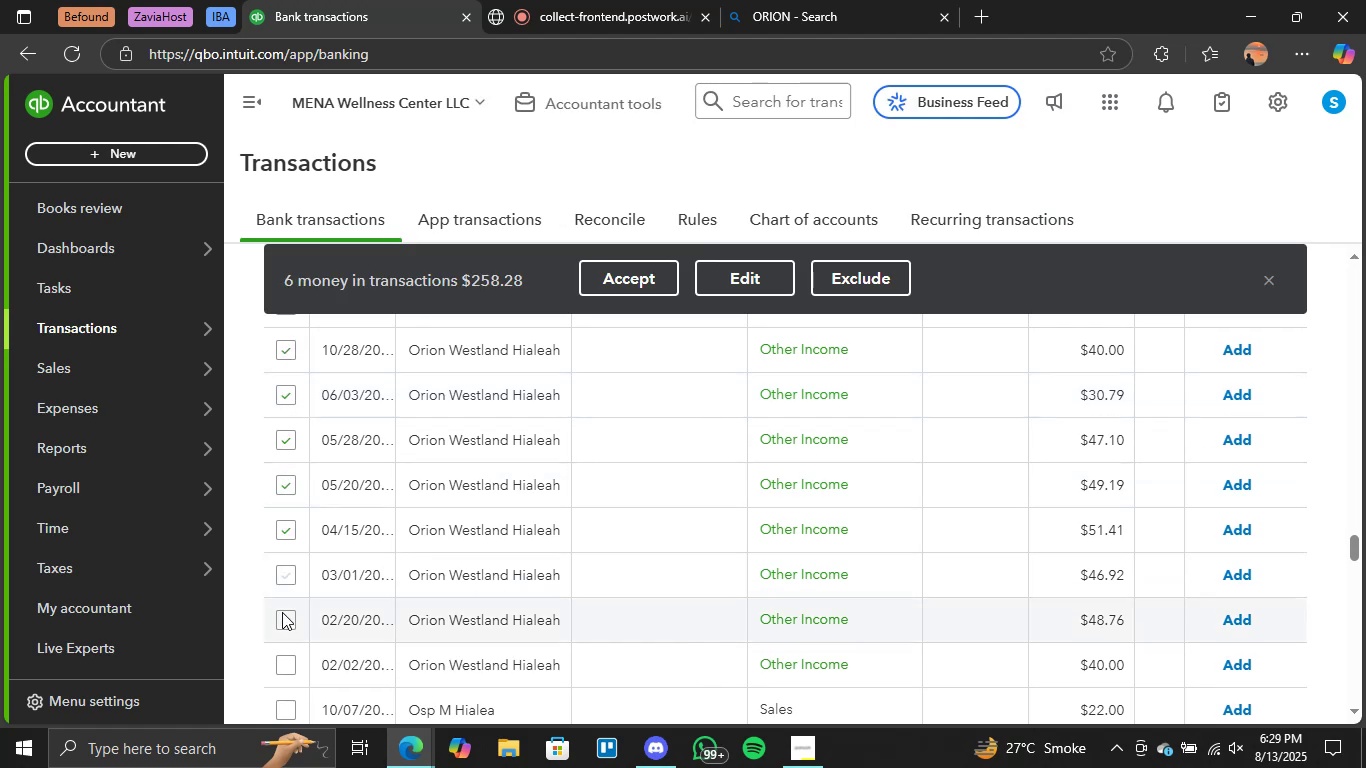 
left_click([282, 615])
 